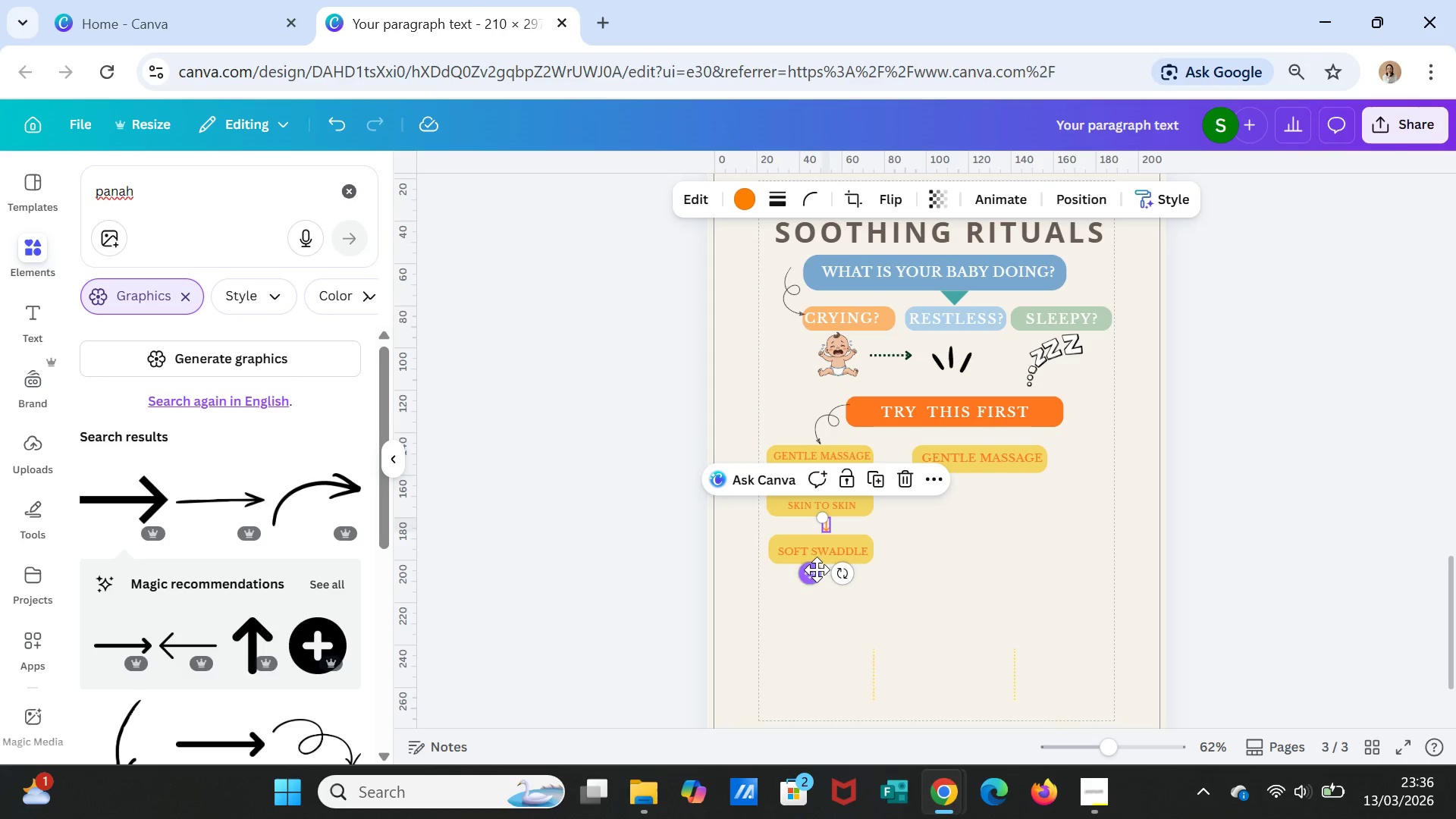 
left_click_drag(start_coordinate=[816, 570], to_coordinate=[808, 568])
 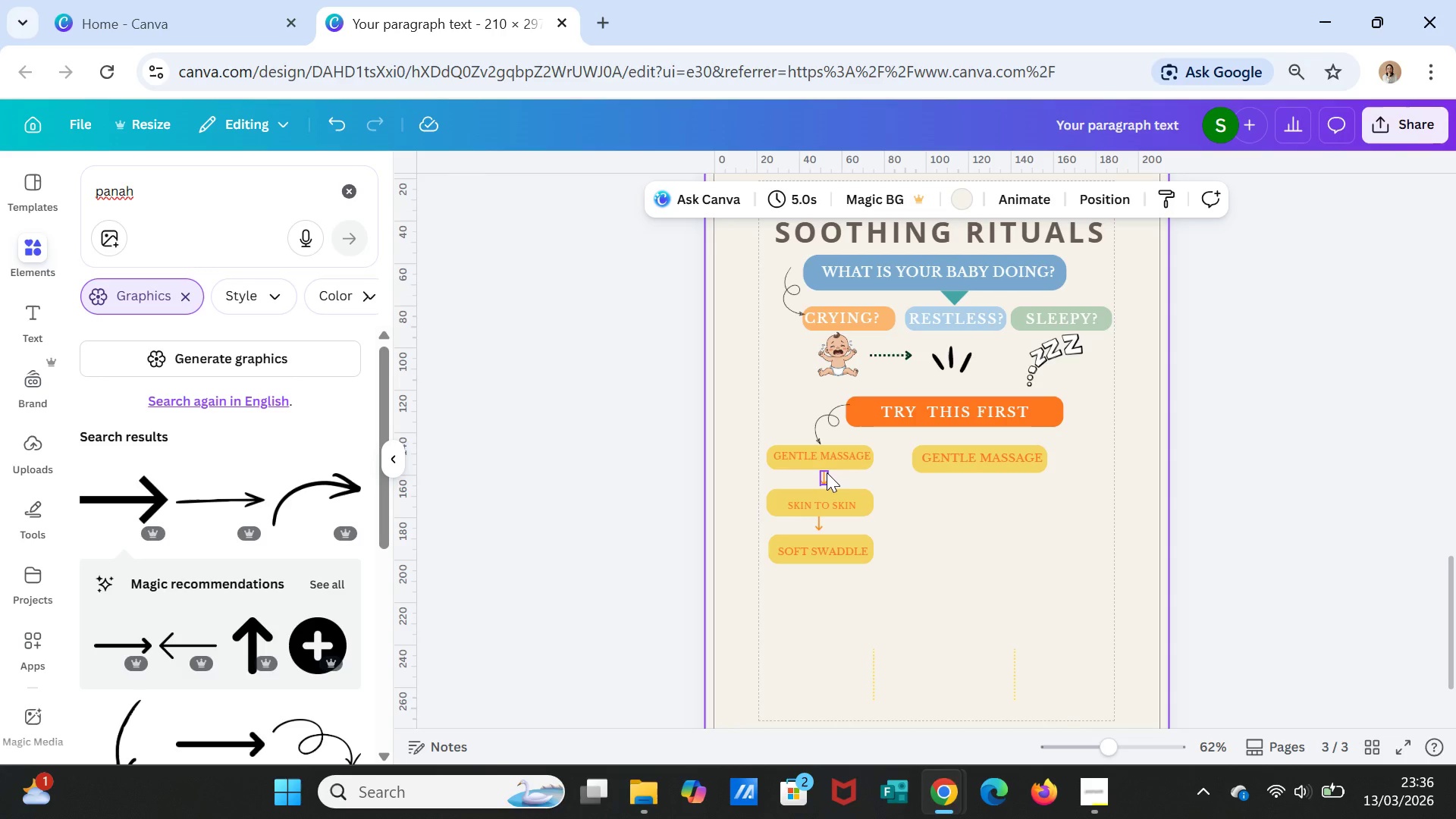 
left_click([824, 475])
 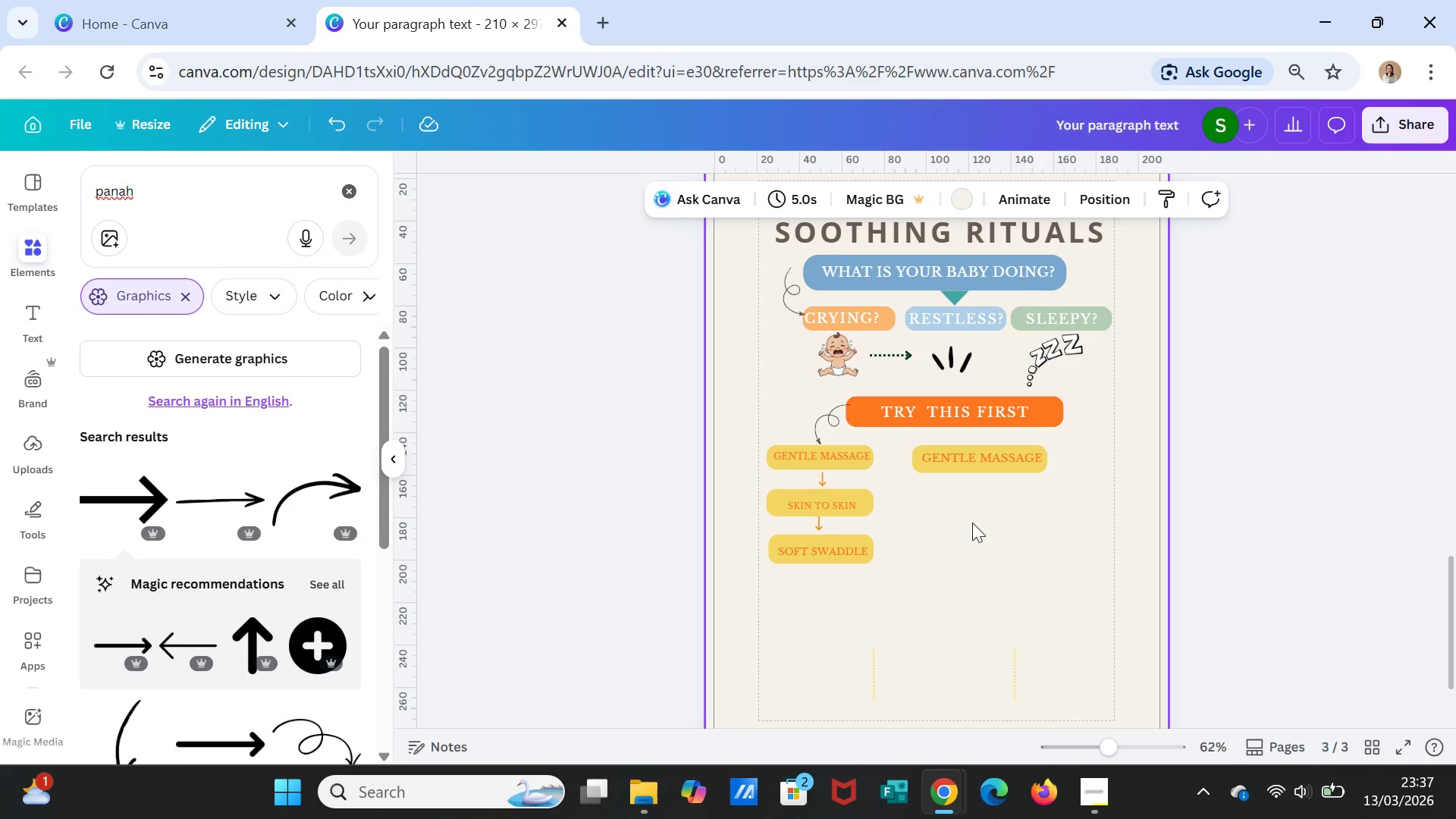 
left_click([818, 478])
 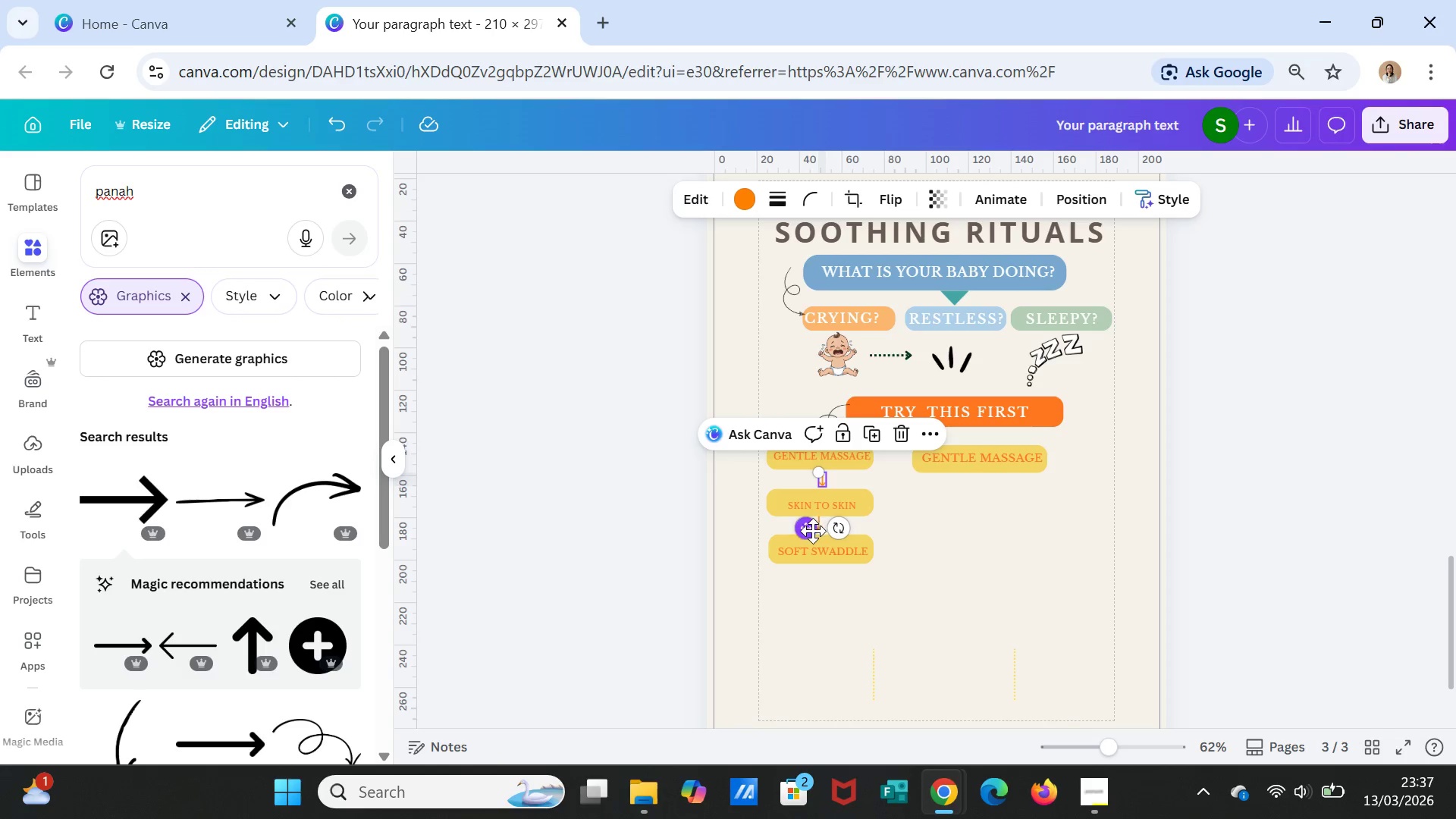 
left_click_drag(start_coordinate=[811, 532], to_coordinate=[805, 532])
 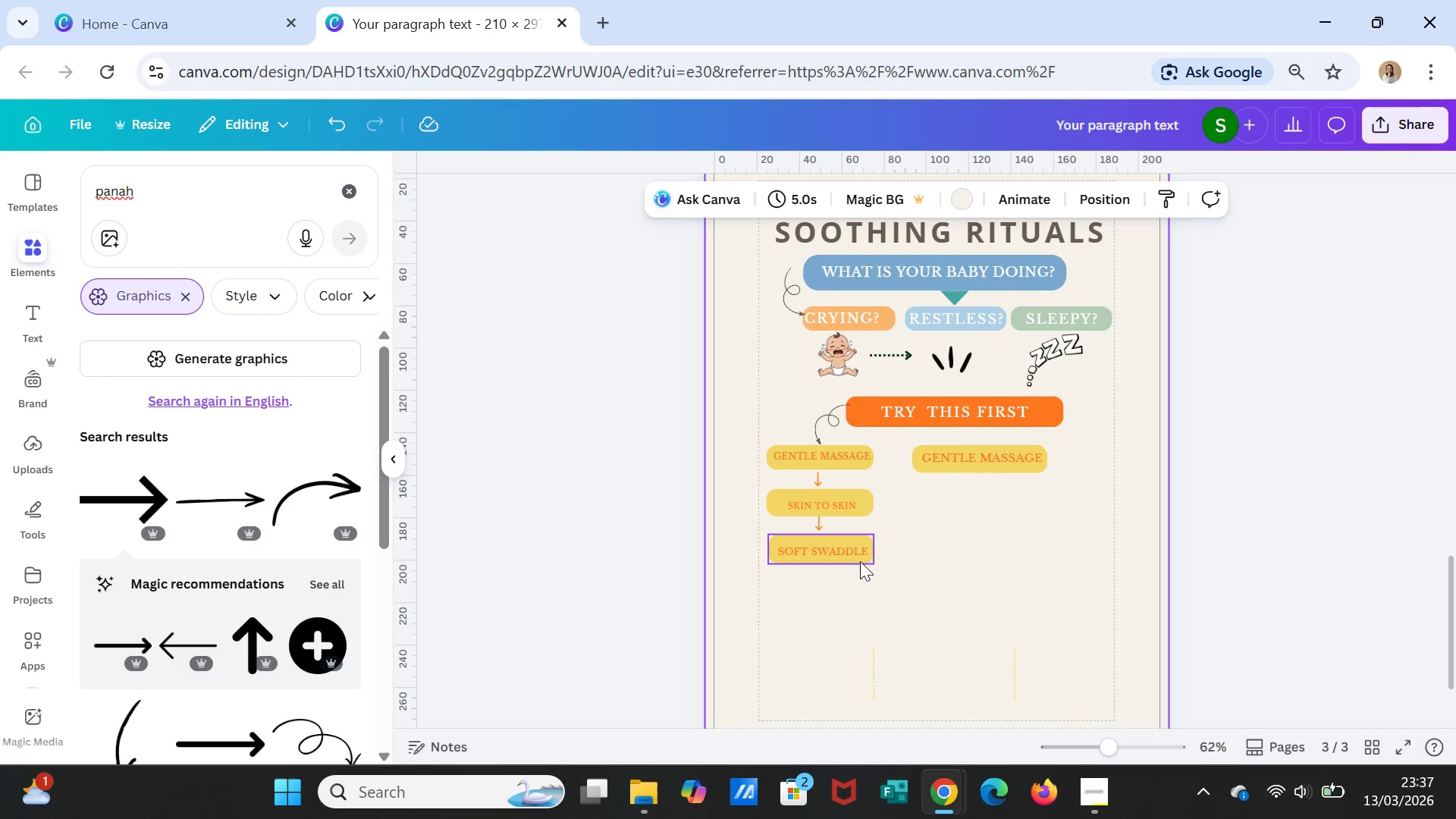 
left_click_drag(start_coordinate=[855, 560], to_coordinate=[858, 557])
 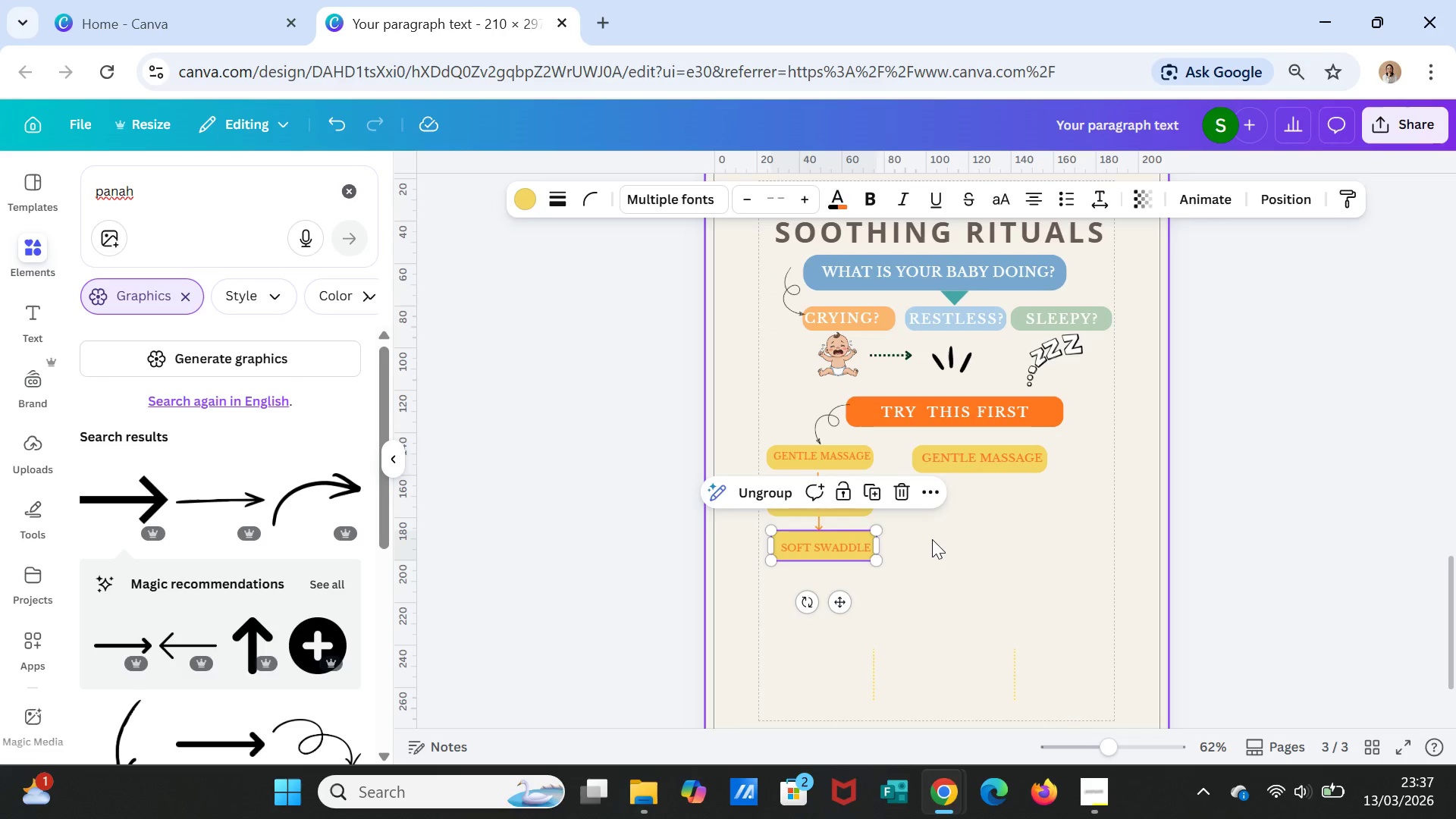 
mouse_move([921, 526])
 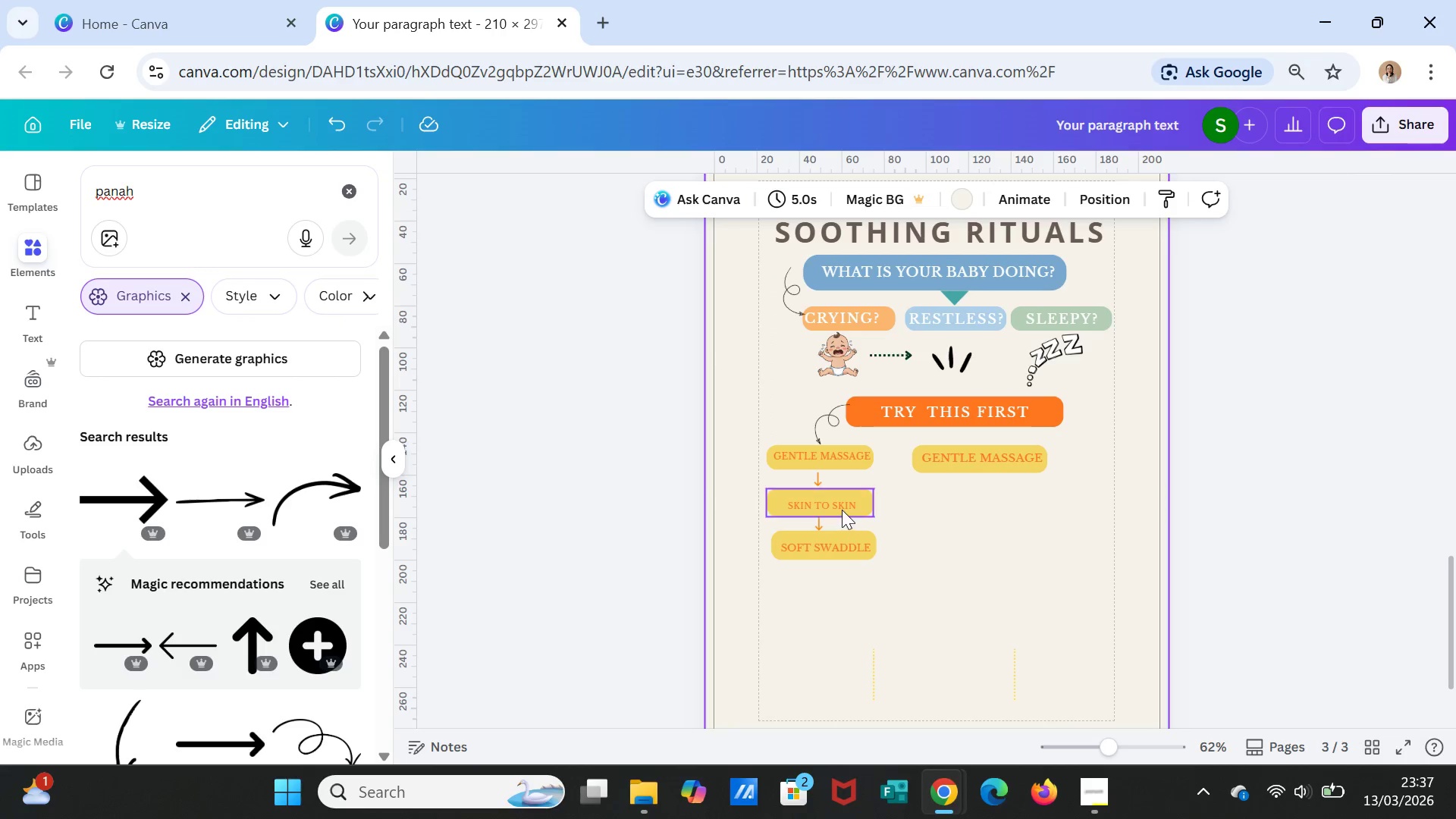 
left_click_drag(start_coordinate=[842, 510], to_coordinate=[842, 506])
 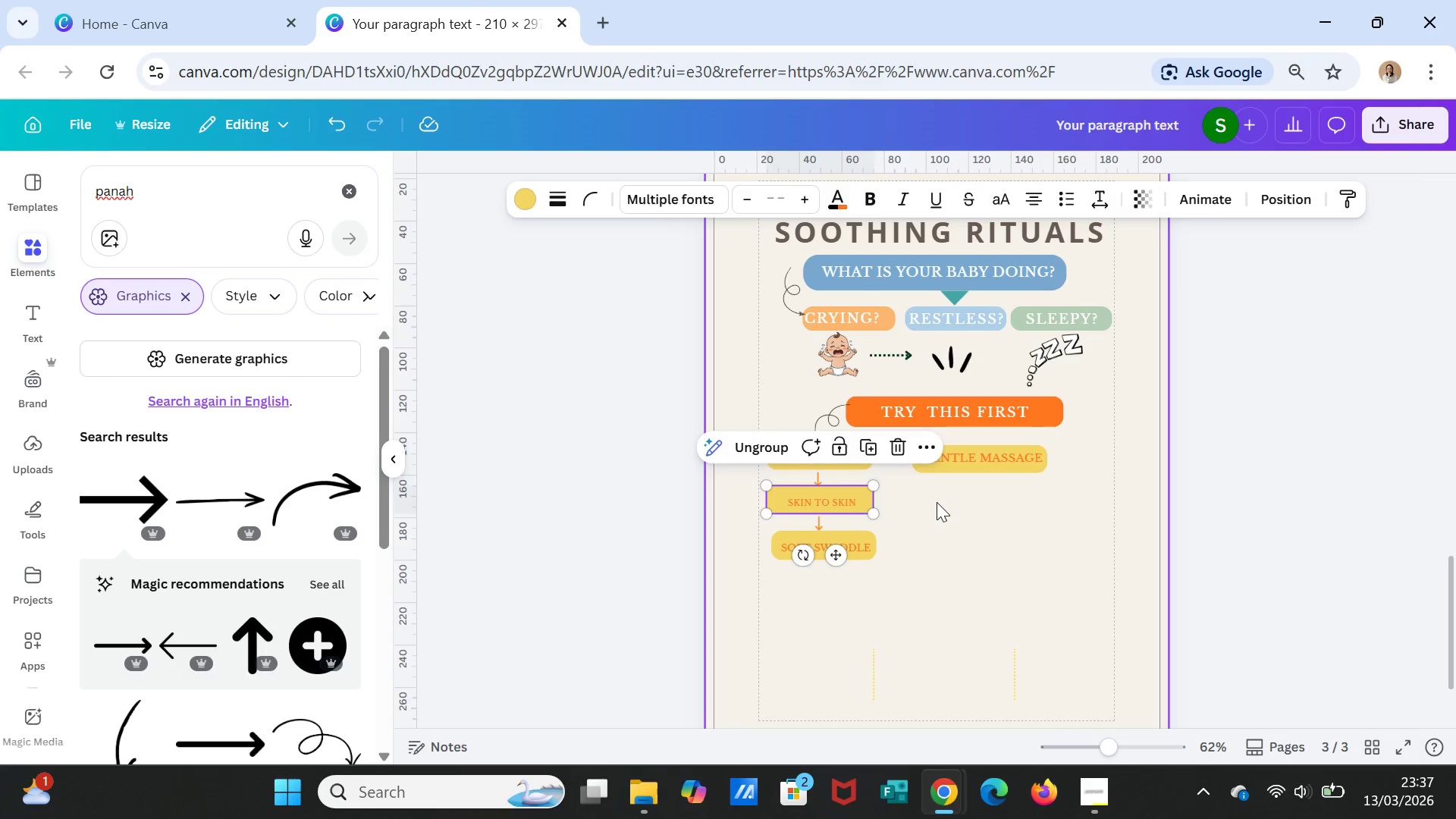 
left_click([937, 502])
 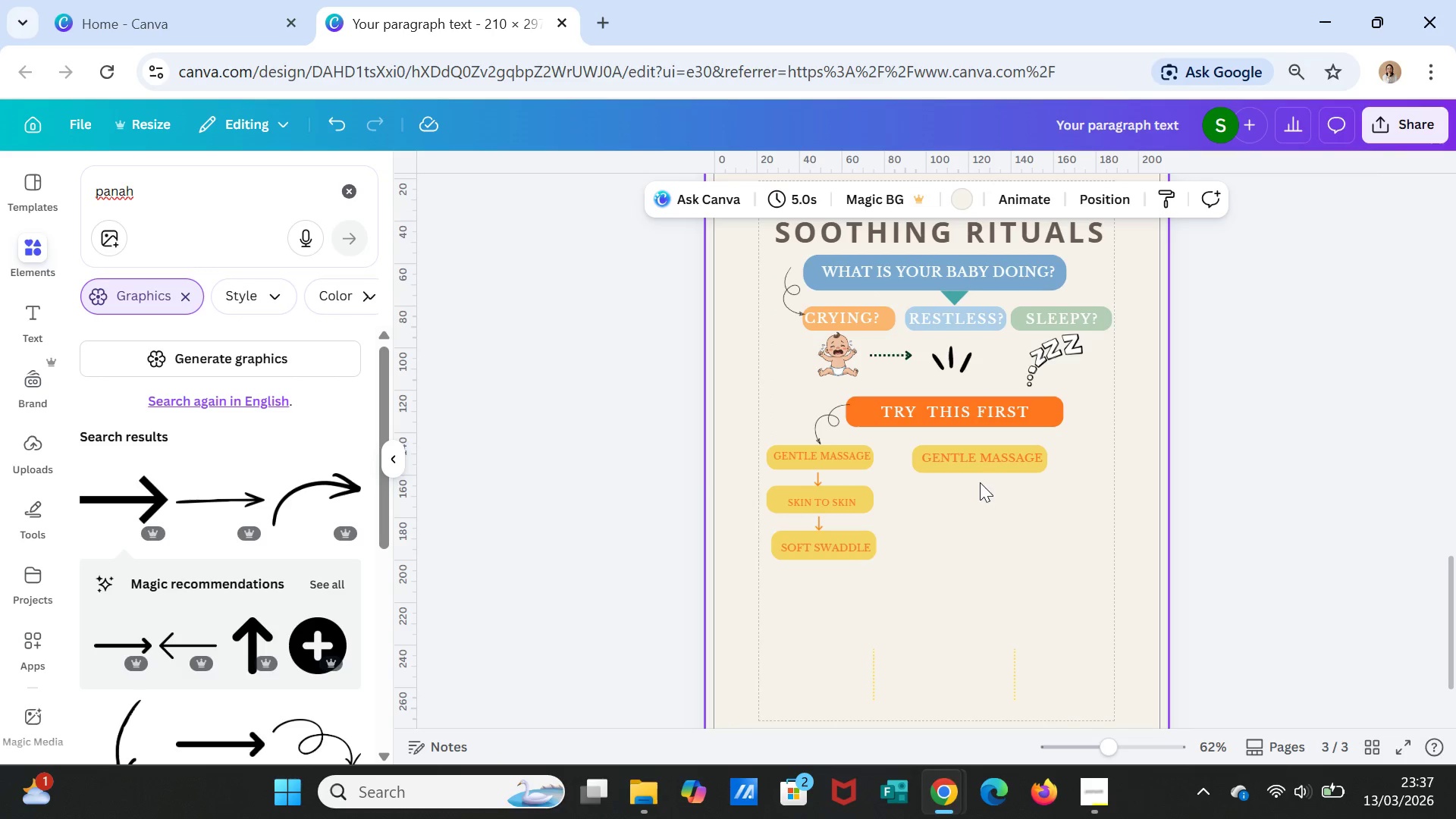 
left_click([977, 460])
 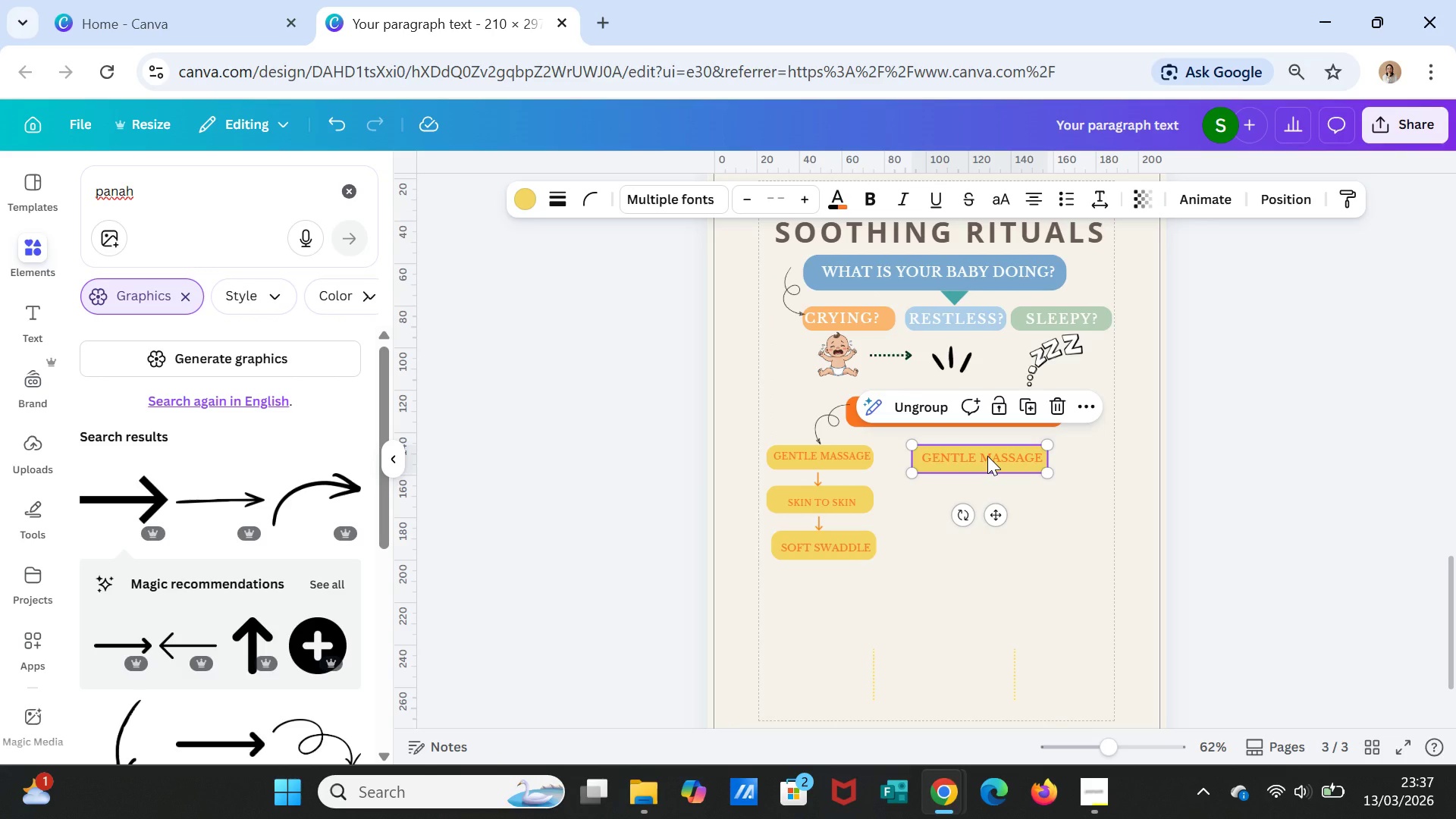 
double_click([987, 456])
 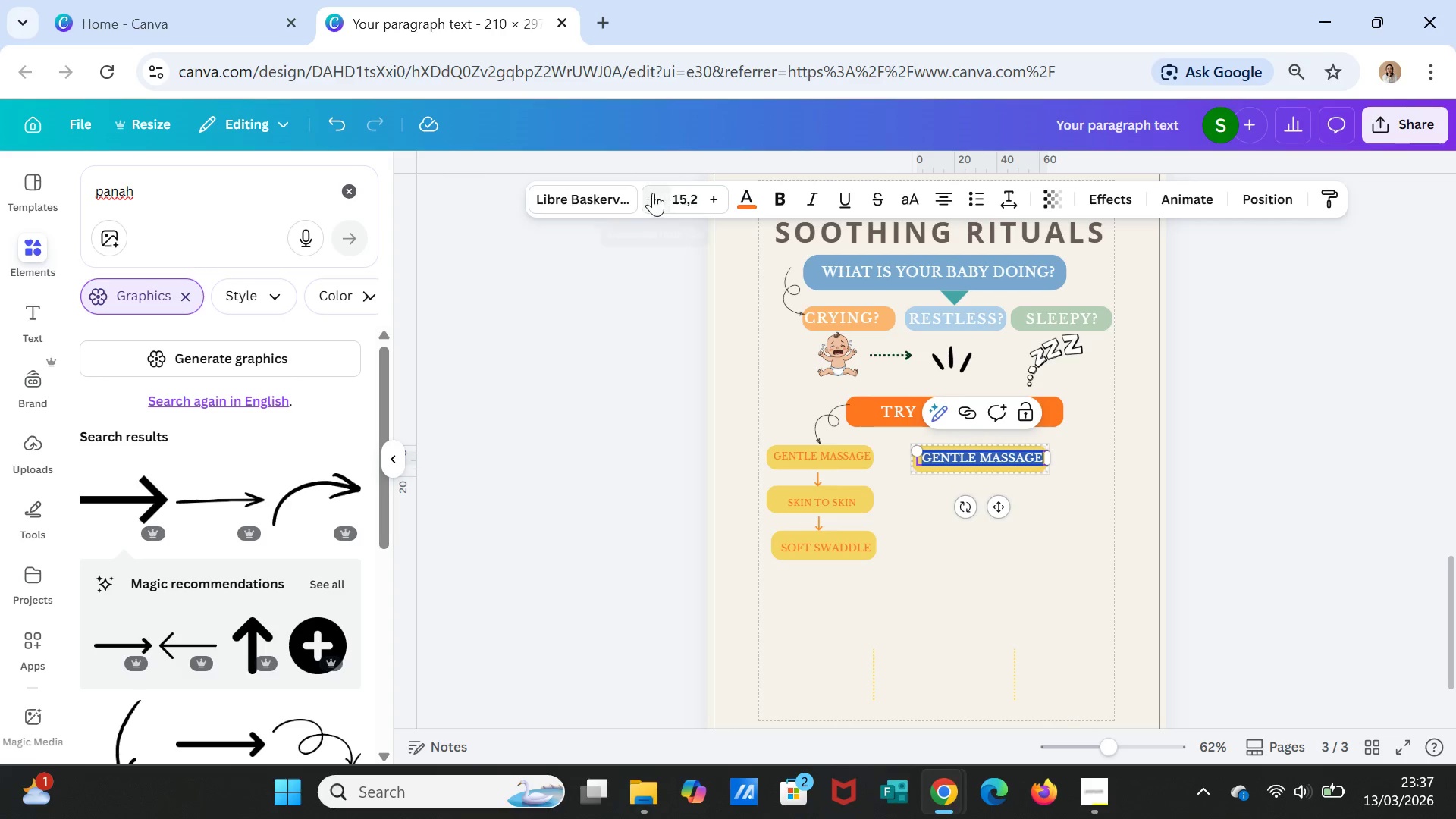 
double_click([652, 193])
 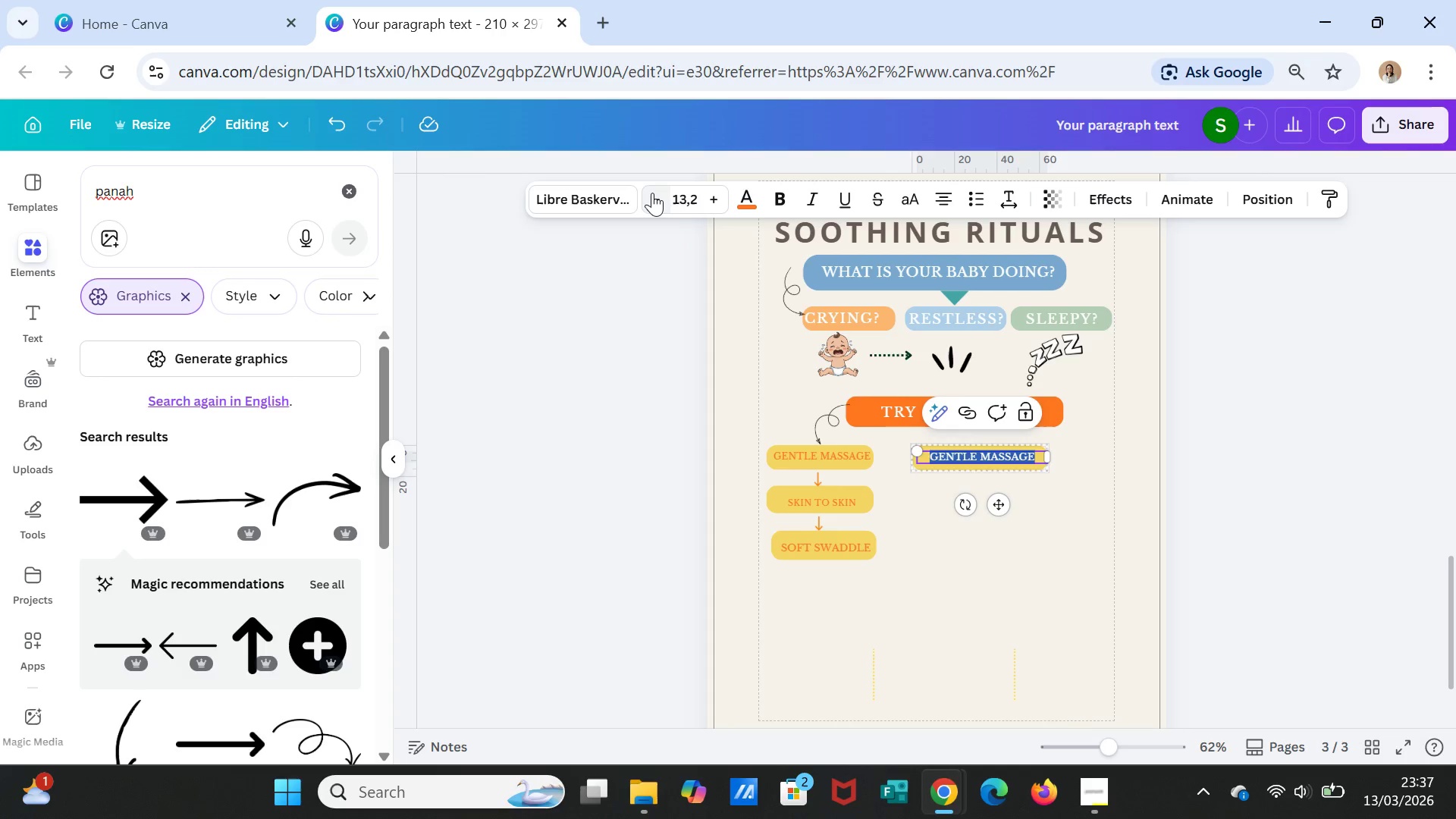 
triple_click([652, 193])
 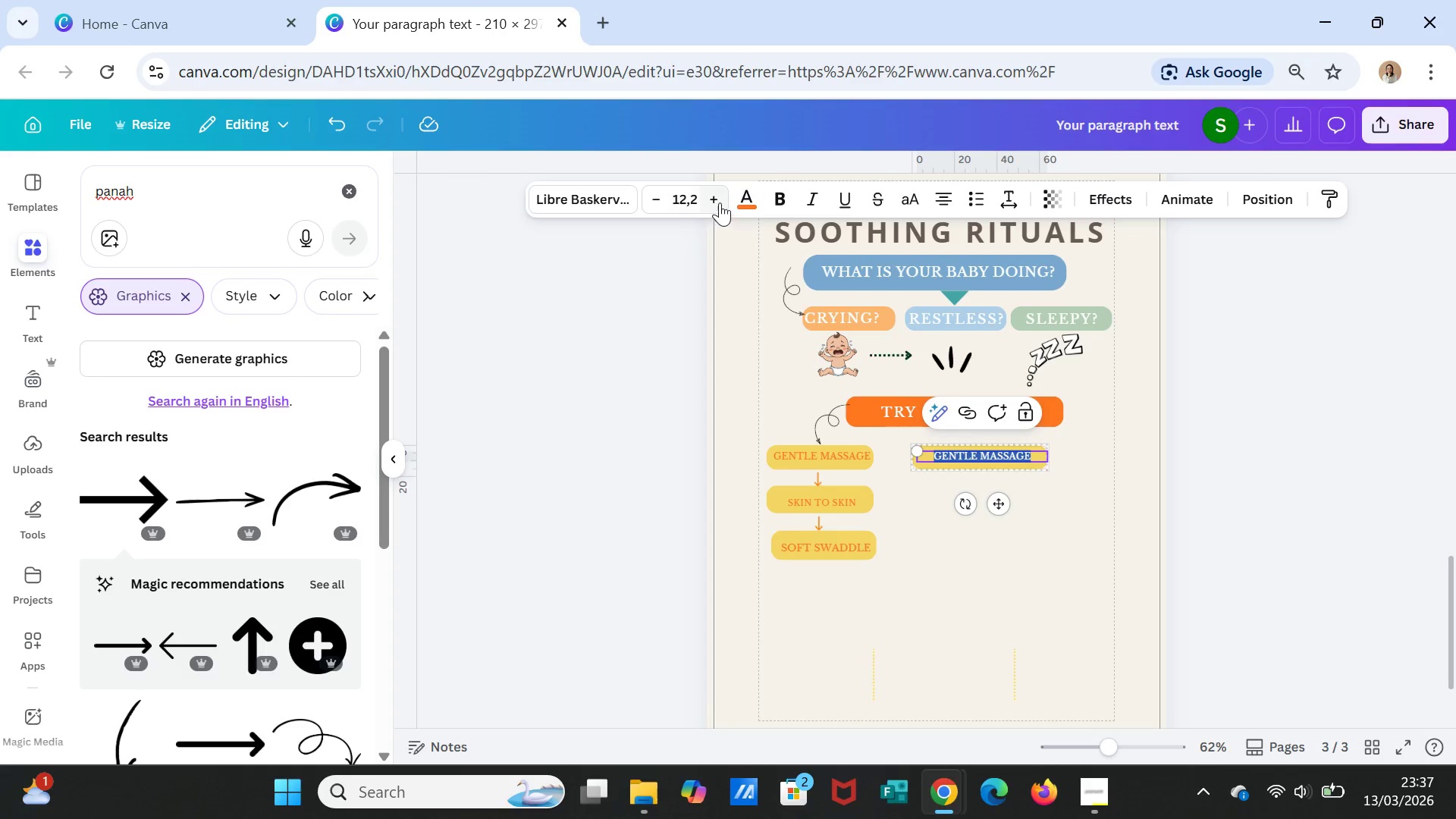 
left_click([720, 202])
 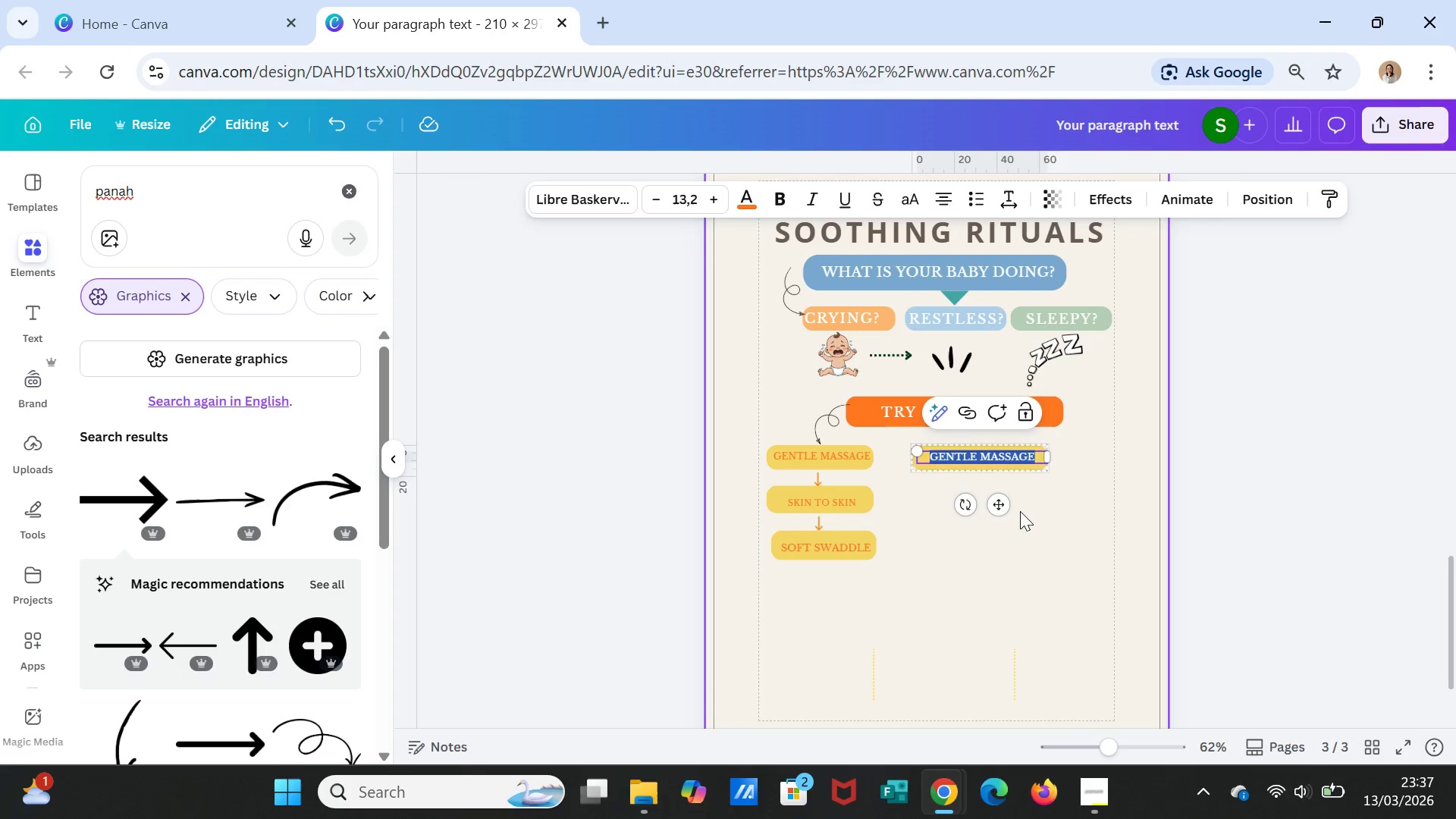 
left_click([1021, 516])
 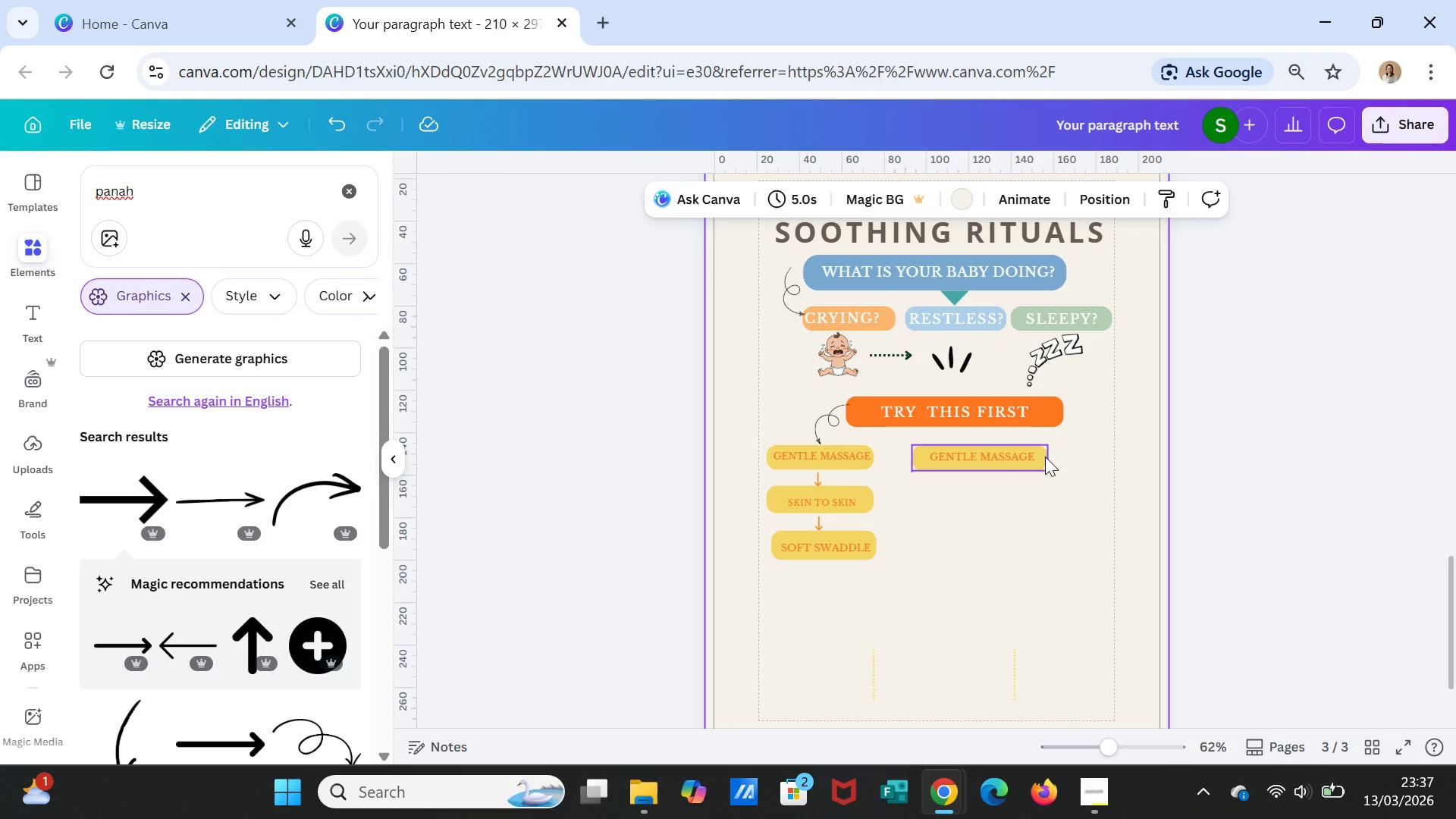 
left_click([1041, 455])
 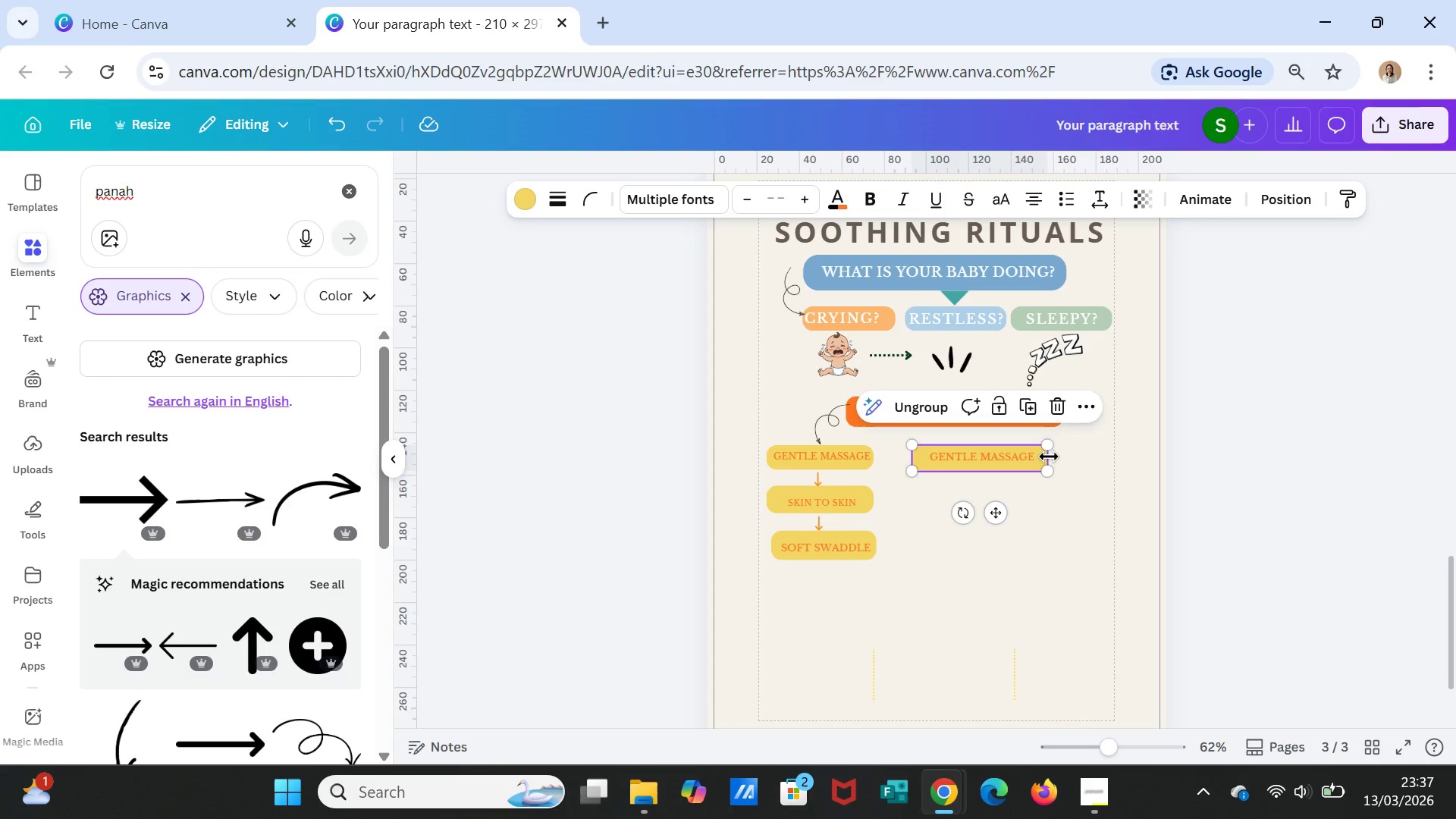 
left_click_drag(start_coordinate=[1049, 457], to_coordinate=[1028, 457])
 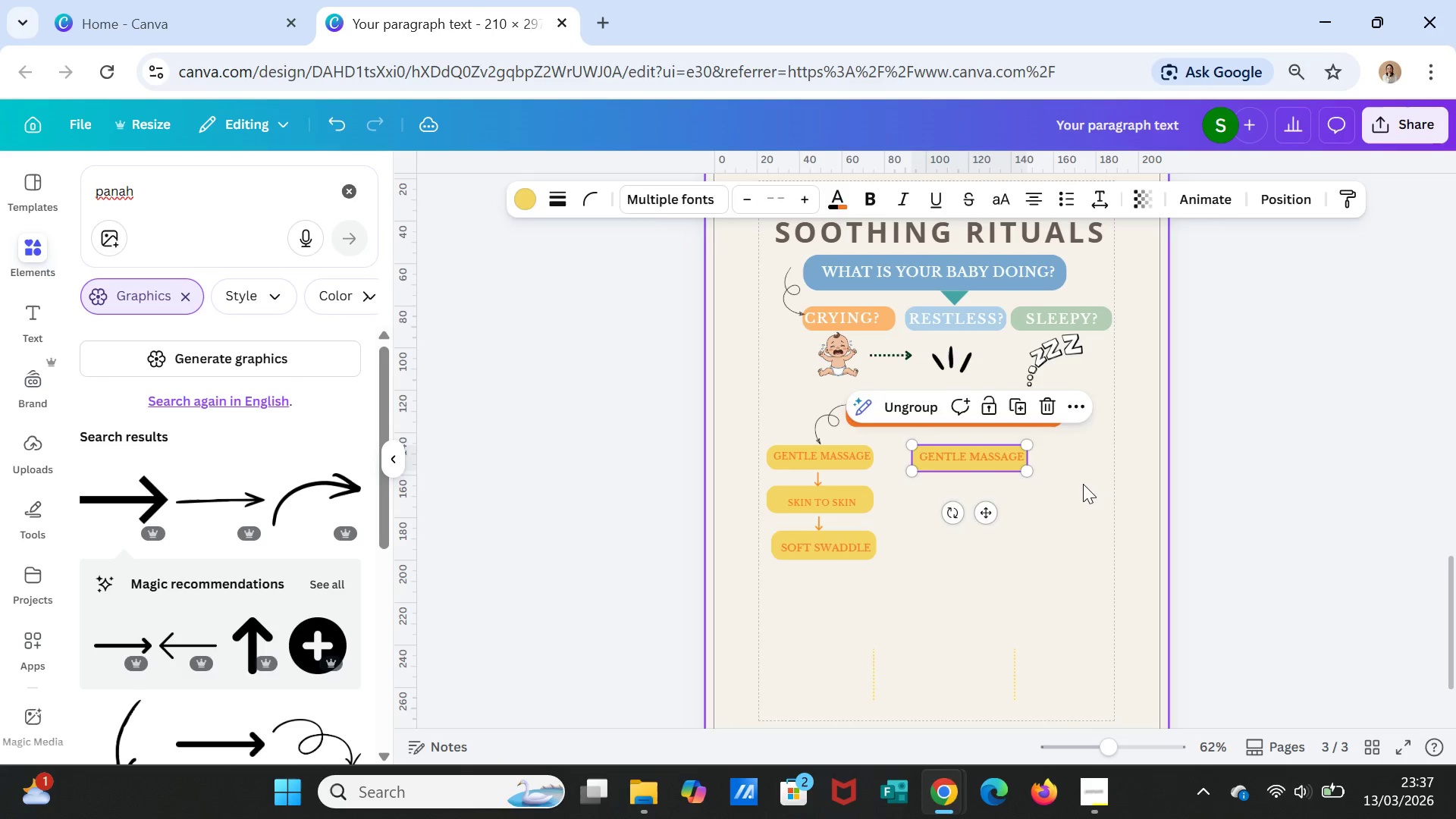 
left_click([1094, 491])
 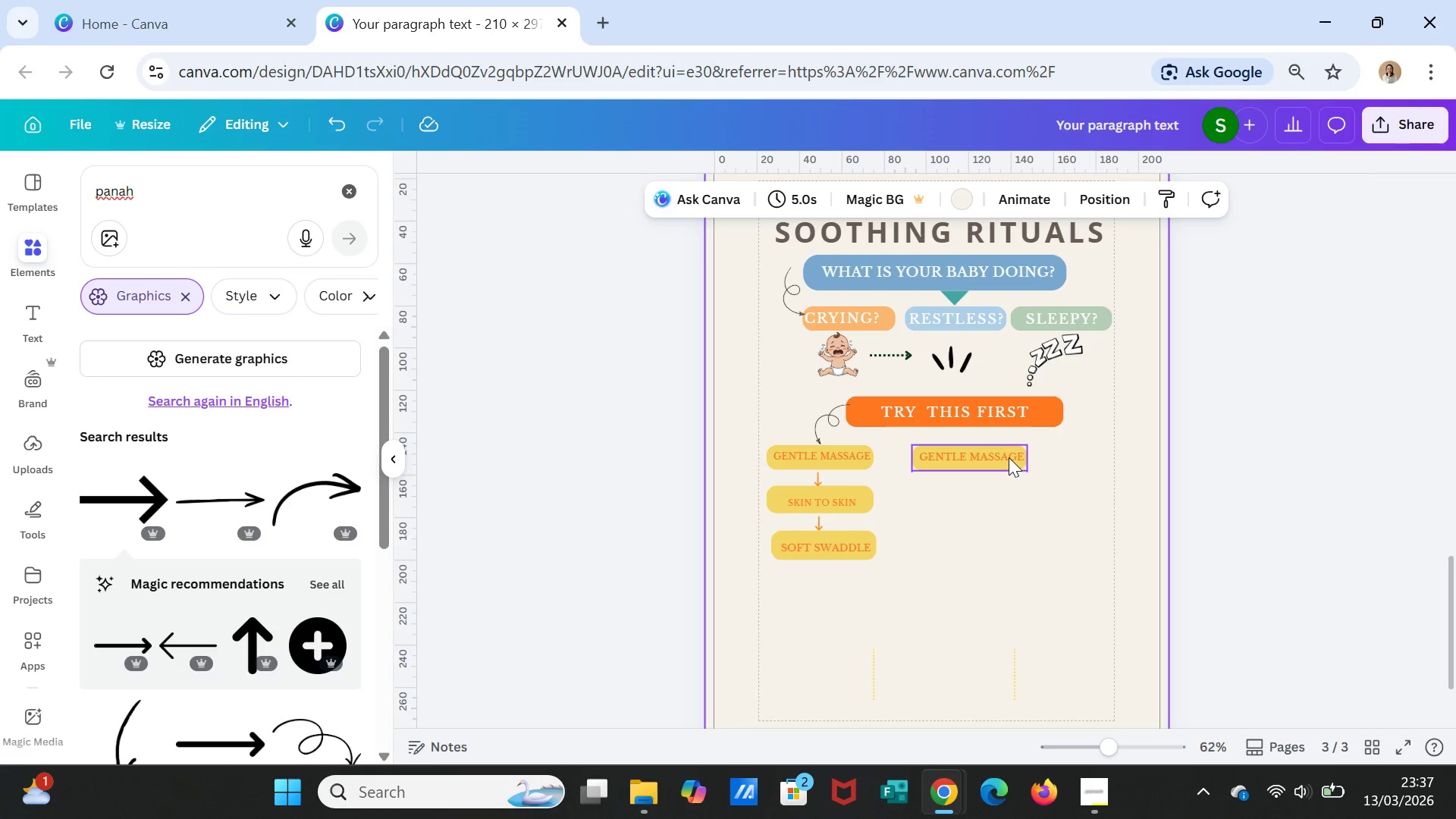 
left_click([1009, 457])
 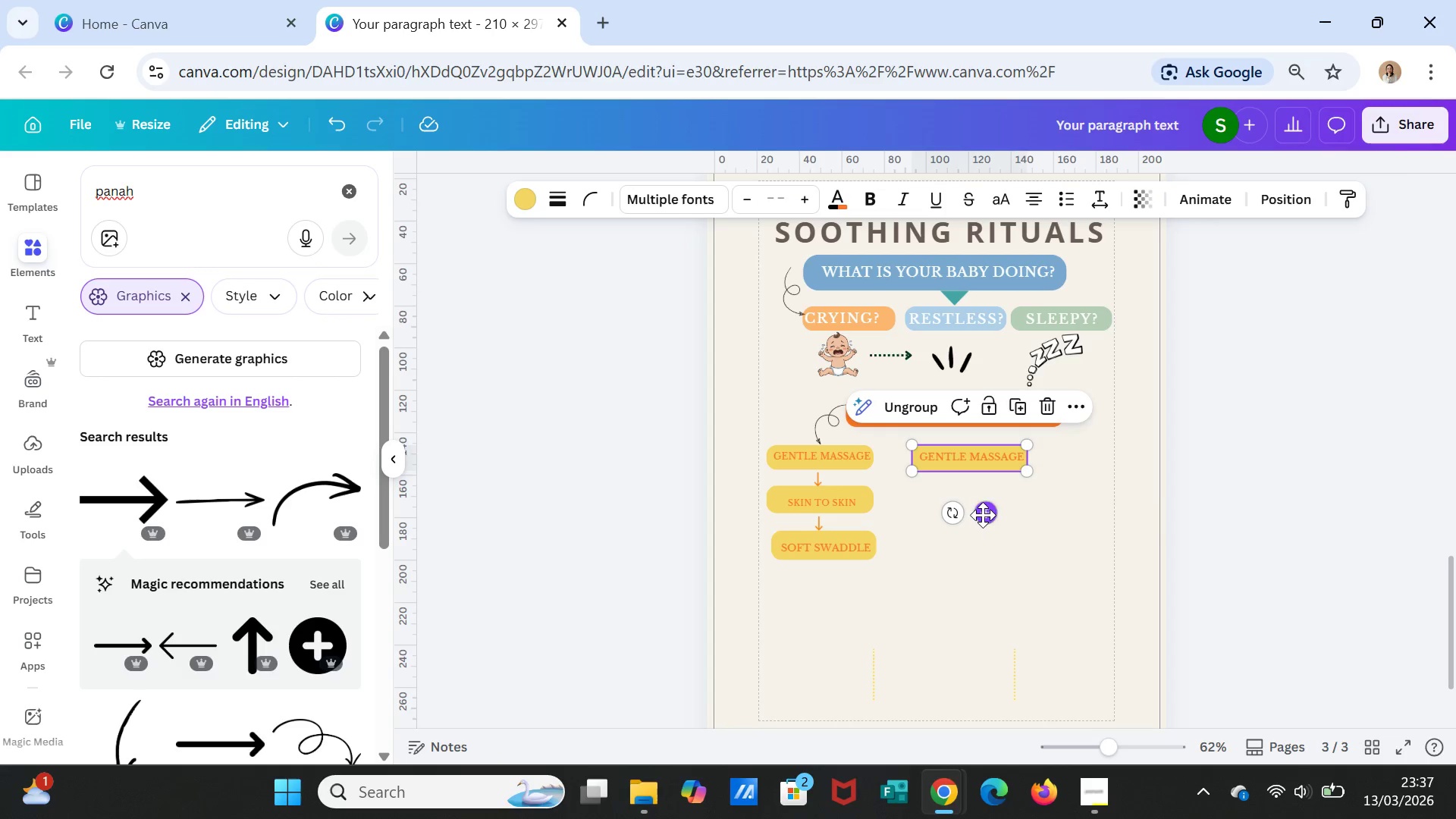 
left_click_drag(start_coordinate=[983, 515], to_coordinate=[956, 516])
 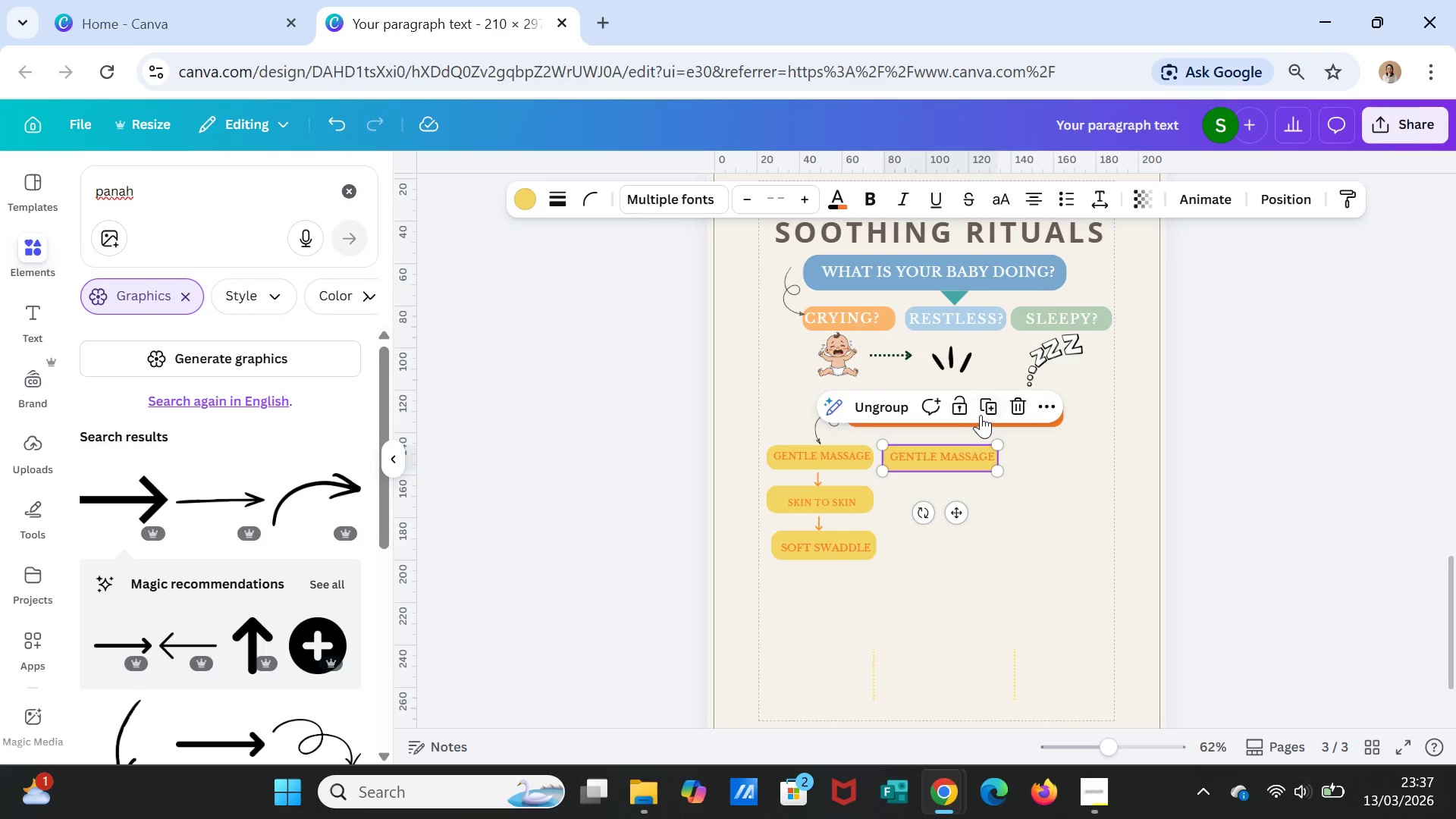 
left_click([986, 410])
 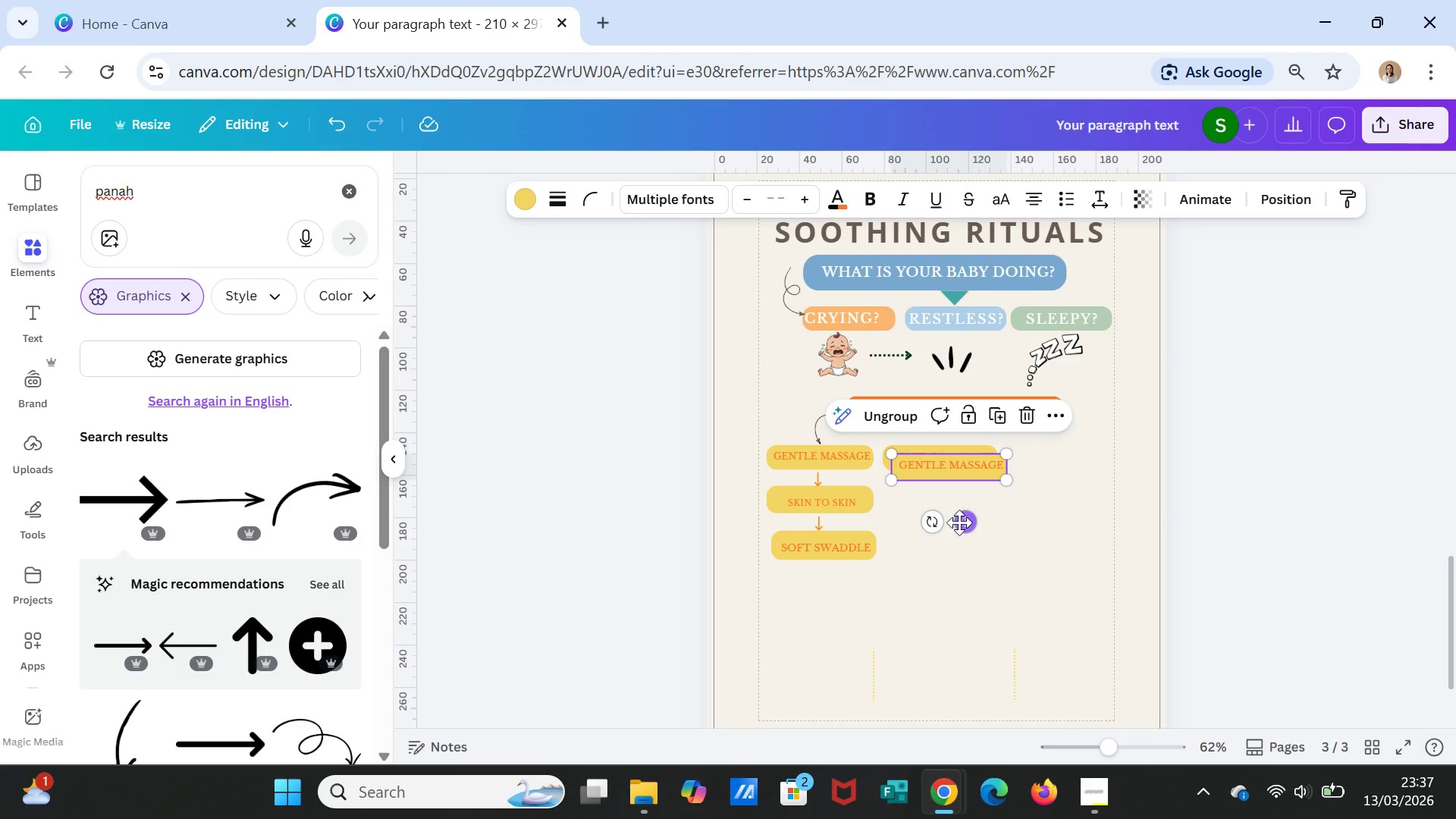 
left_click_drag(start_coordinate=[962, 520], to_coordinate=[1070, 512])
 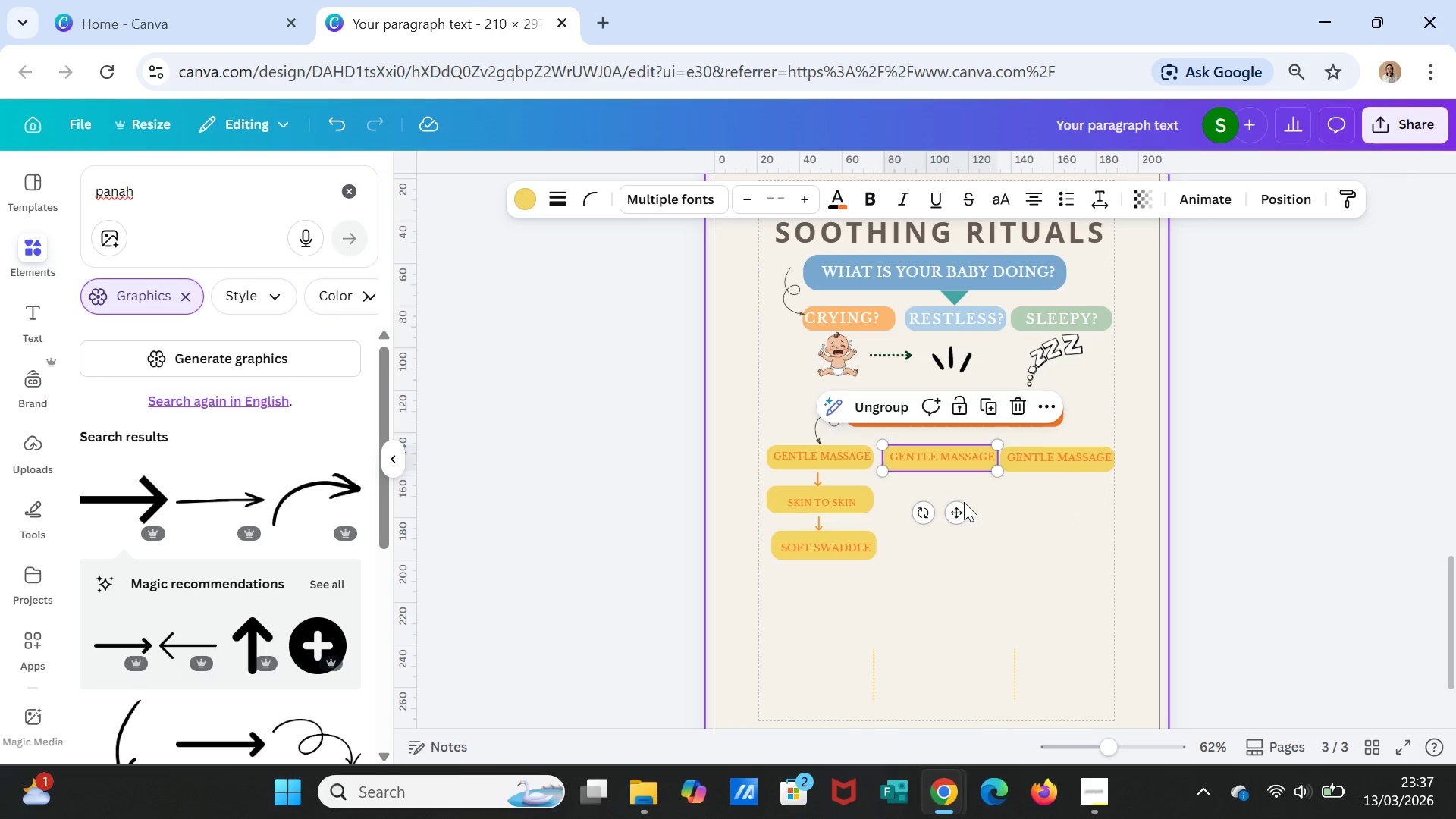 
left_click_drag(start_coordinate=[959, 514], to_coordinate=[954, 515])
 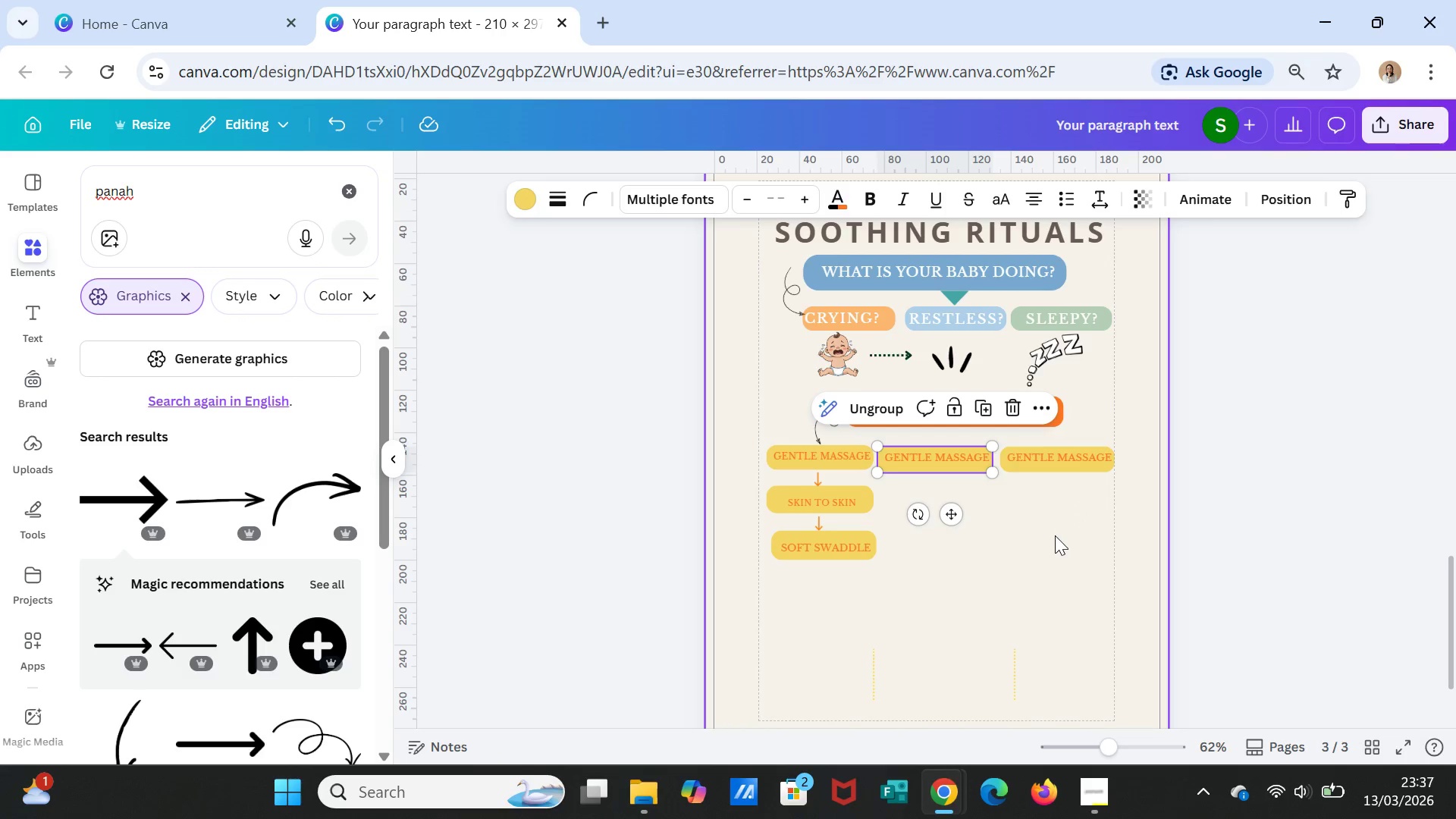 
left_click([1055, 535])
 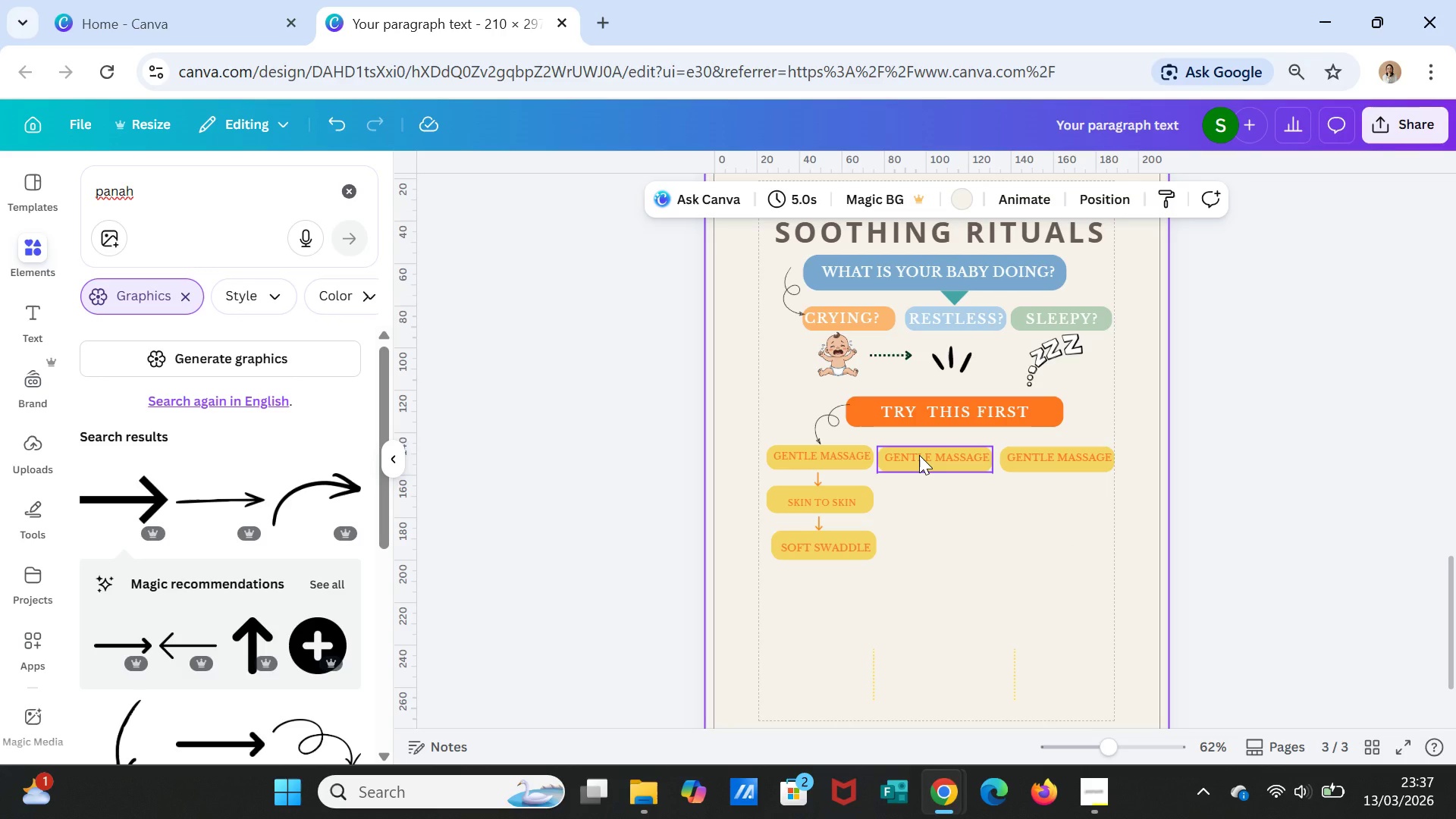 
left_click([921, 447])
 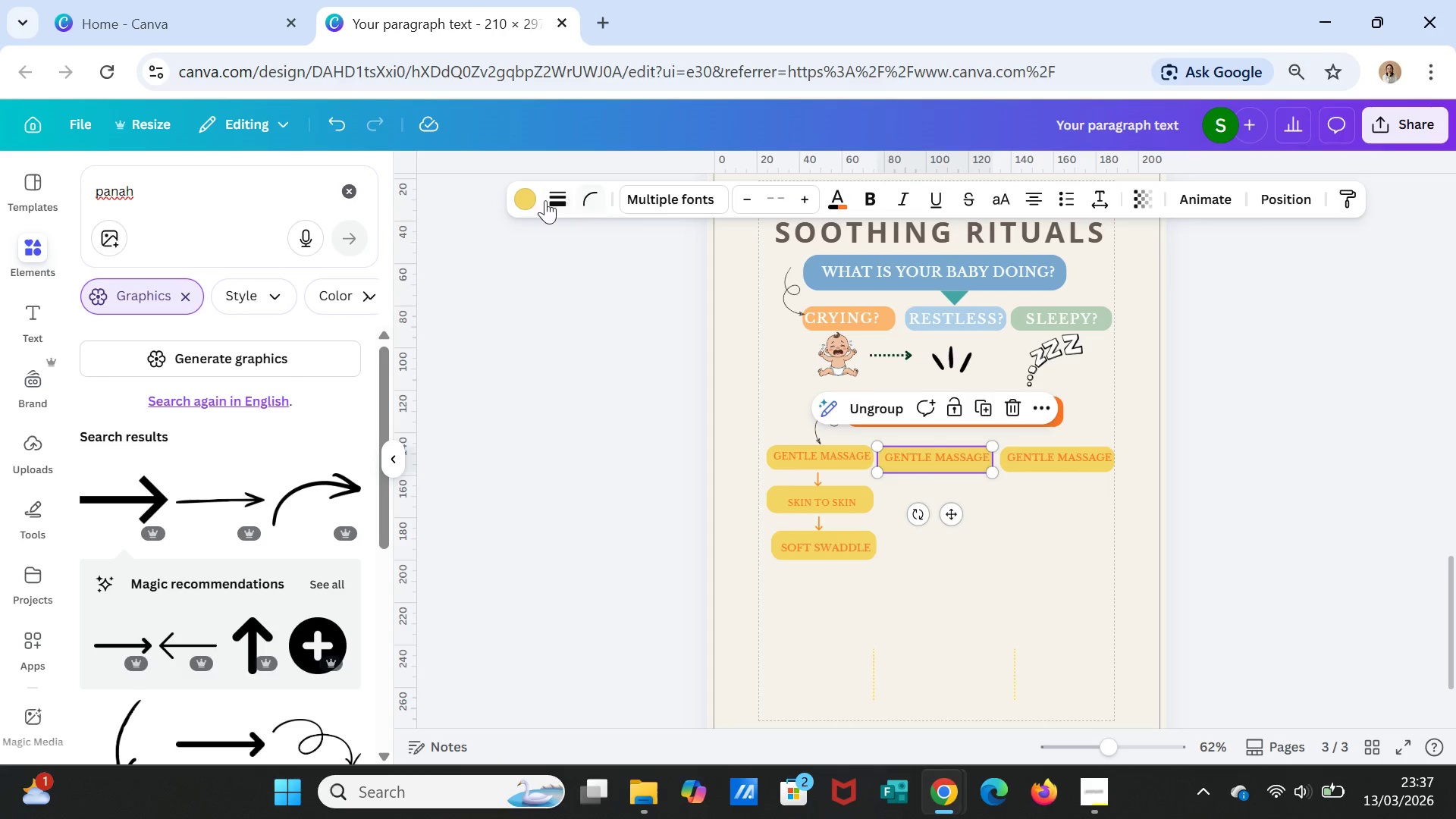 
left_click([531, 200])
 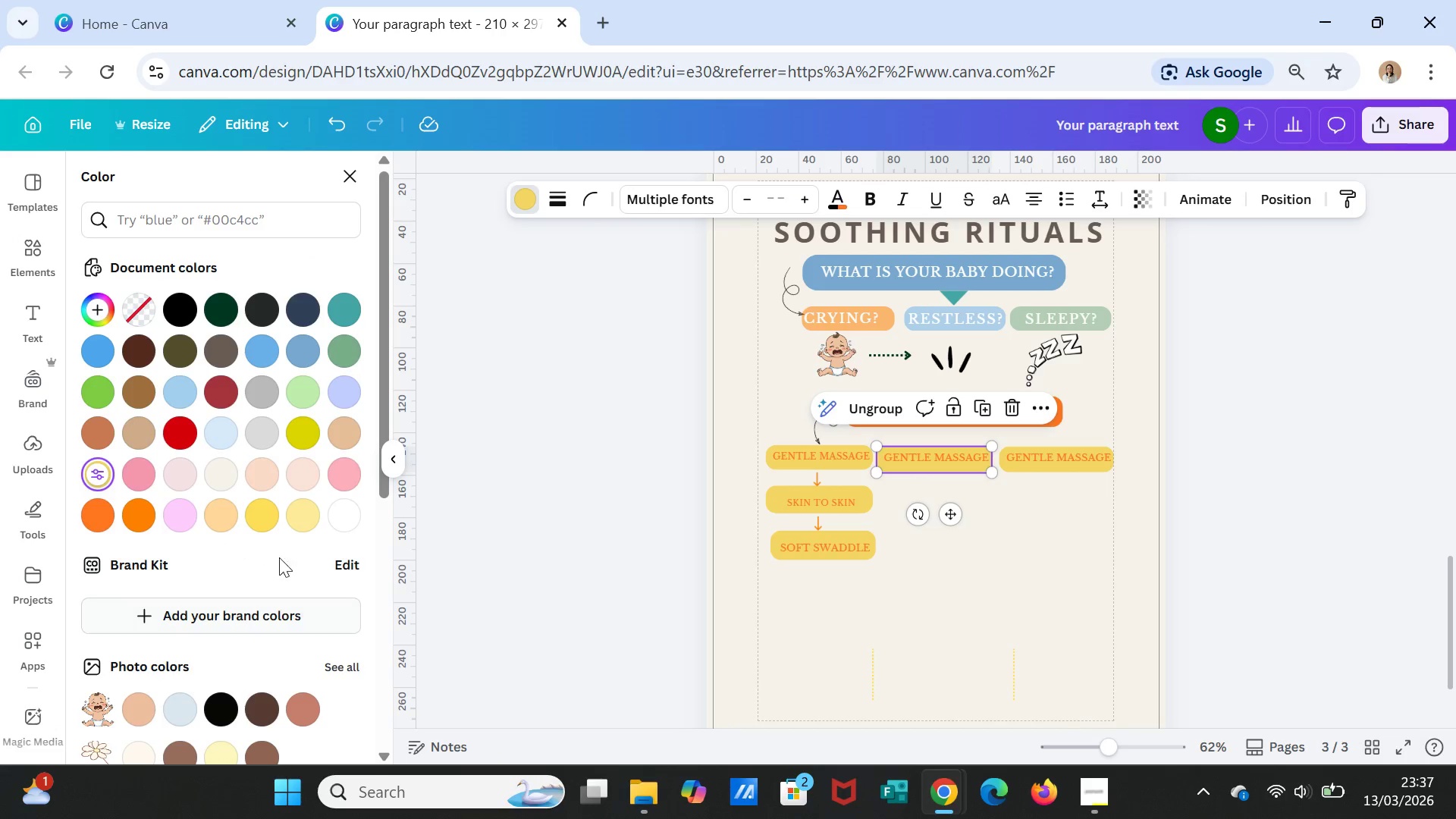 
left_click([228, 435])
 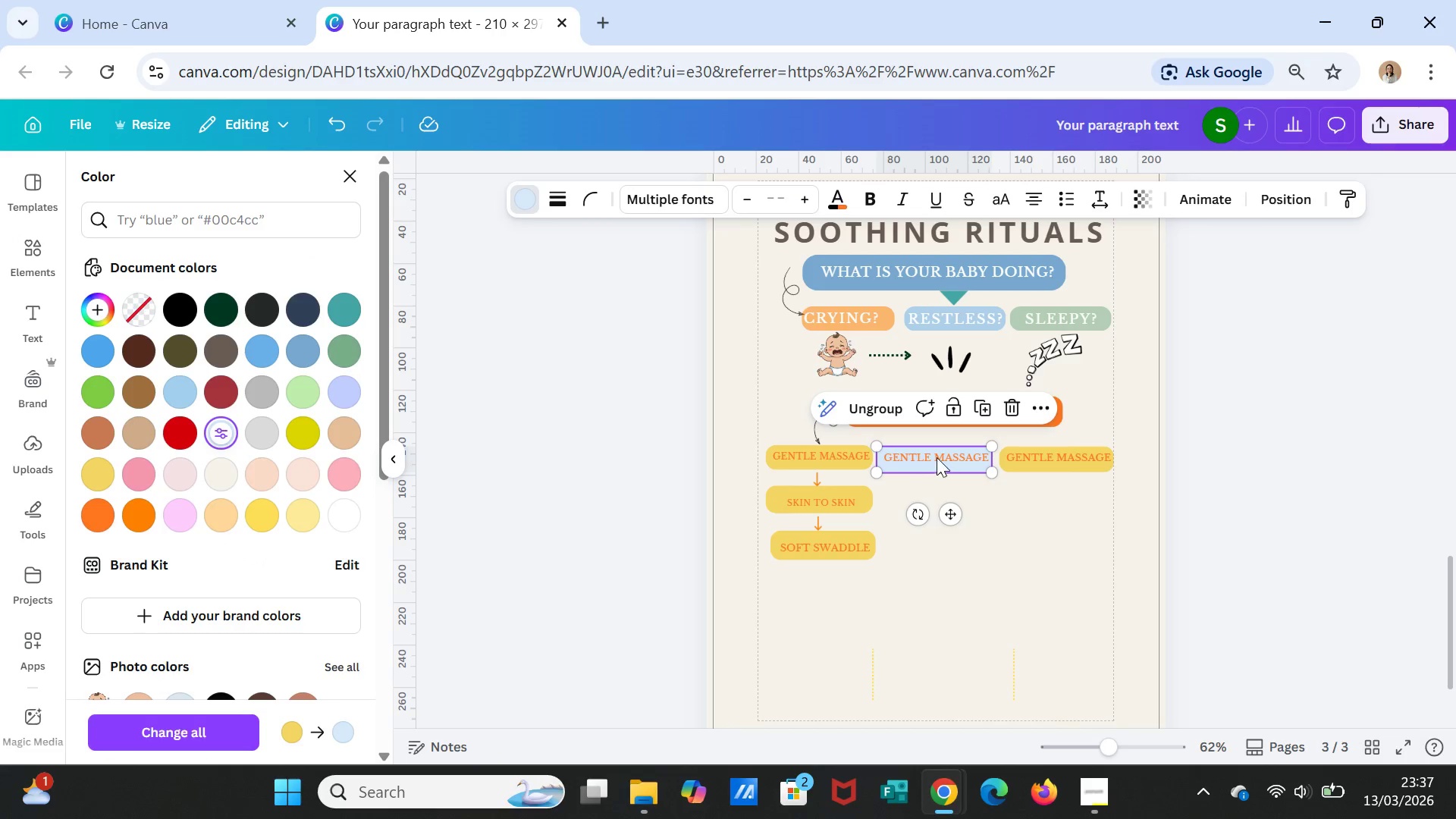 
double_click([937, 460])
 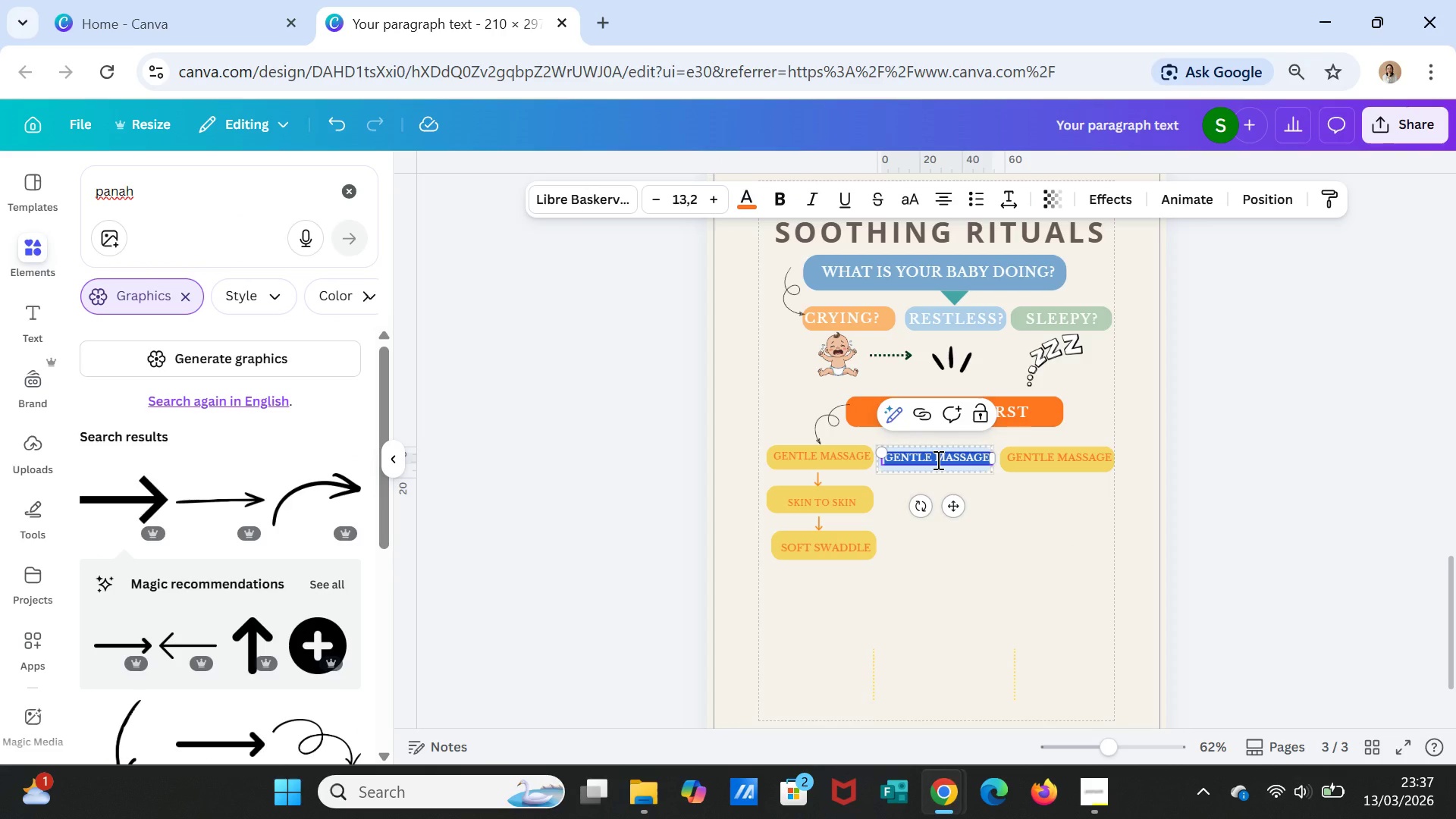 
type(WHITE NOISE)
 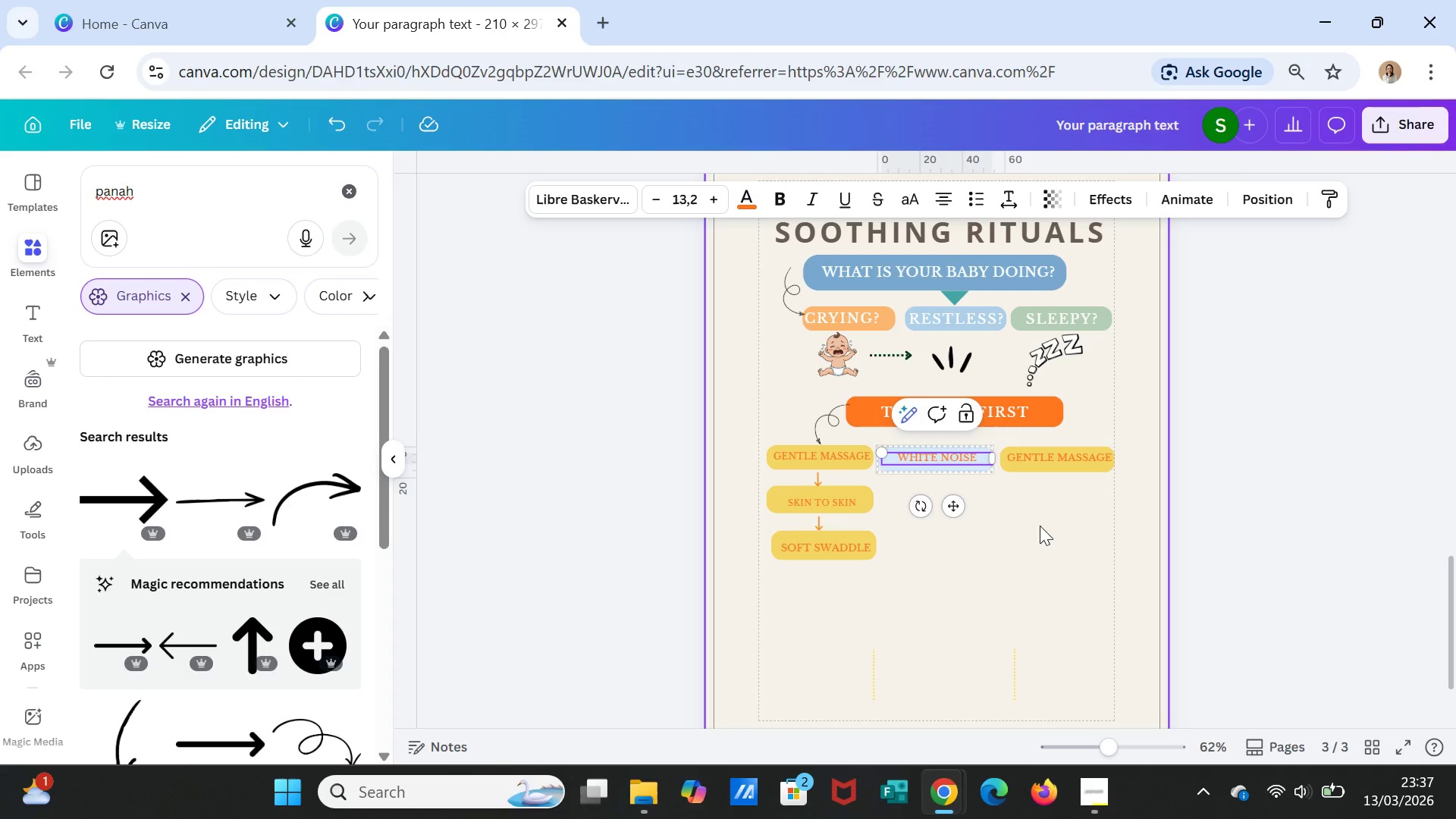 
left_click([1040, 526])
 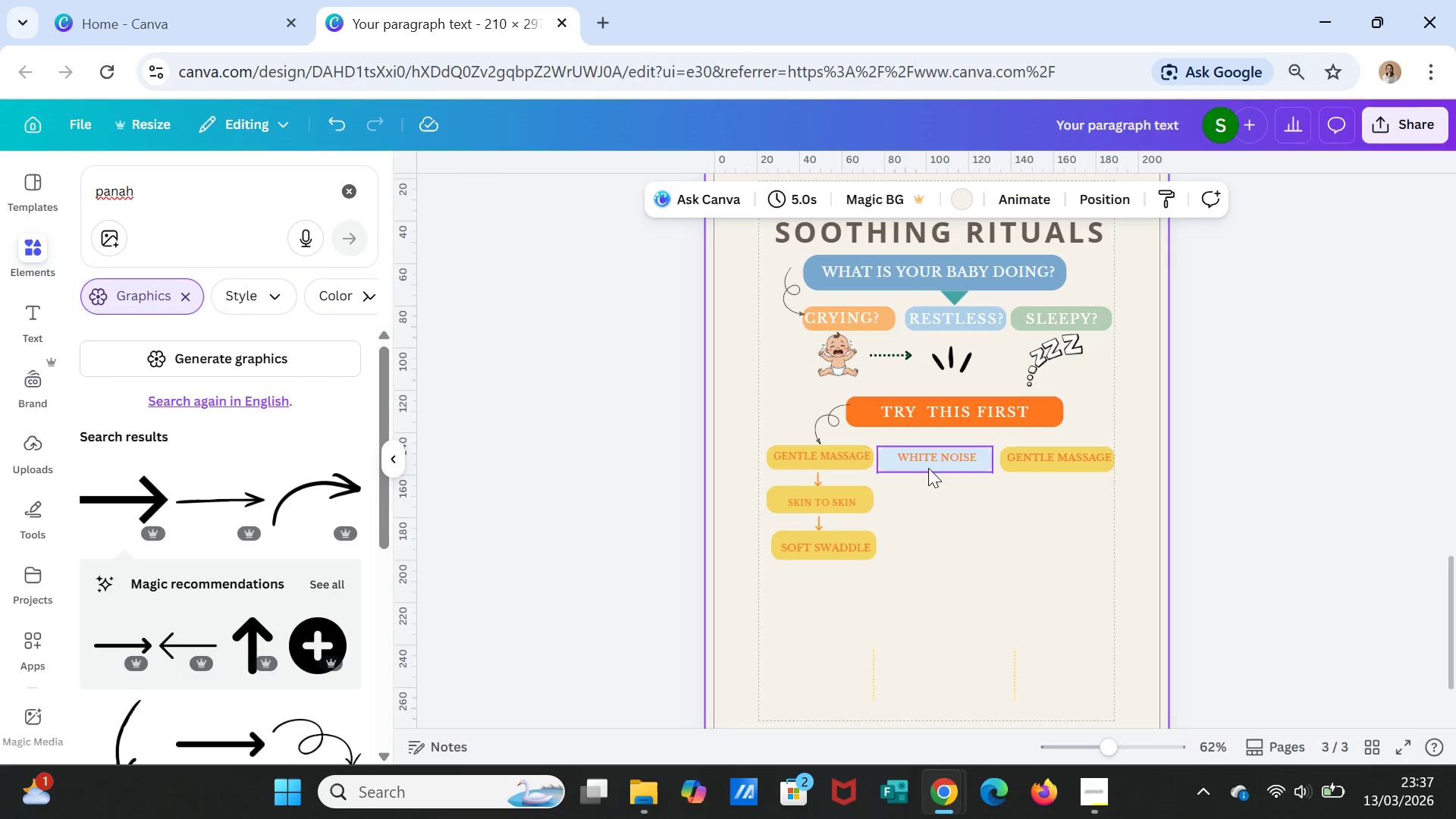 
left_click([930, 469])
 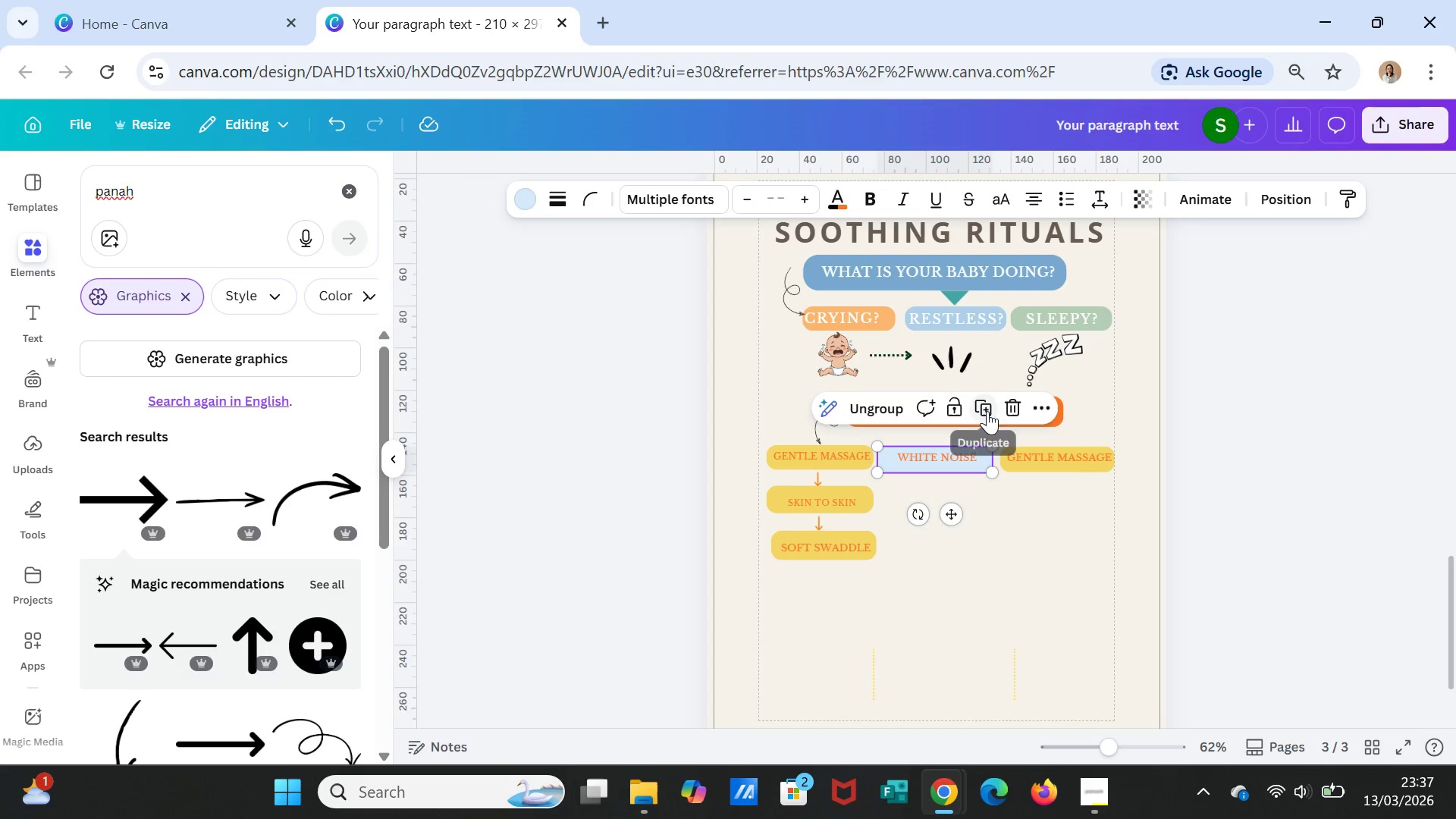 
left_click([987, 410])
 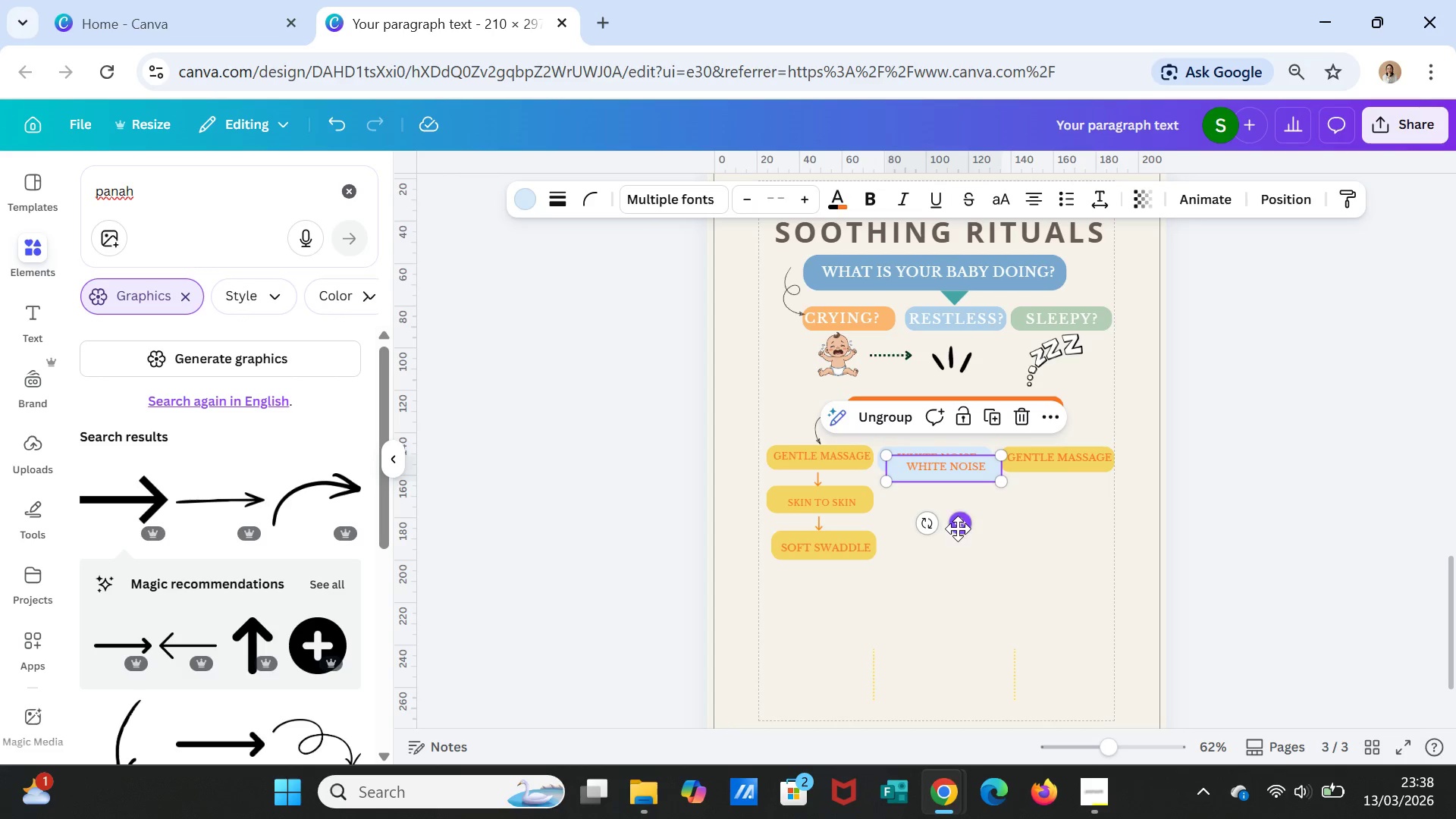 
left_click_drag(start_coordinate=[960, 528], to_coordinate=[951, 559])
 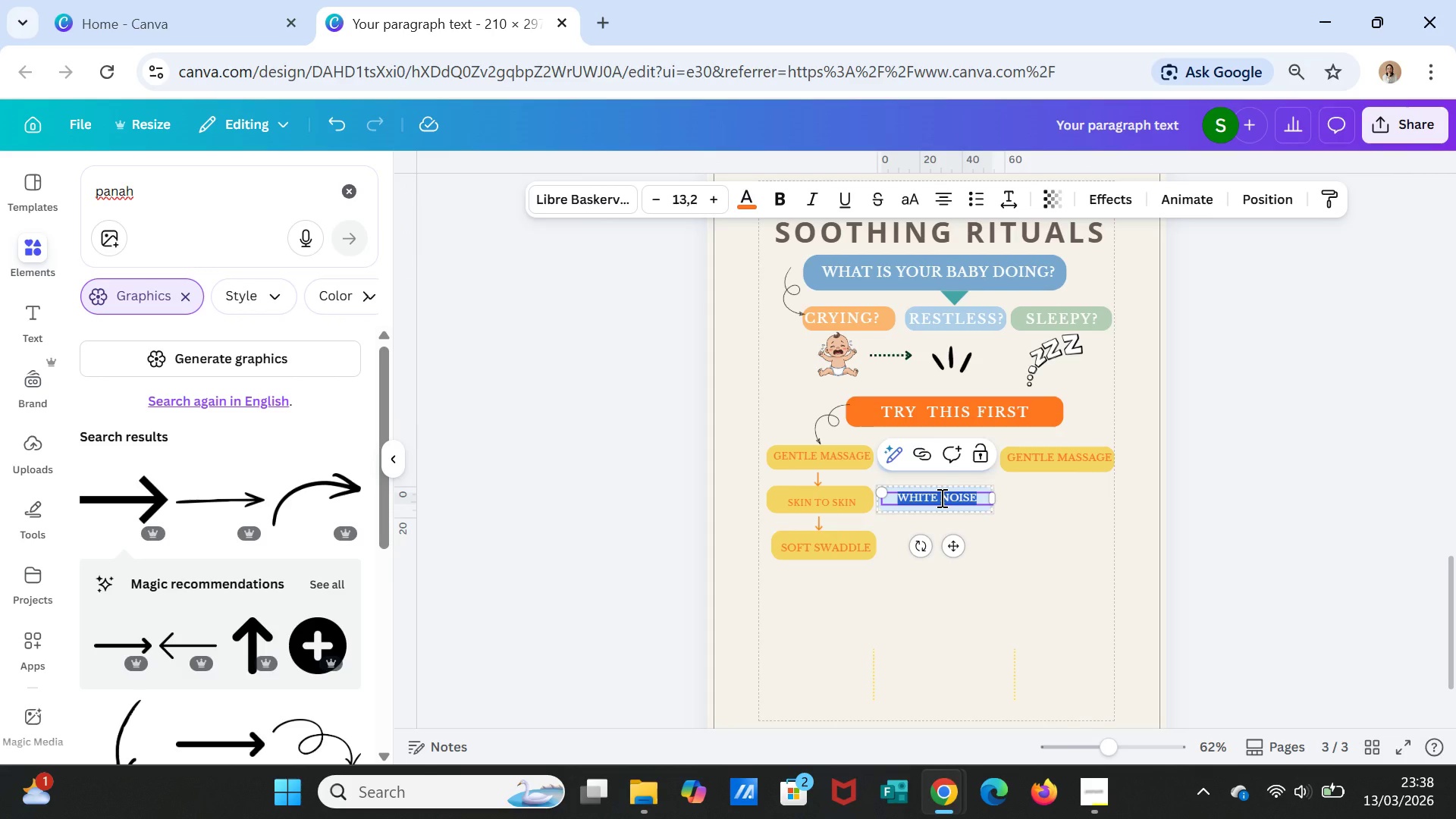 
type(TUMMY TIME)
 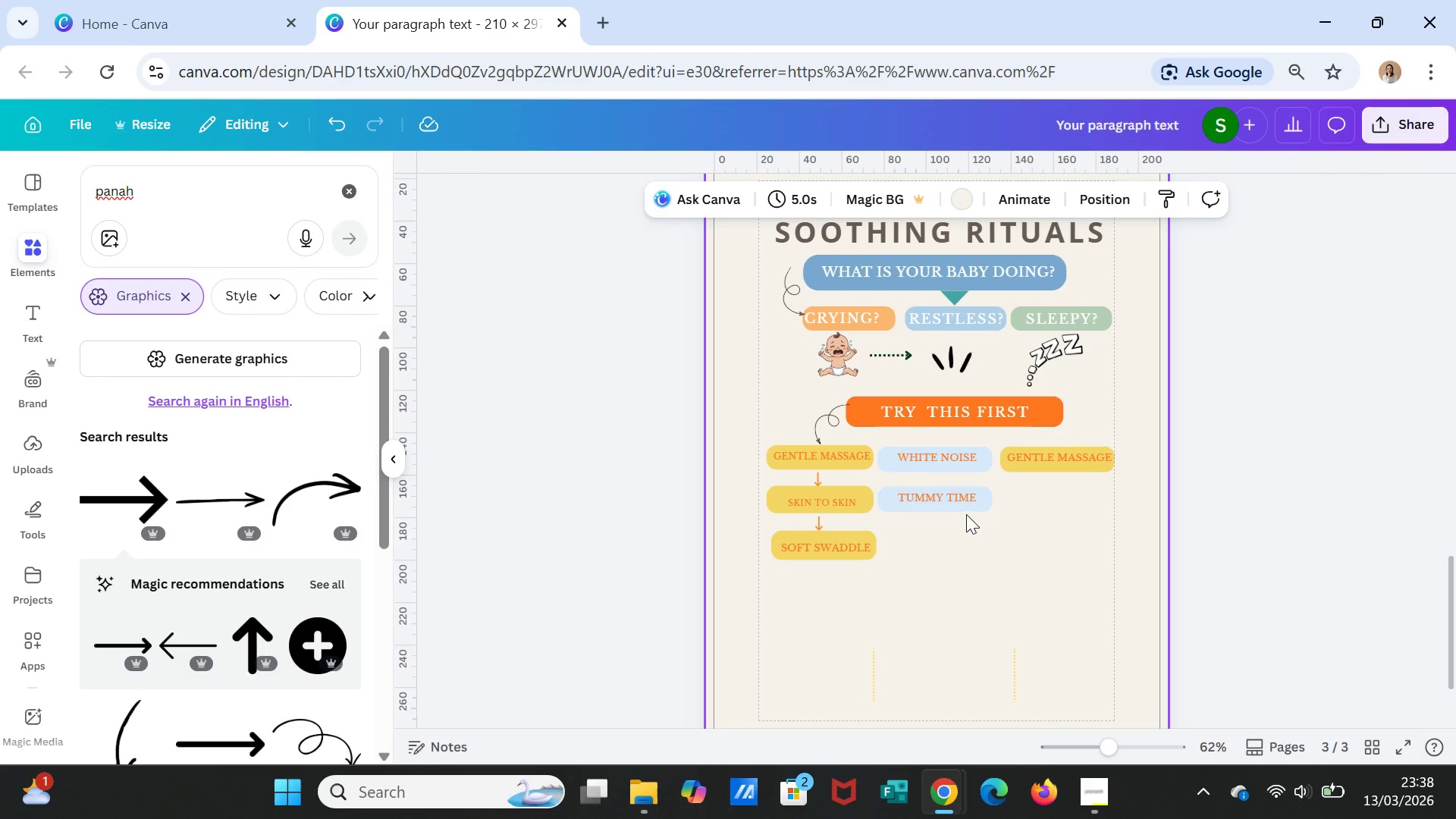 
double_click([954, 498])
 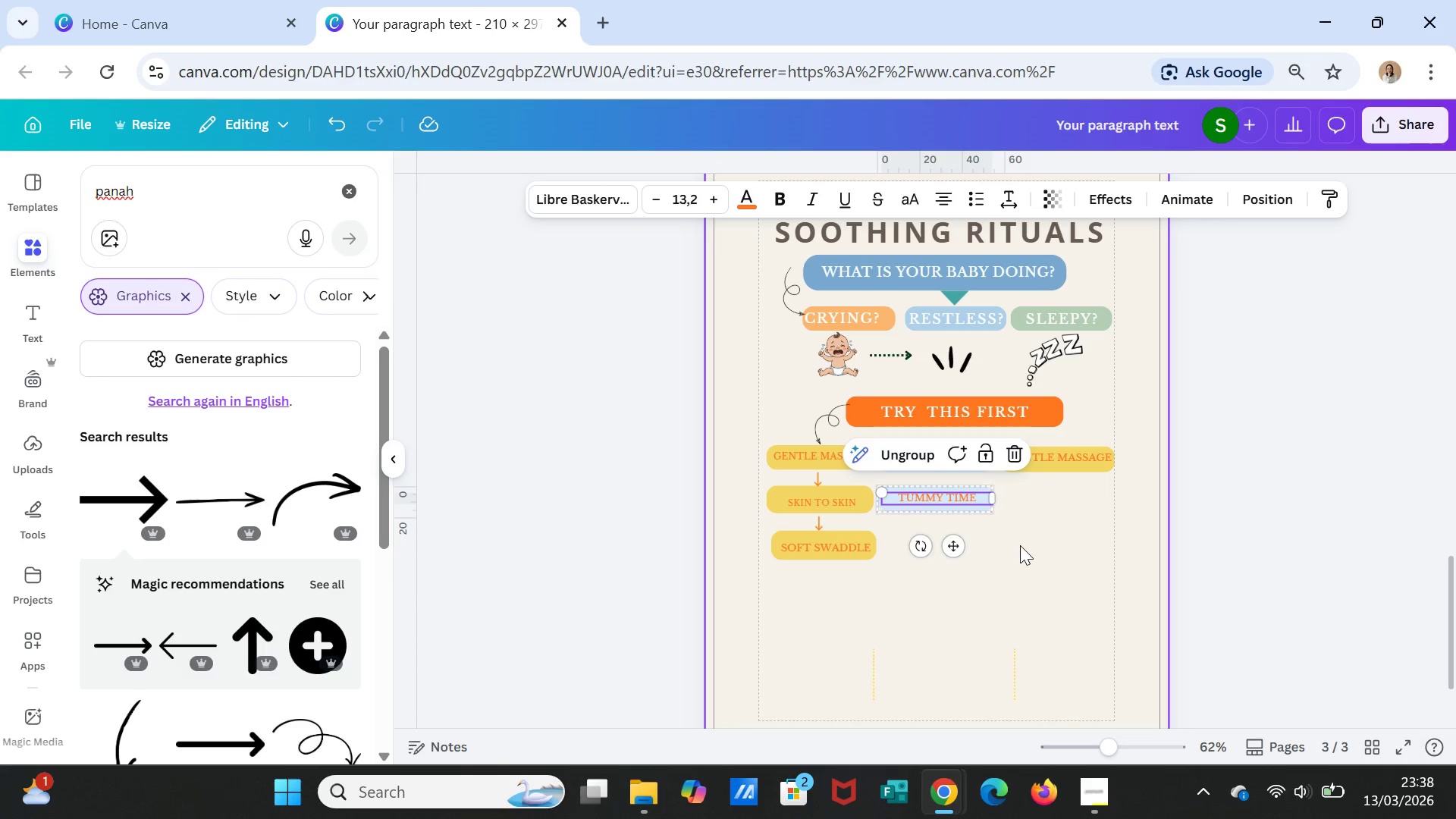 
left_click([1020, 546])
 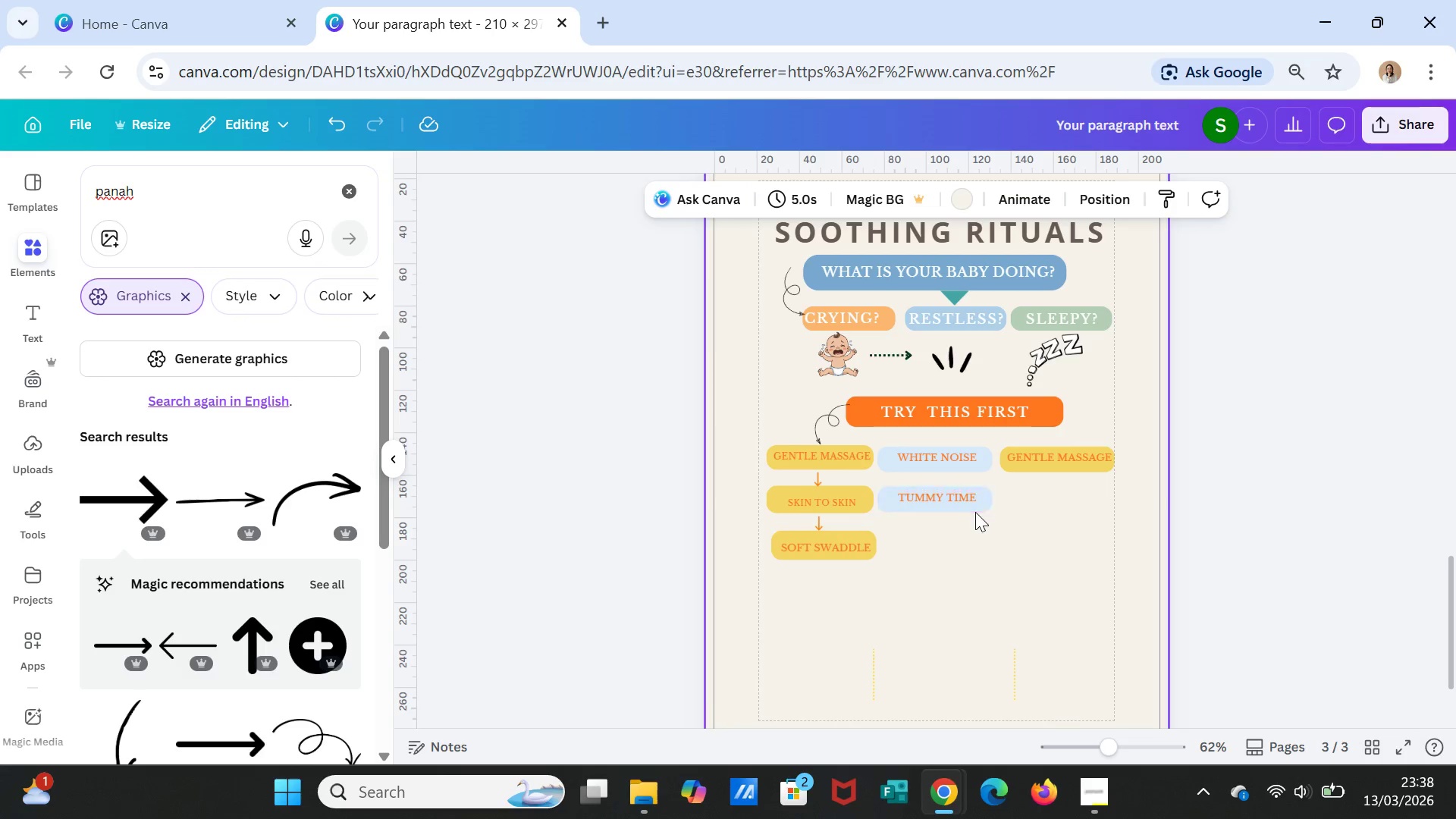 
left_click([975, 512])
 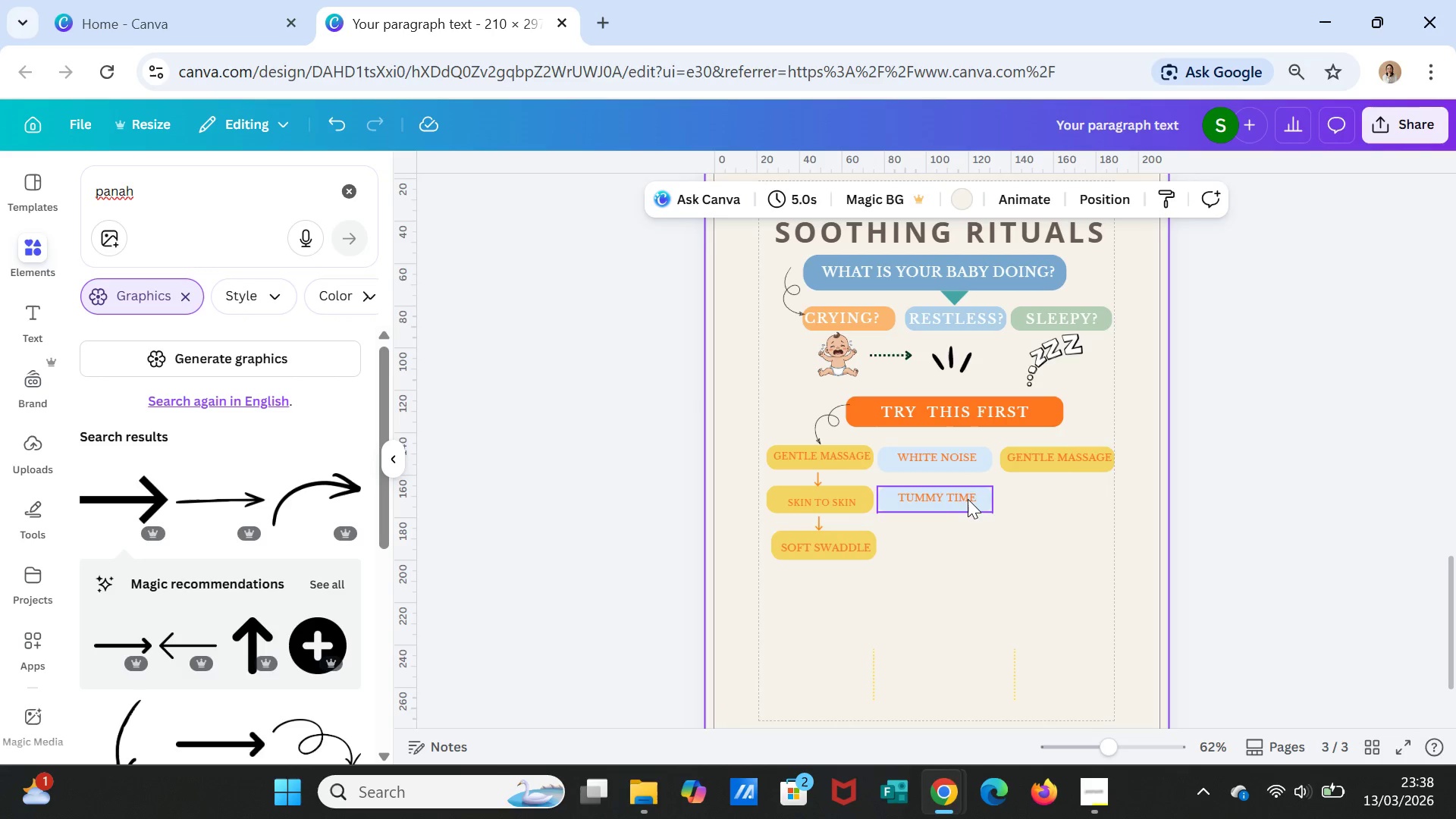 
left_click([968, 500])
 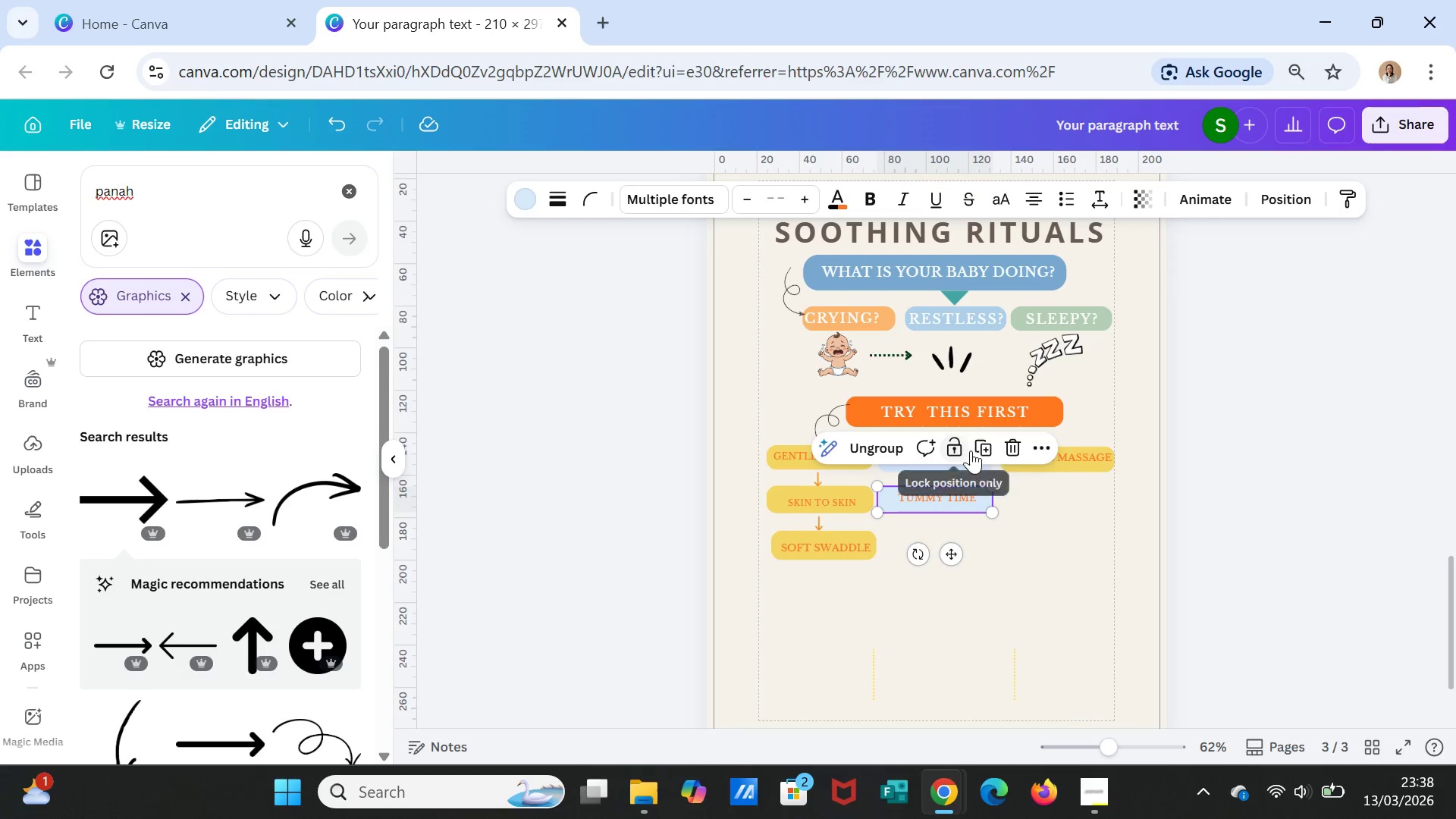 
left_click([981, 450])
 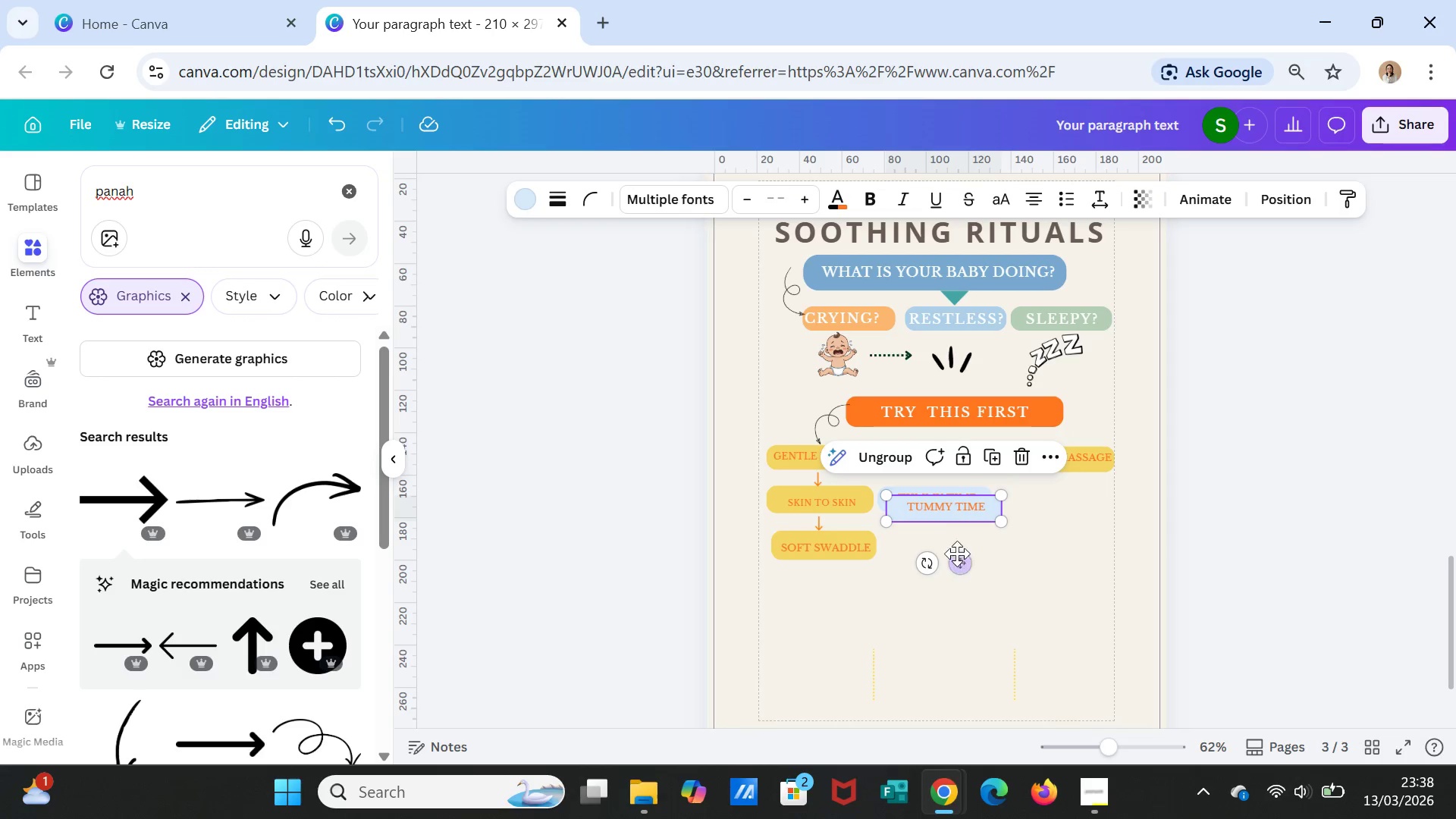 
left_click_drag(start_coordinate=[959, 563], to_coordinate=[959, 600])
 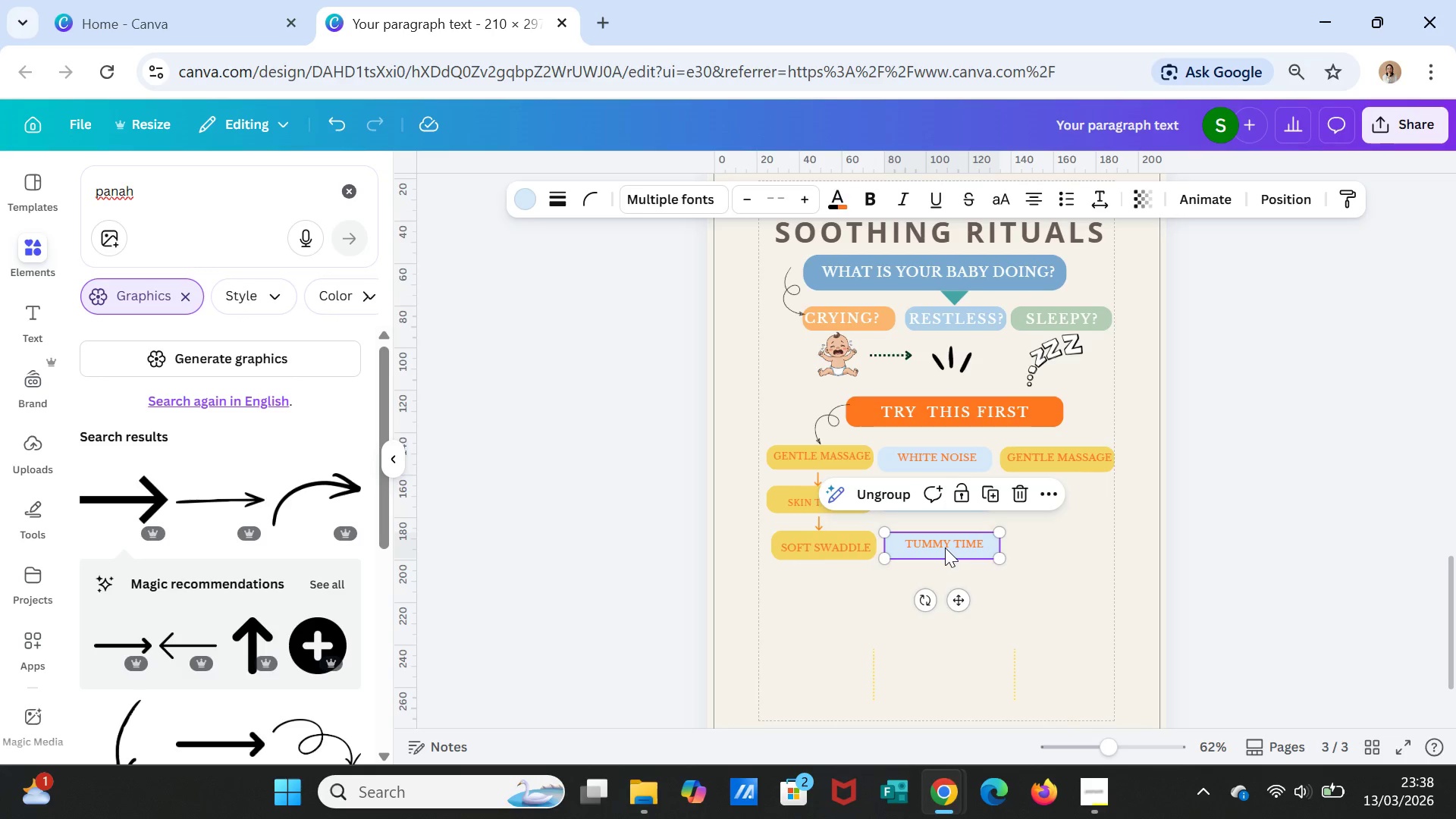 
double_click([946, 547])
 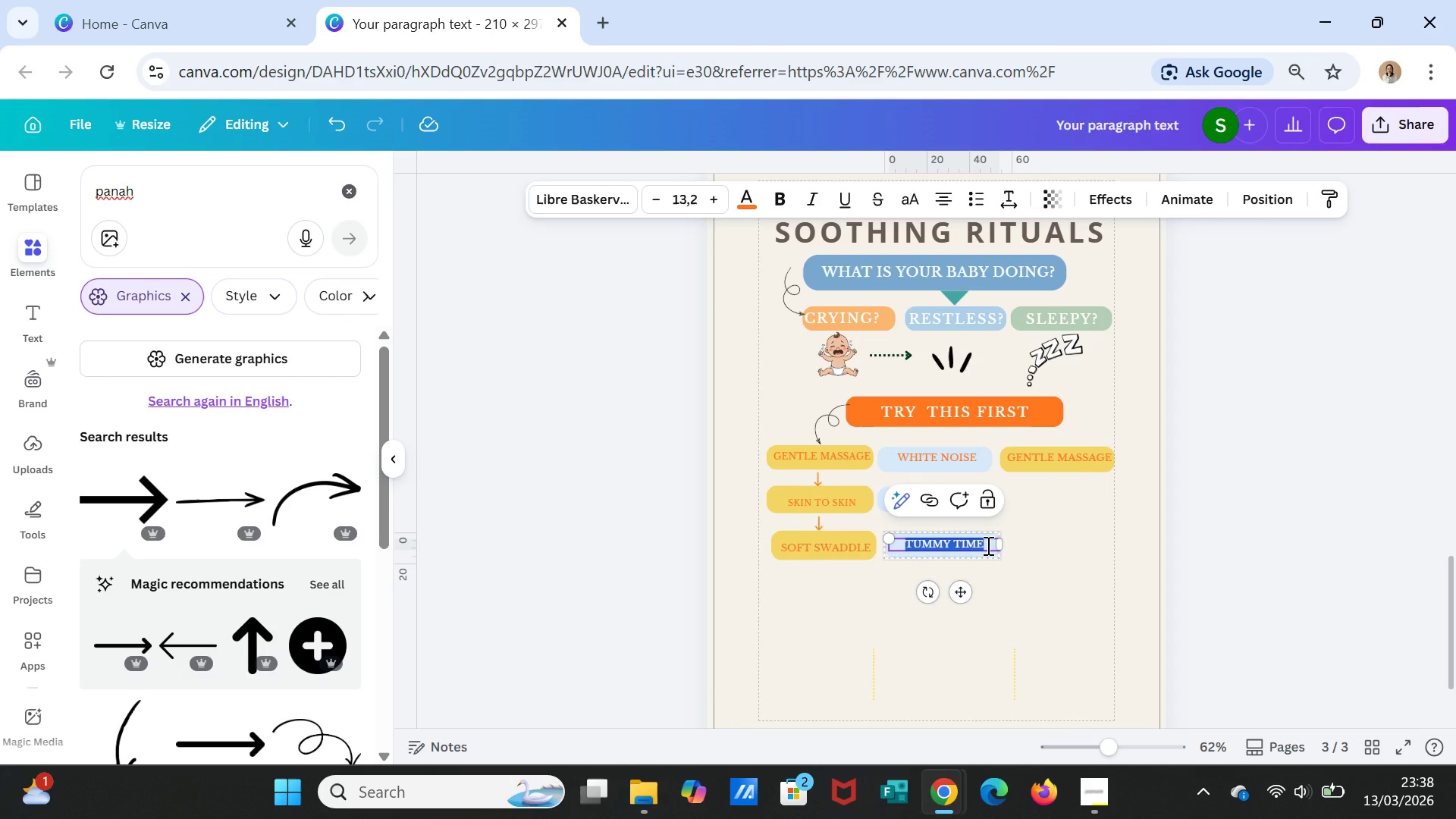 
type(ROCK & SWAY)
 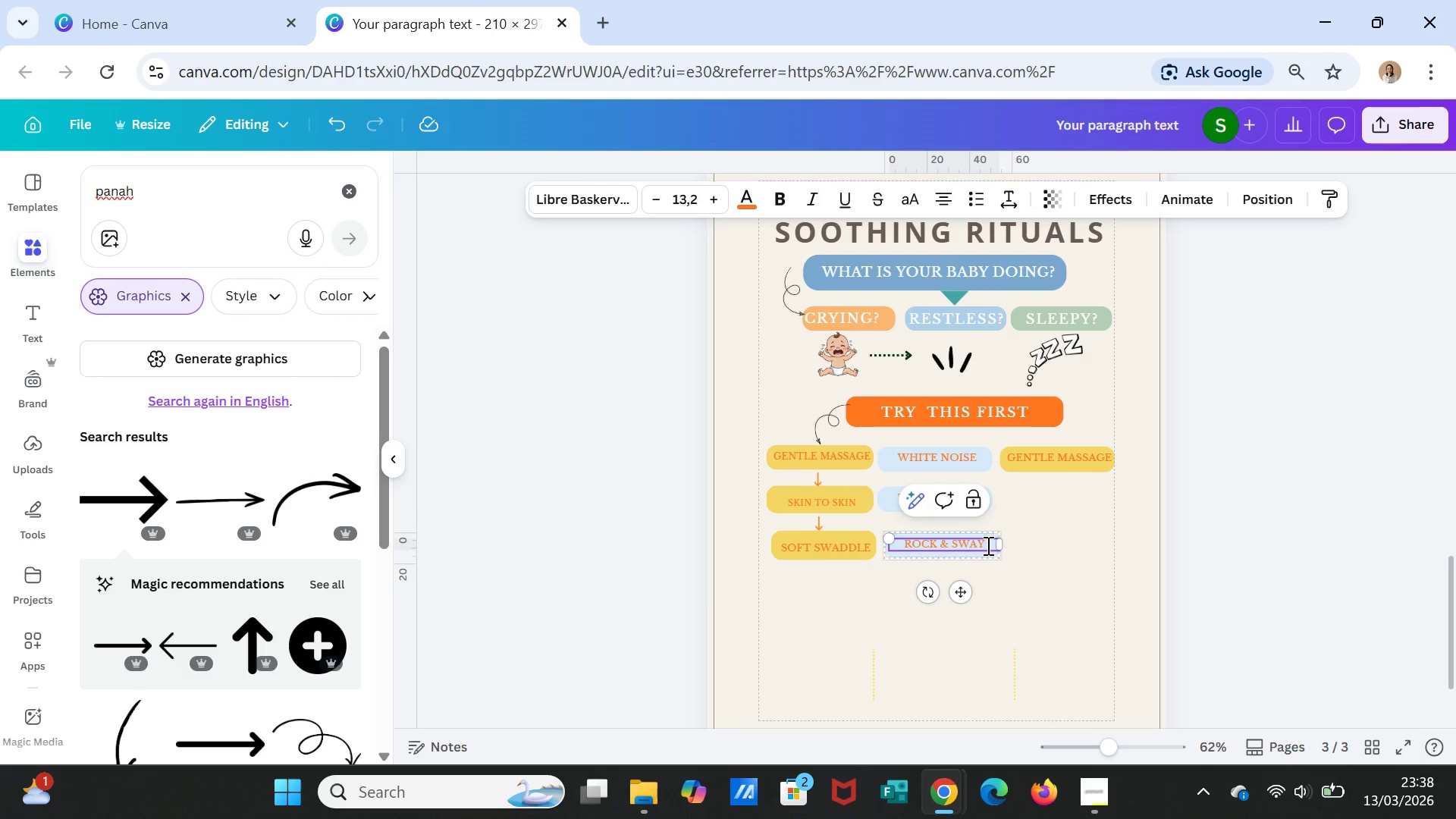 
left_click([1009, 596])
 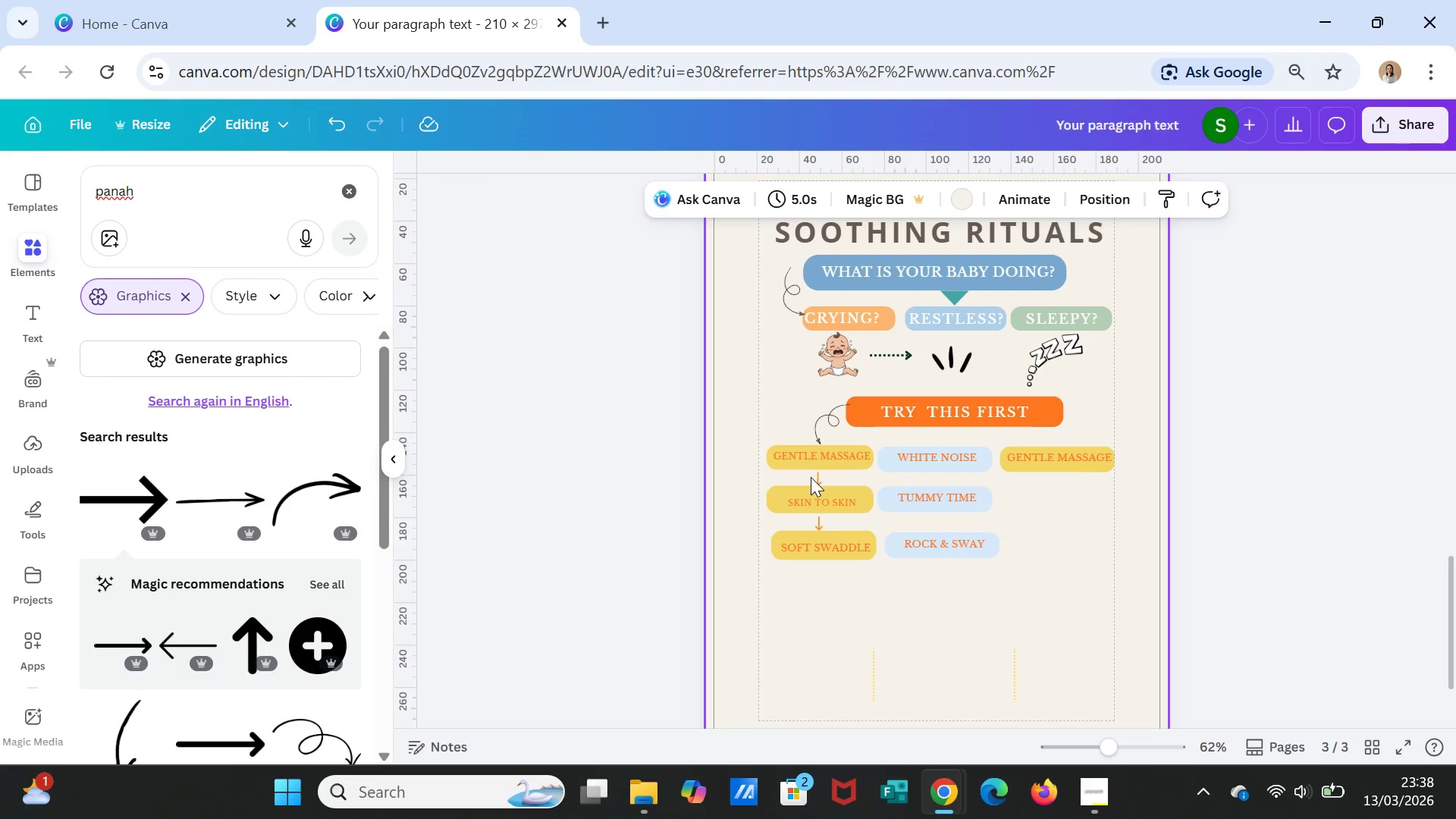 
left_click([815, 481])
 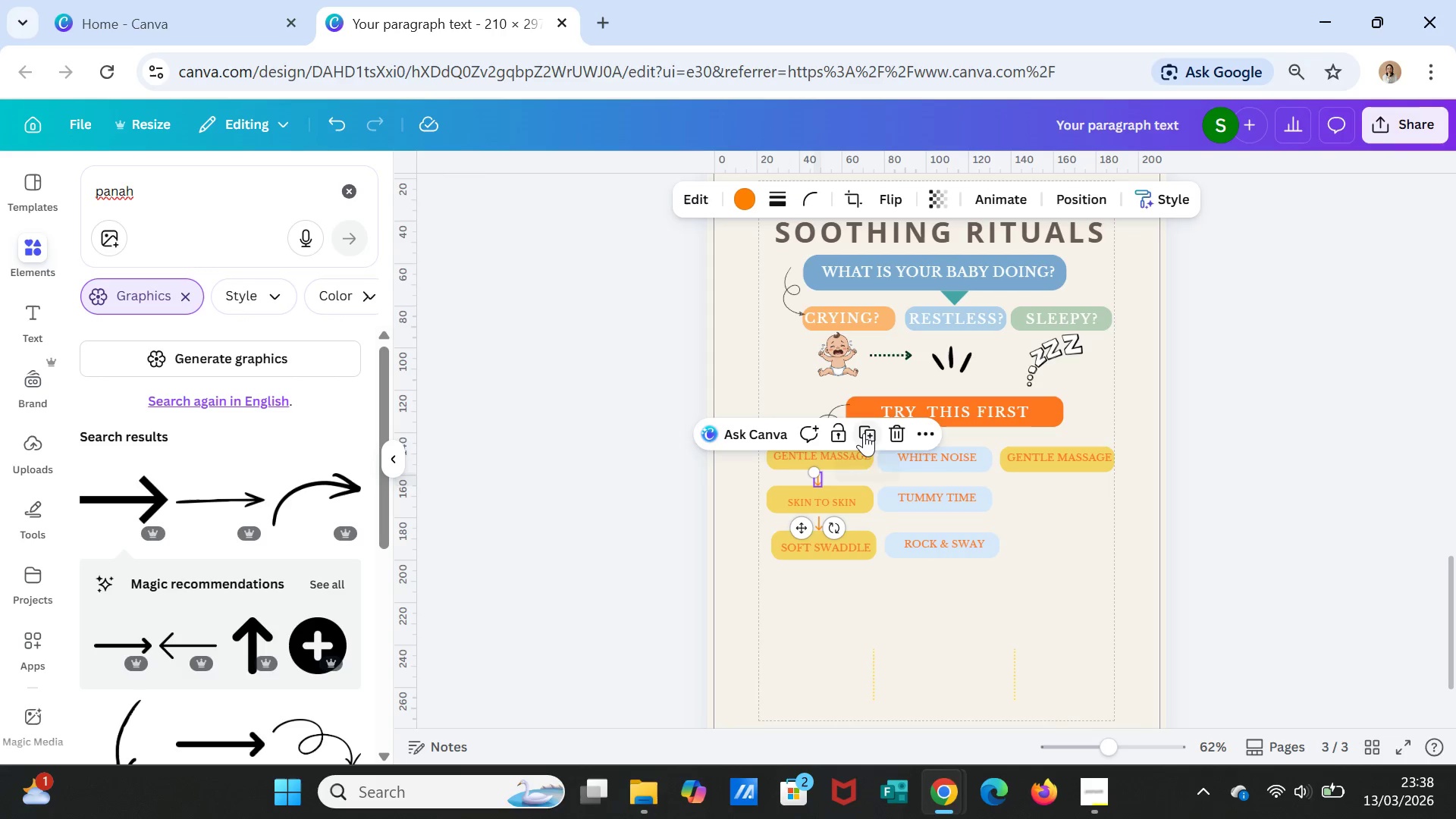 
left_click([866, 431])
 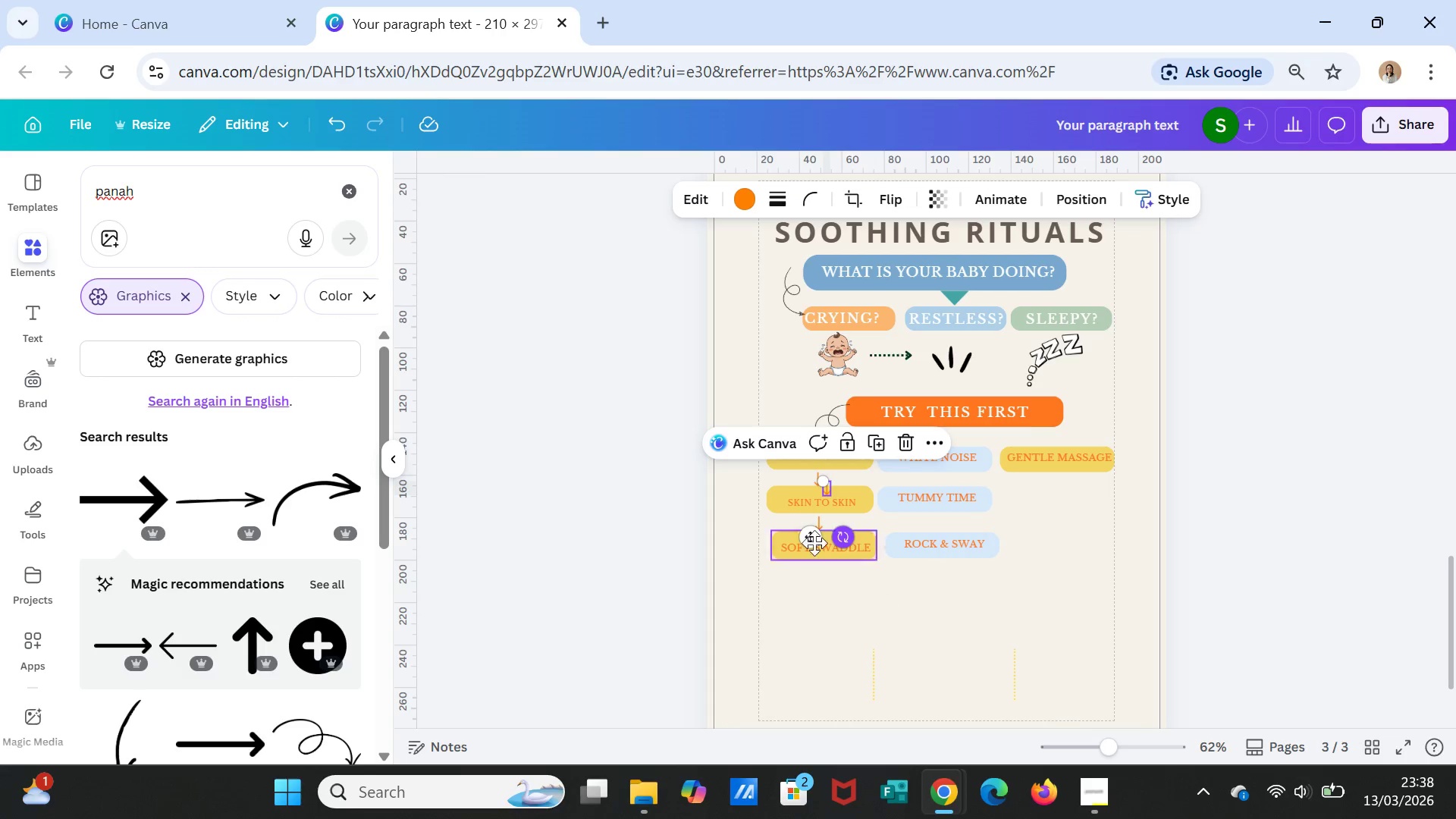 
left_click_drag(start_coordinate=[811, 543], to_coordinate=[921, 533])
 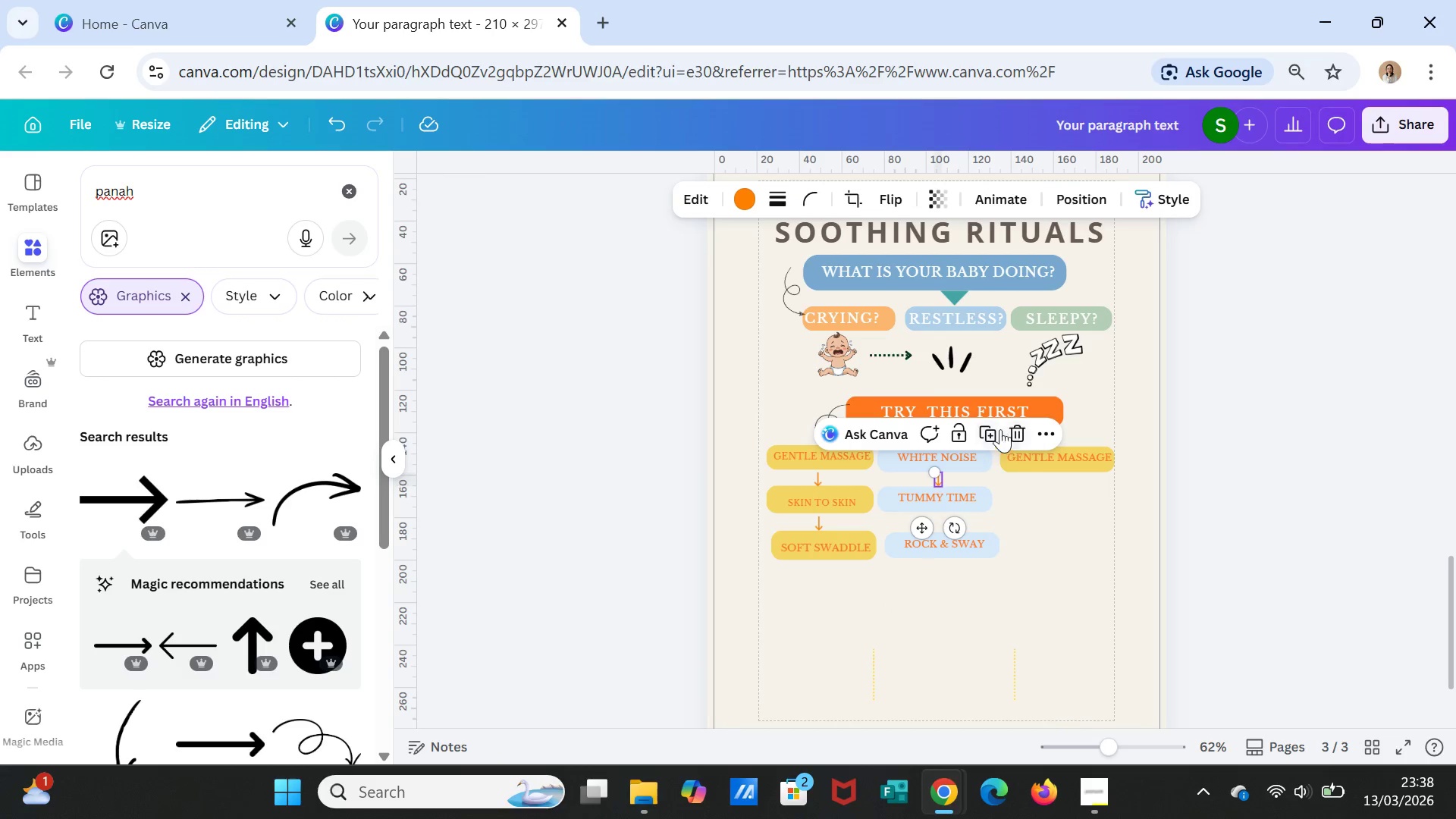 
left_click([988, 428])
 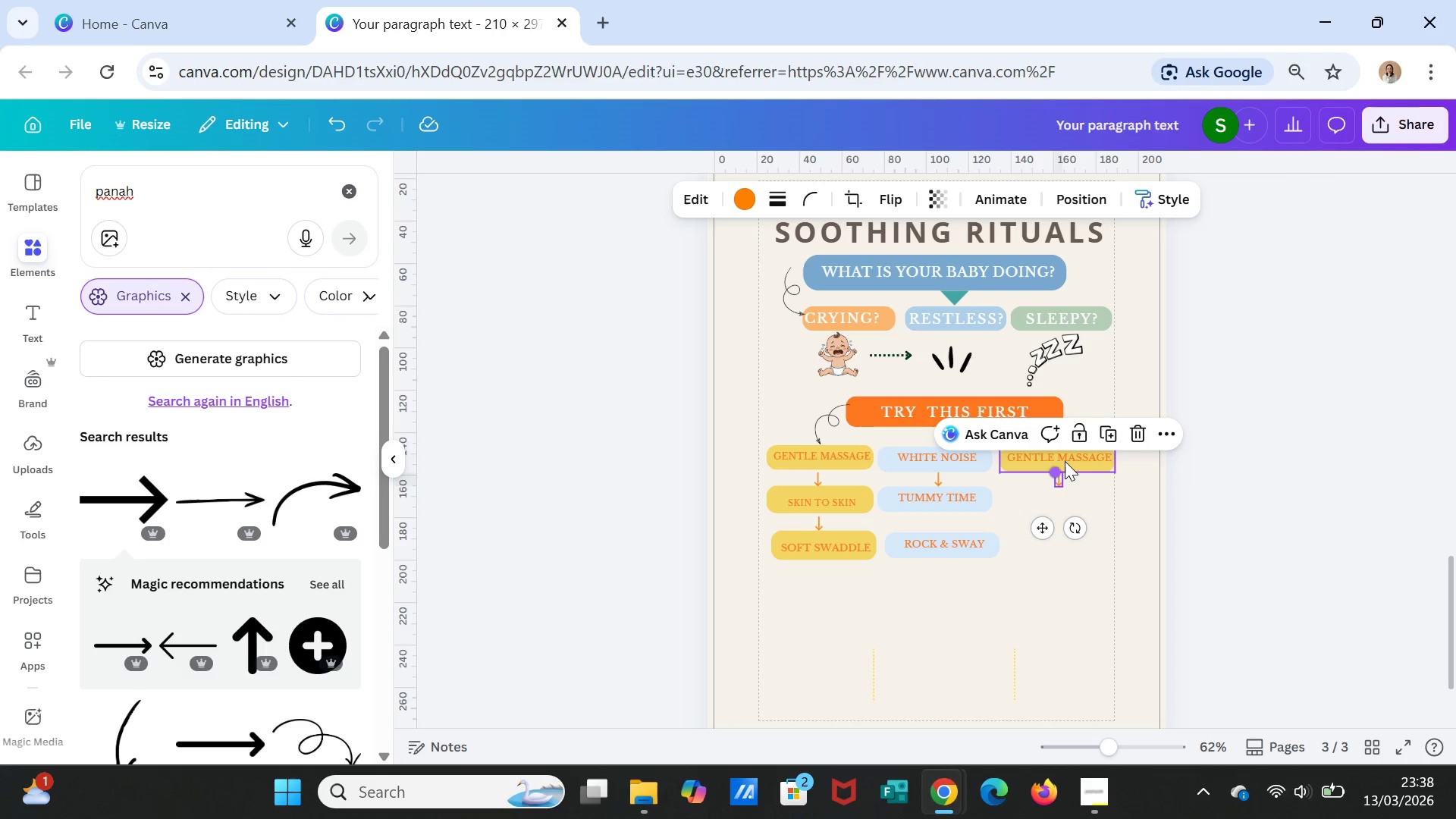 
left_click([1111, 428])
 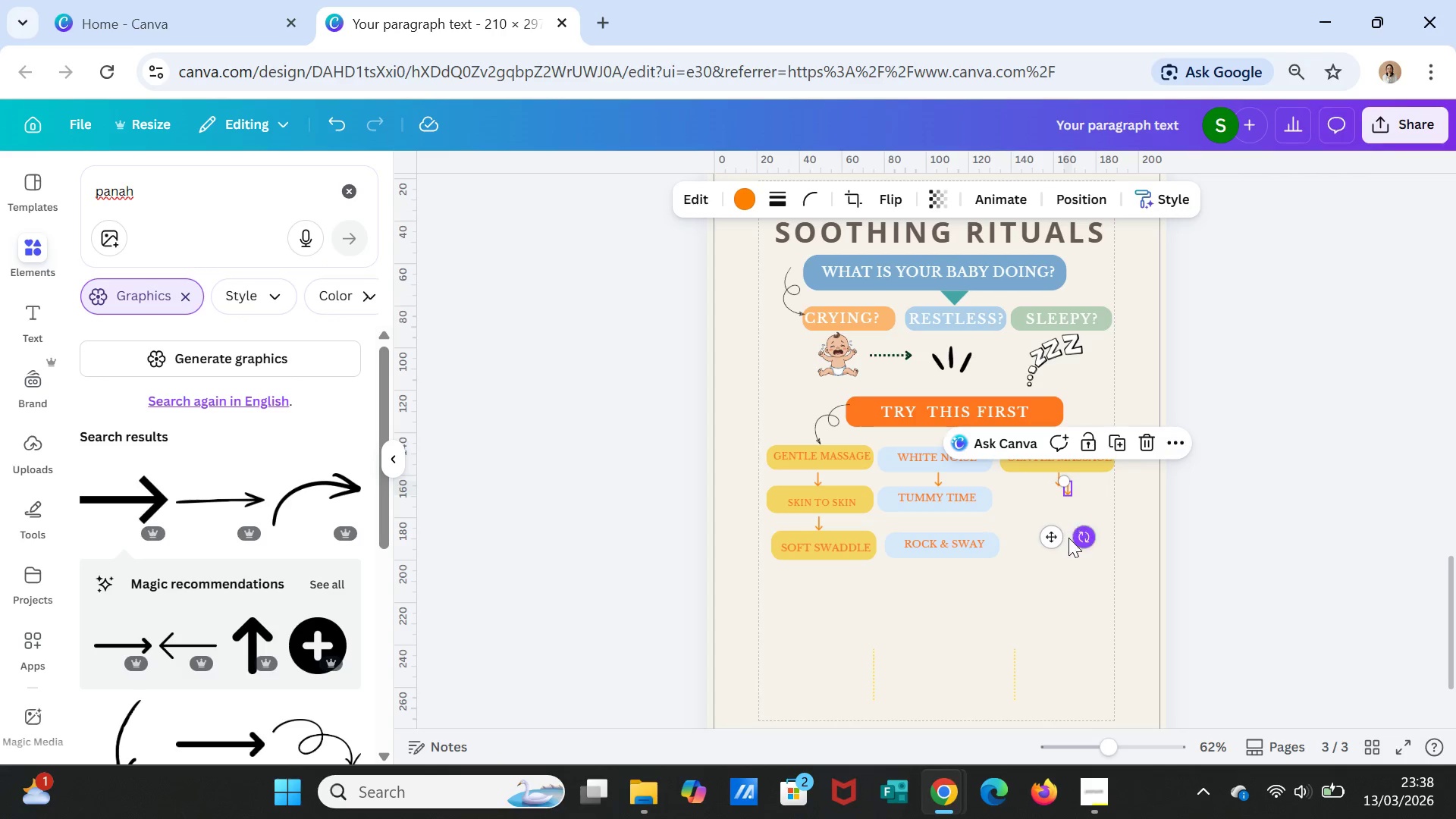 
left_click_drag(start_coordinate=[1054, 540], to_coordinate=[924, 574])
 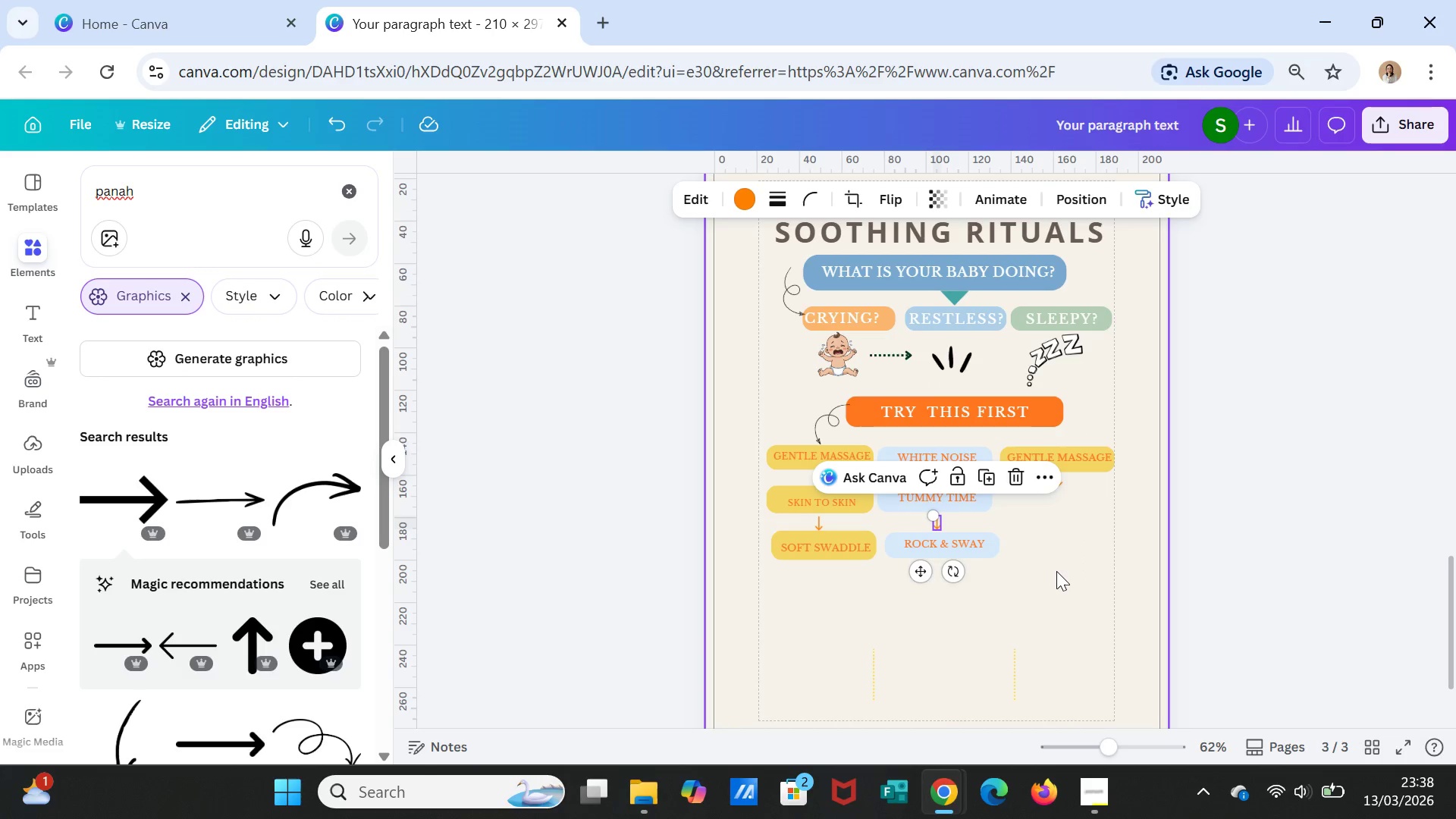 
left_click([1056, 571])
 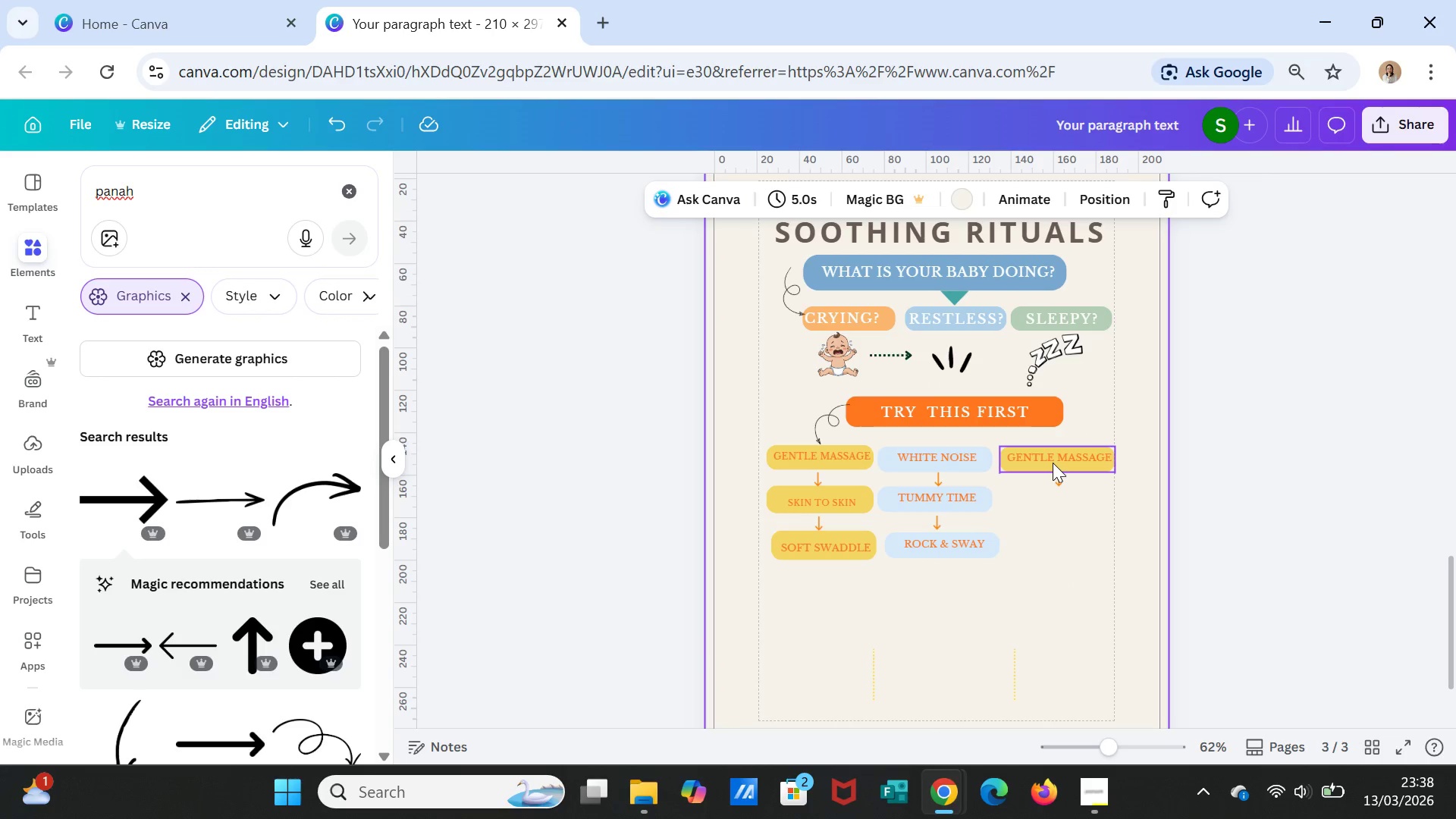 
left_click([1053, 461])
 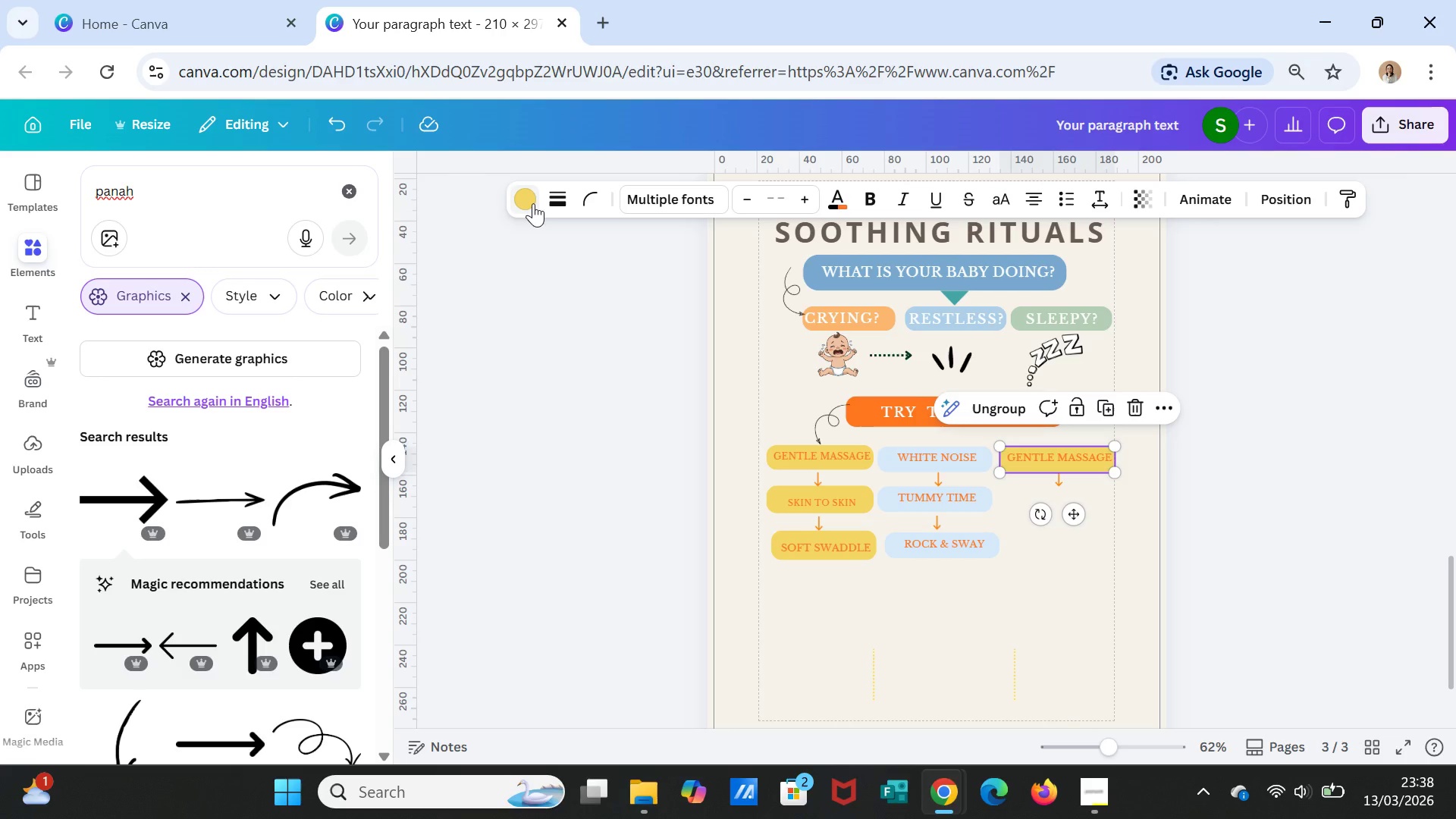 
left_click([532, 202])
 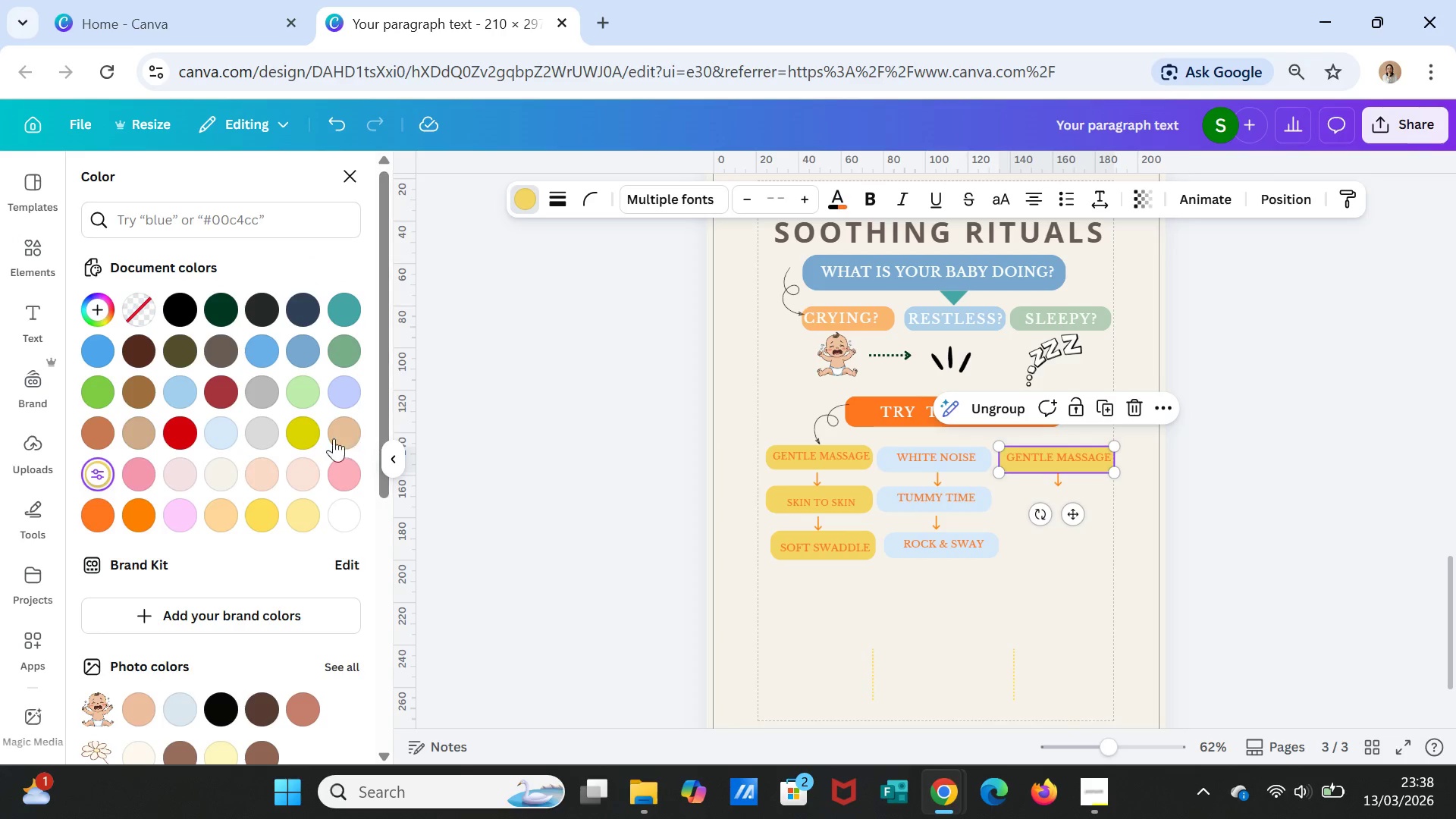 
mouse_move([328, 383])
 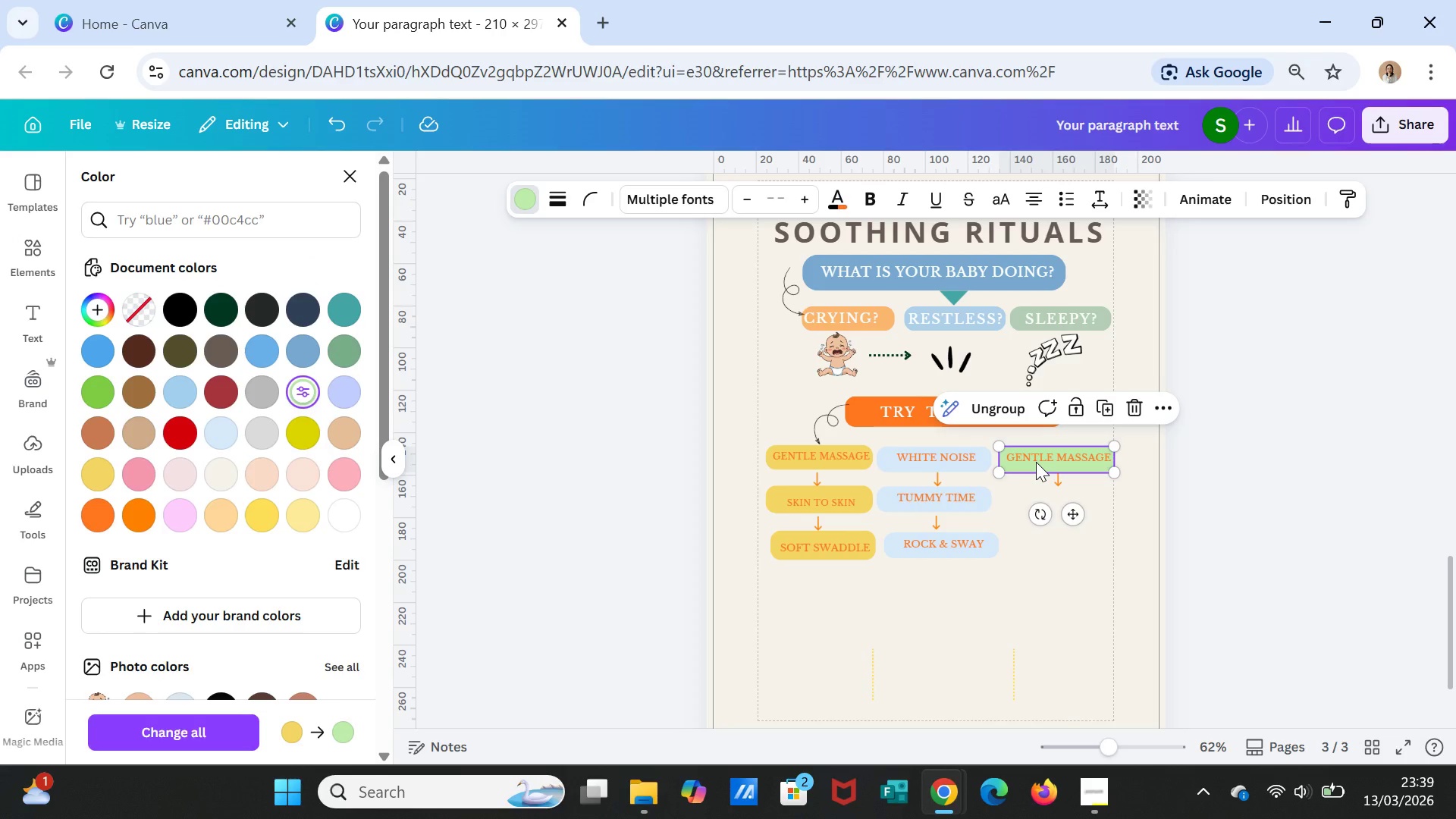 
left_click([1036, 462])
 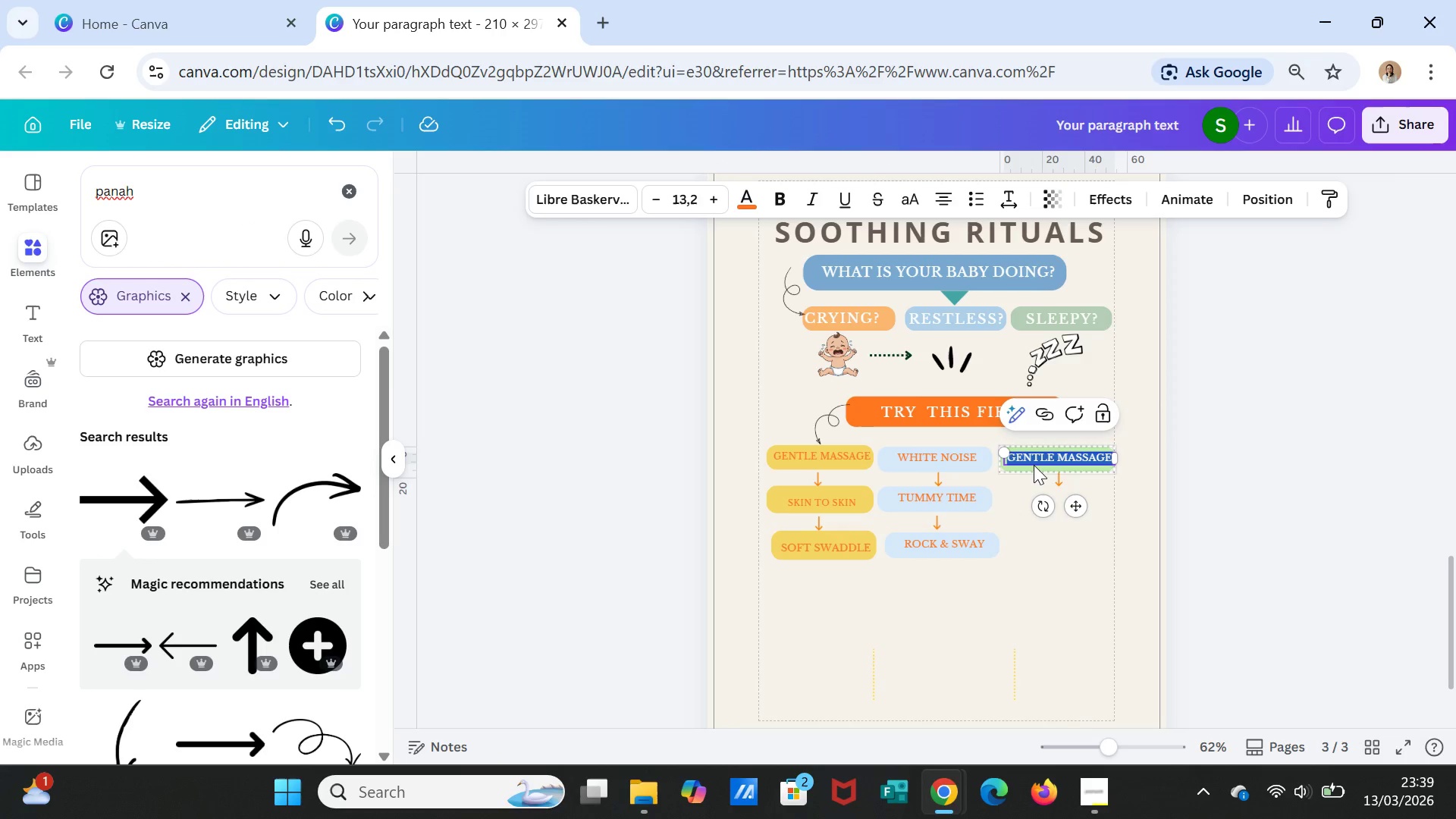 
type(DIM LIGHTS)
 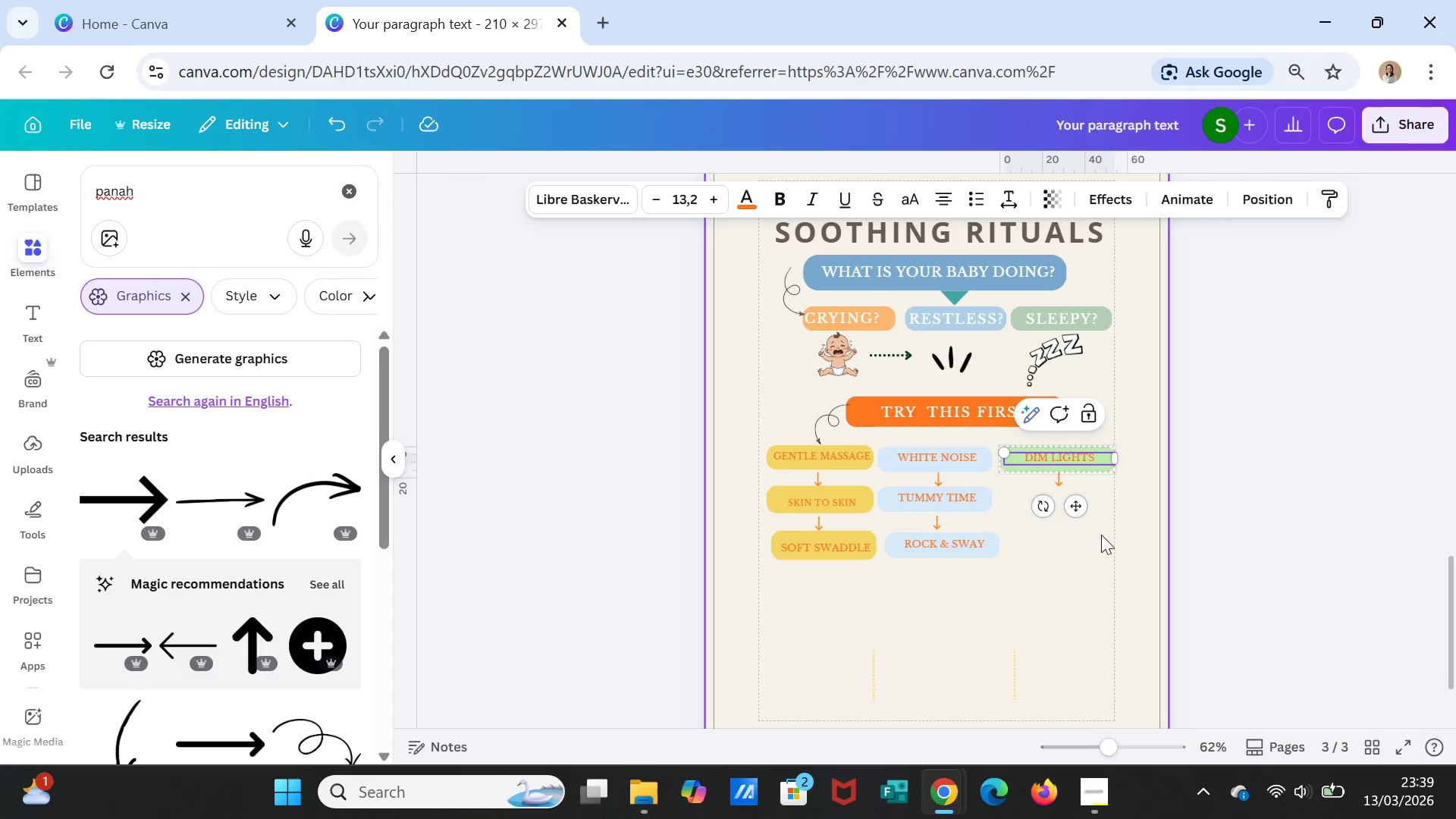 
left_click([1105, 545])
 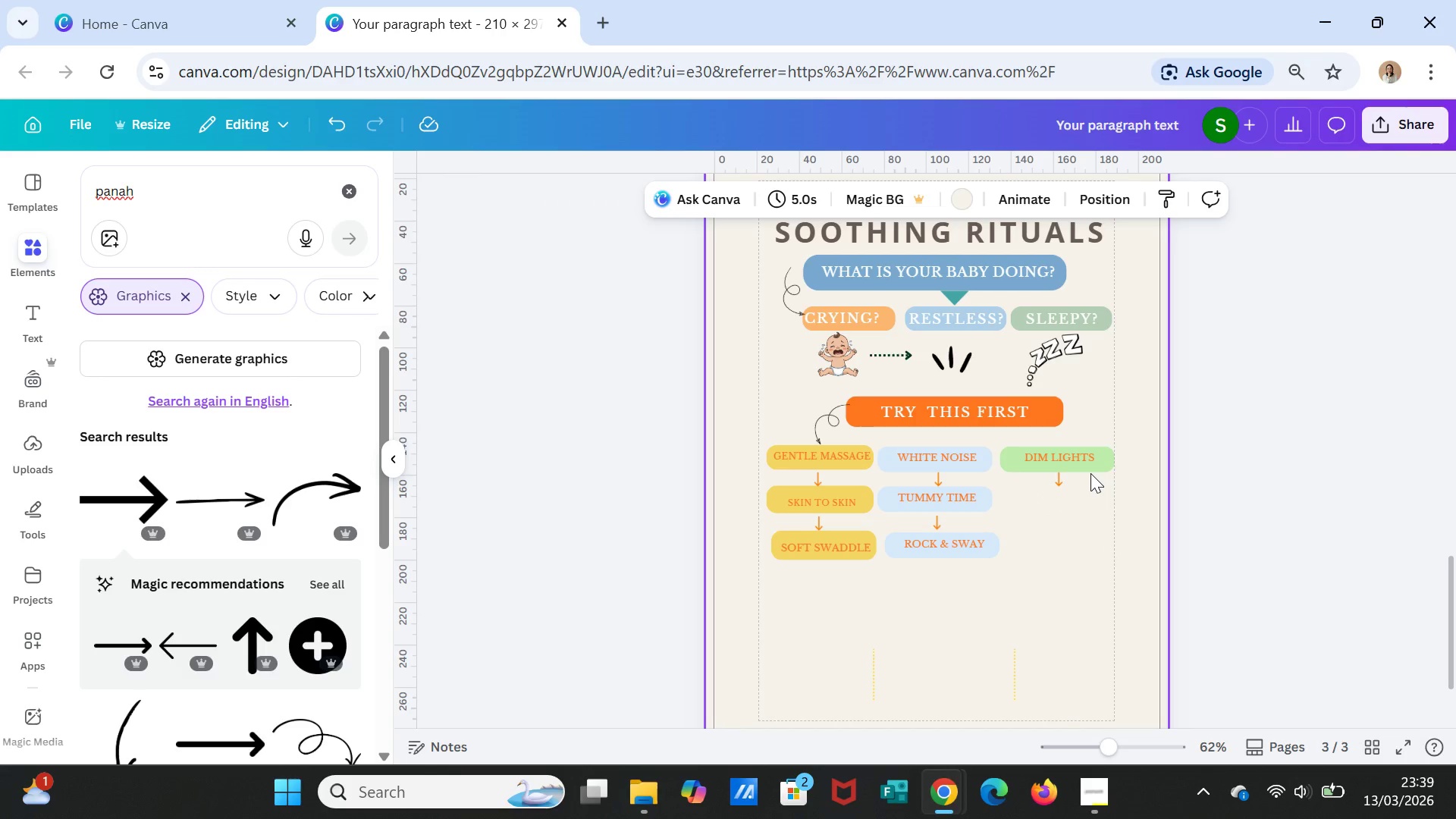 
left_click([1090, 469])
 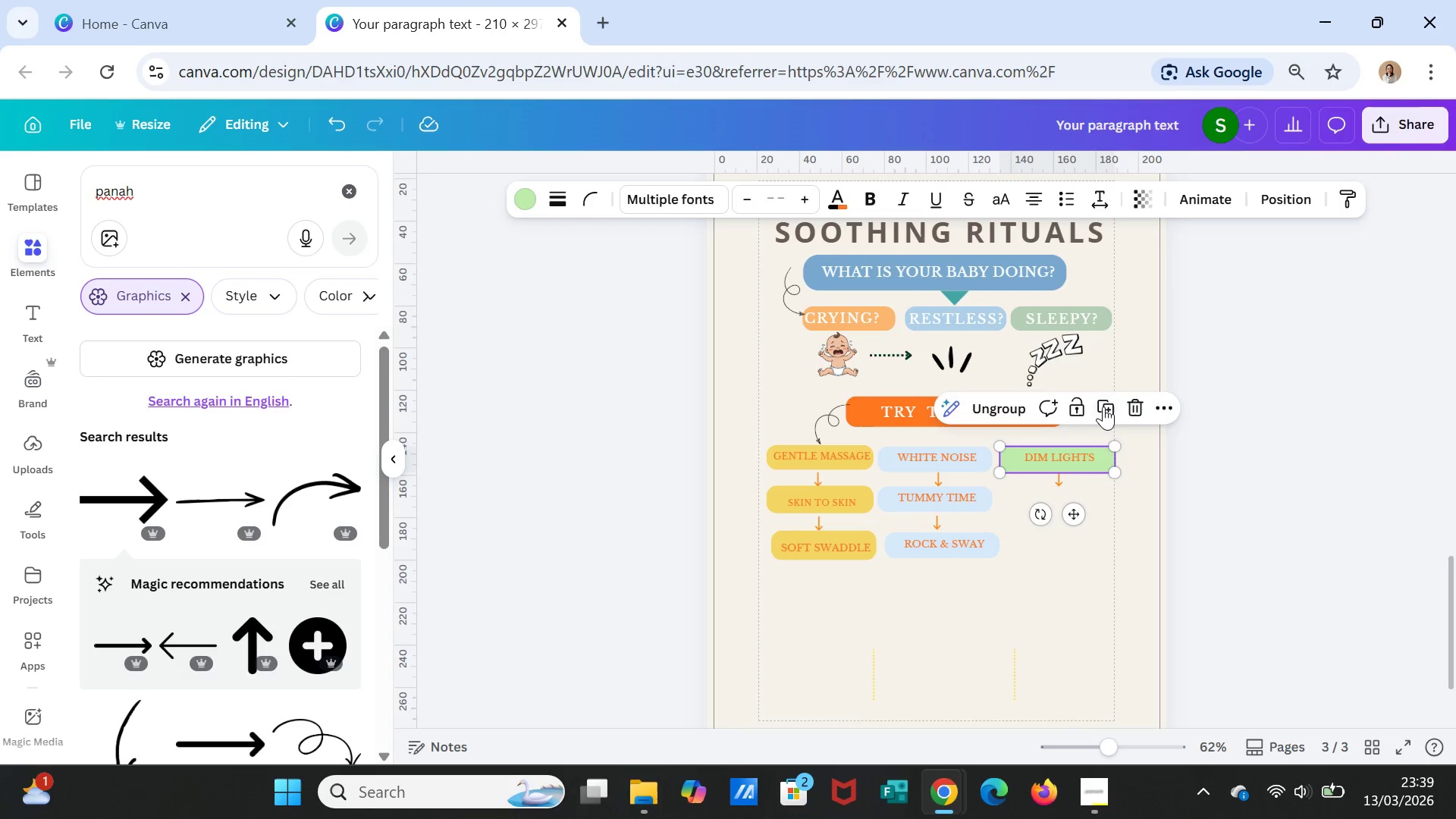 
left_click([1107, 405])
 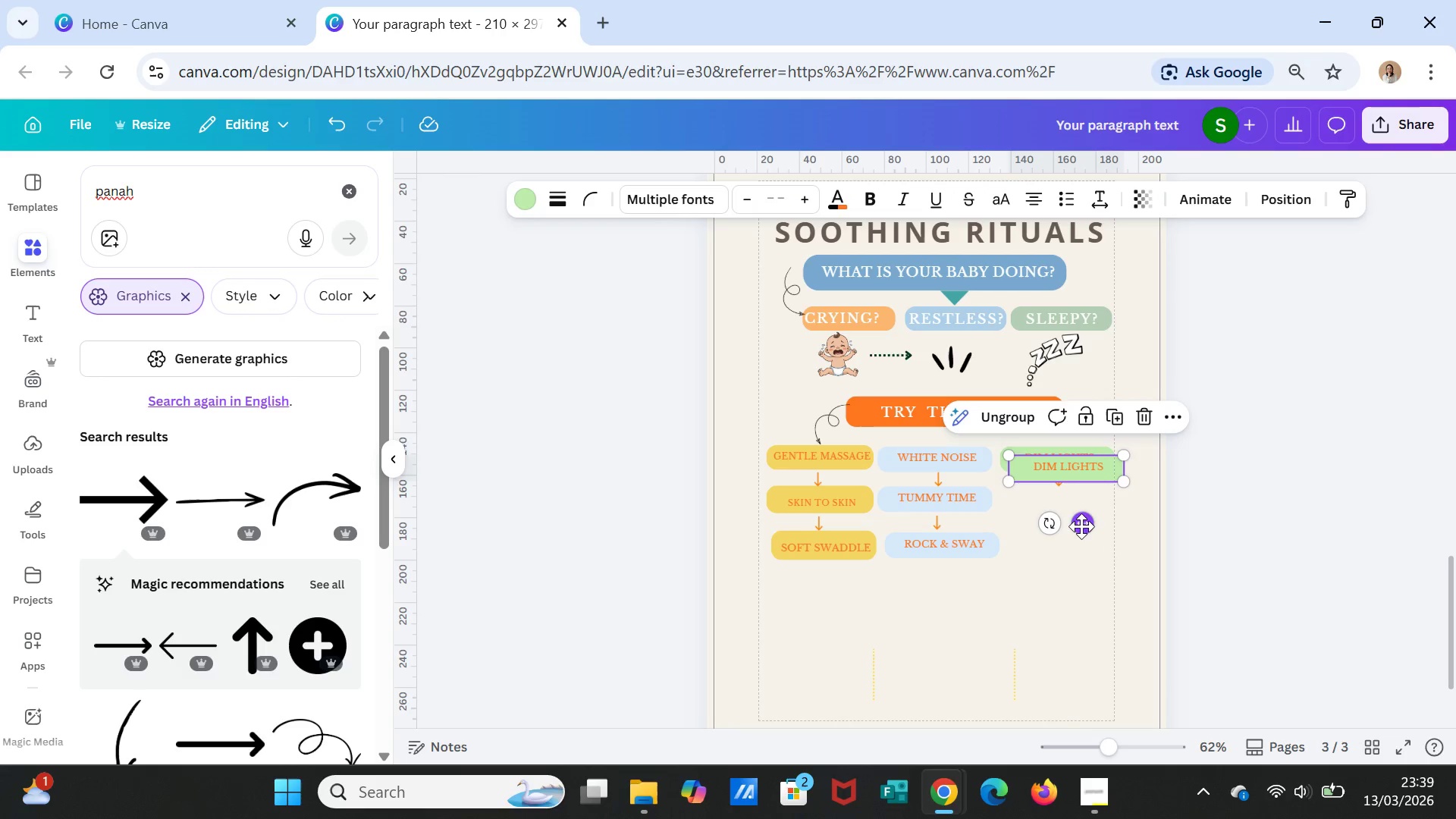 
left_click_drag(start_coordinate=[1081, 527], to_coordinate=[1075, 558])
 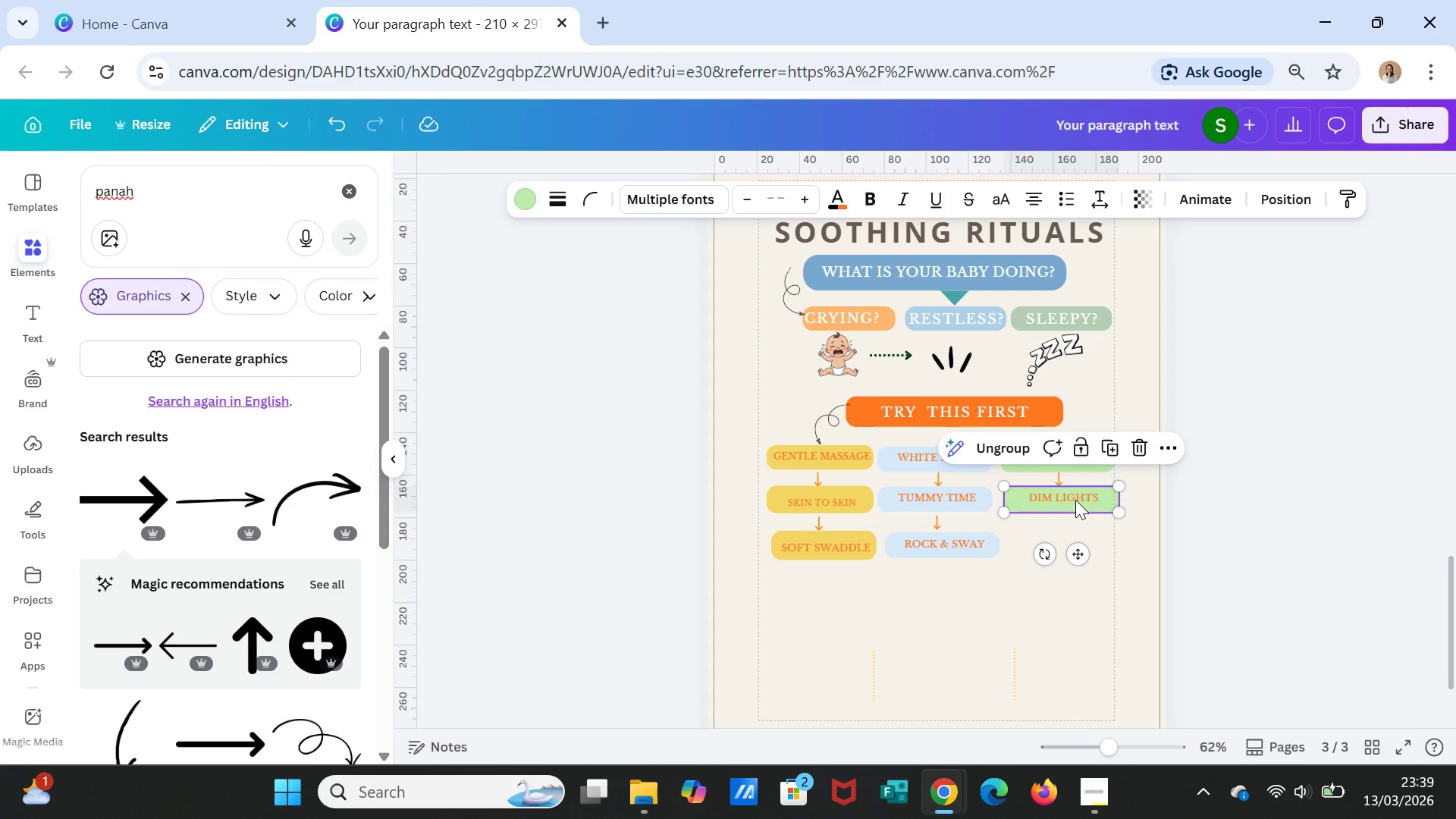 
double_click([1075, 500])
 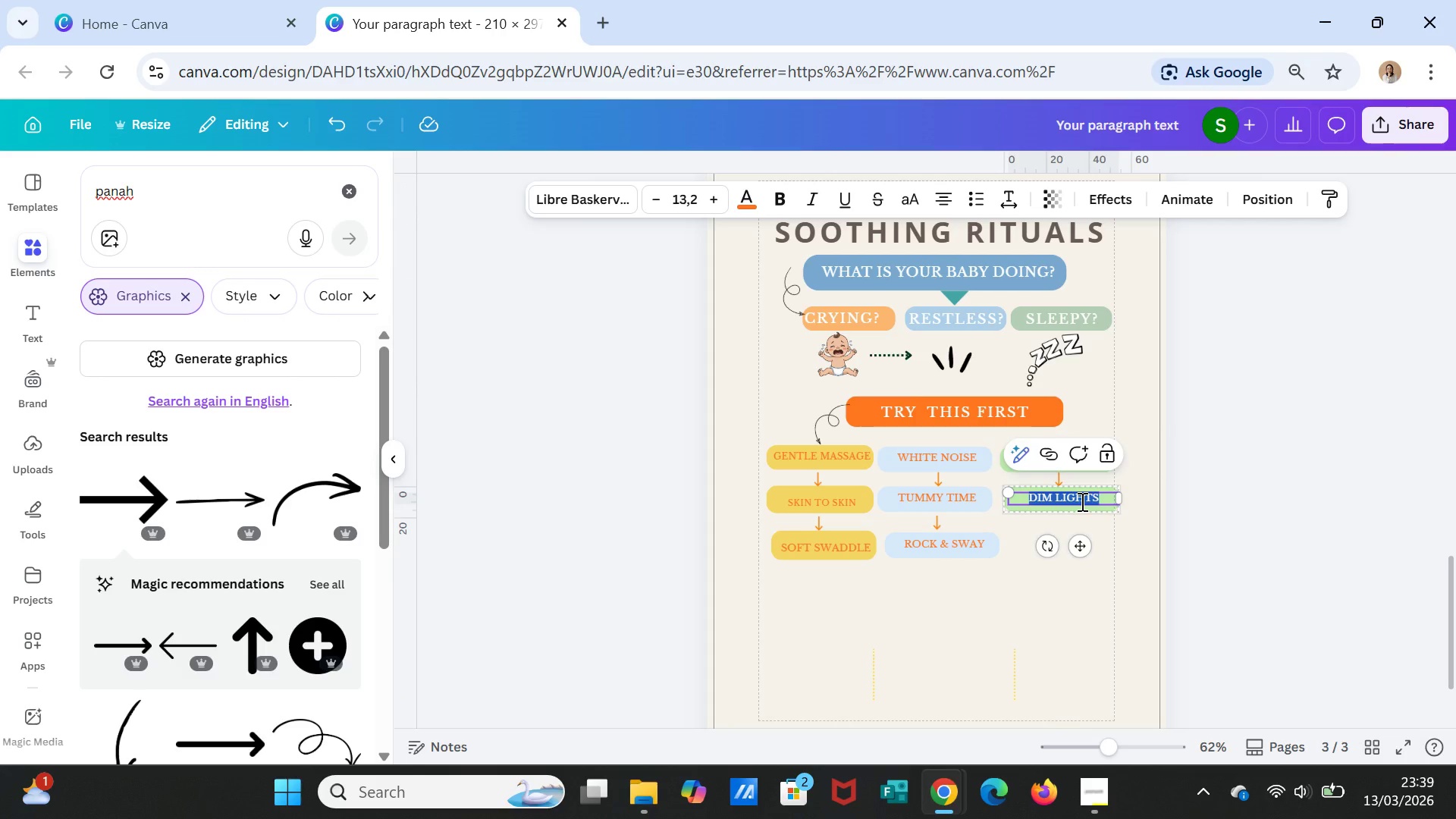 
type(BREATHING)
 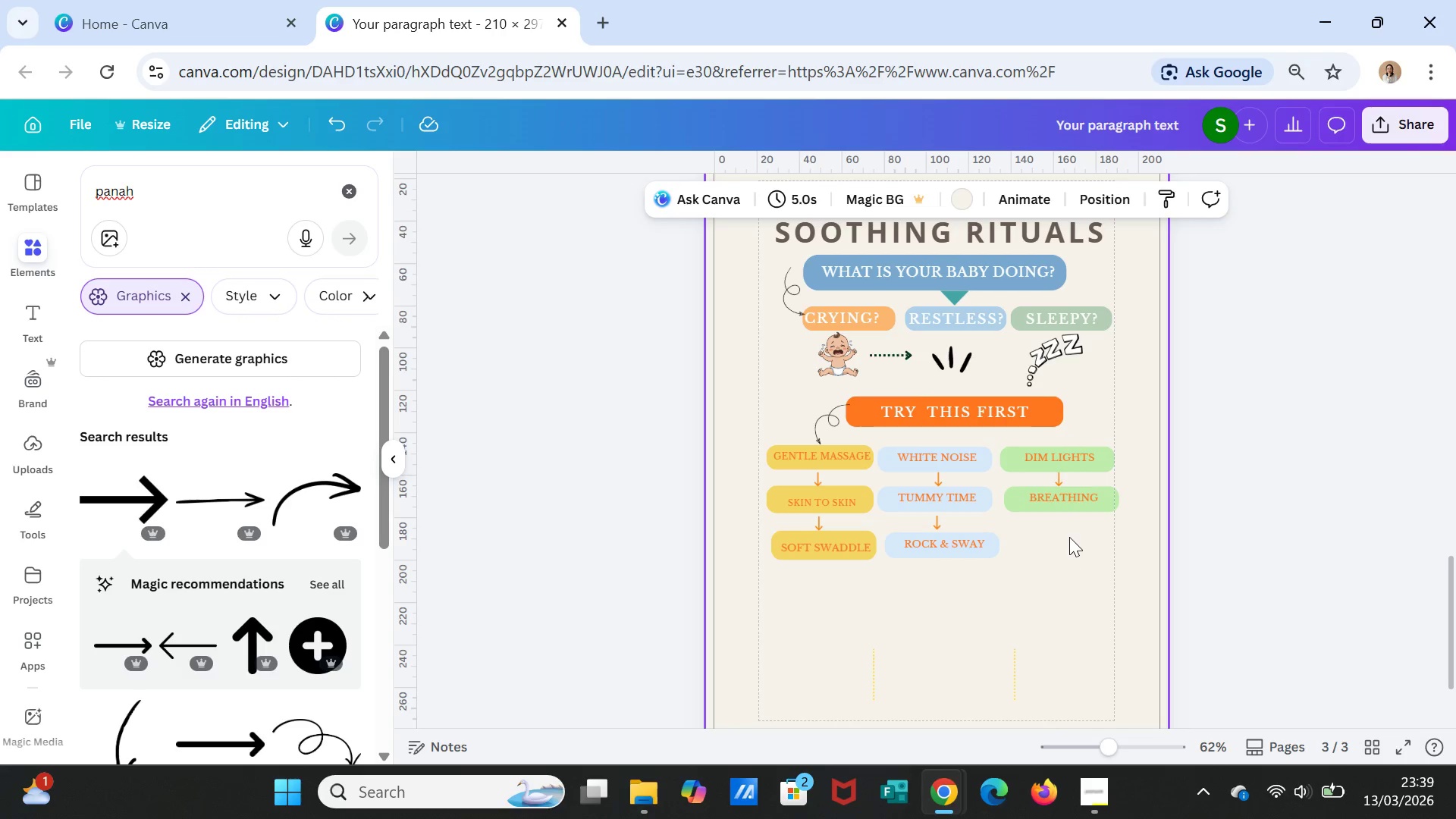 
left_click([1073, 511])
 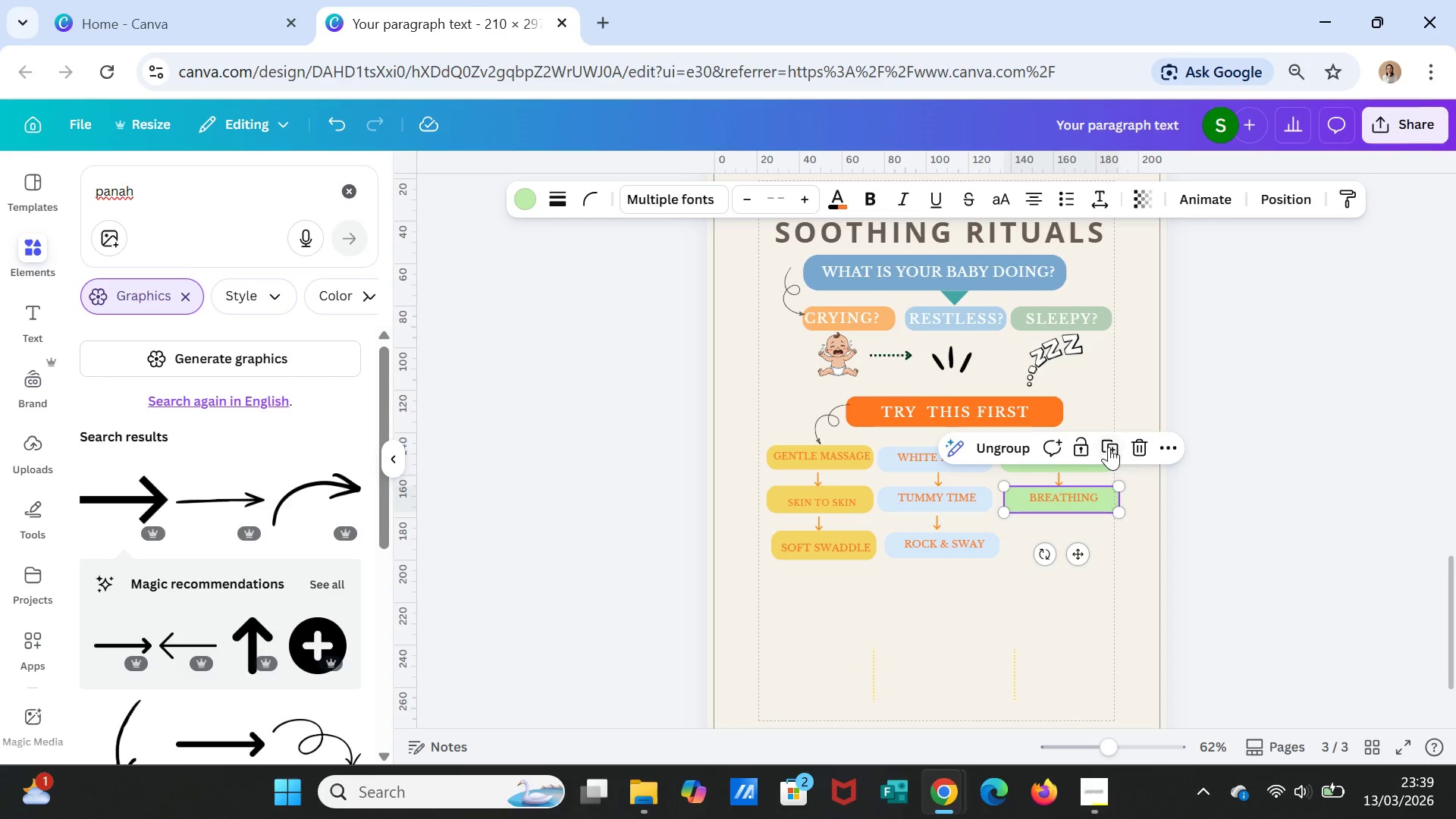 
left_click([1112, 447])
 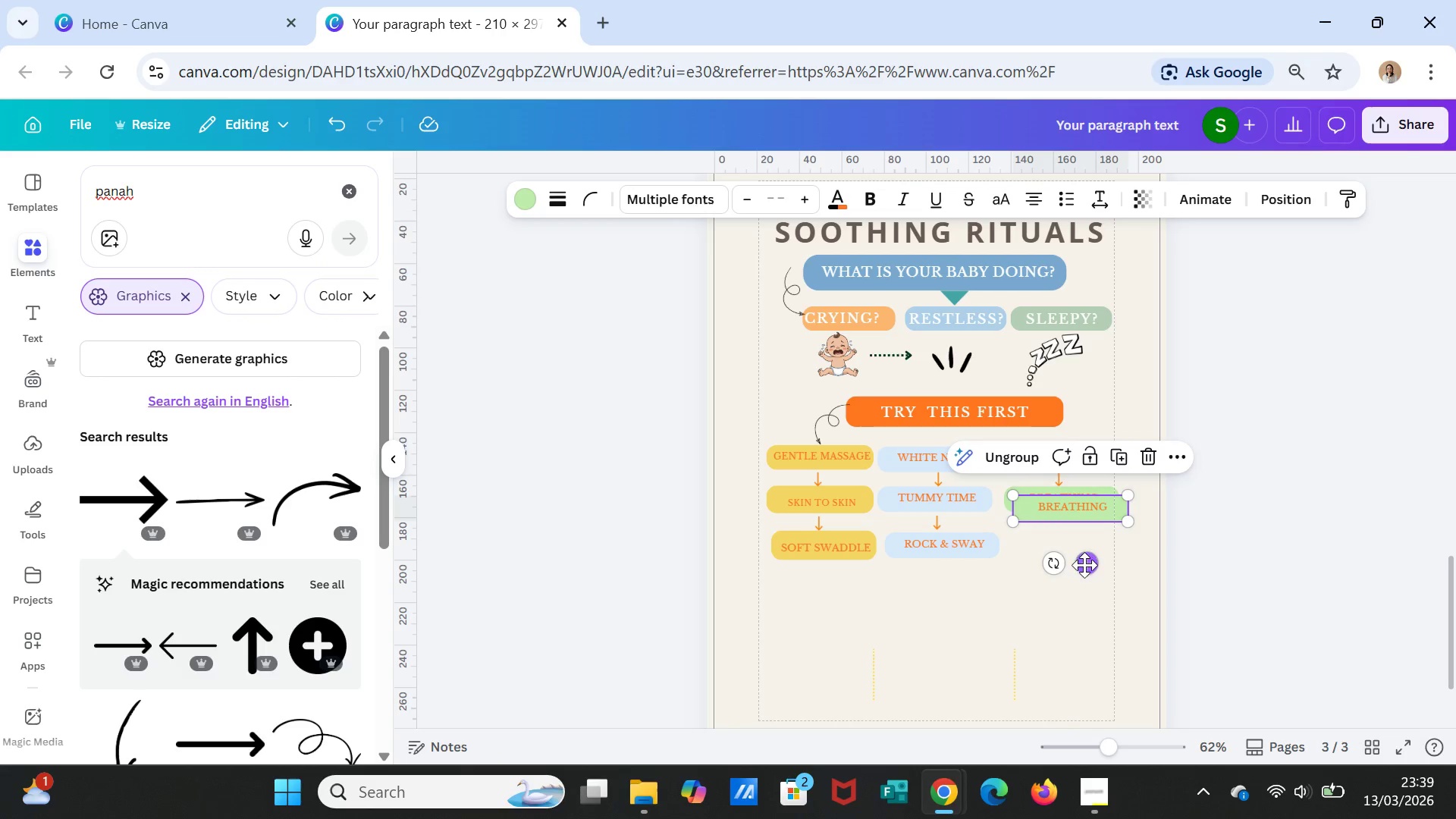 
left_click_drag(start_coordinate=[1084, 566], to_coordinate=[1081, 604])
 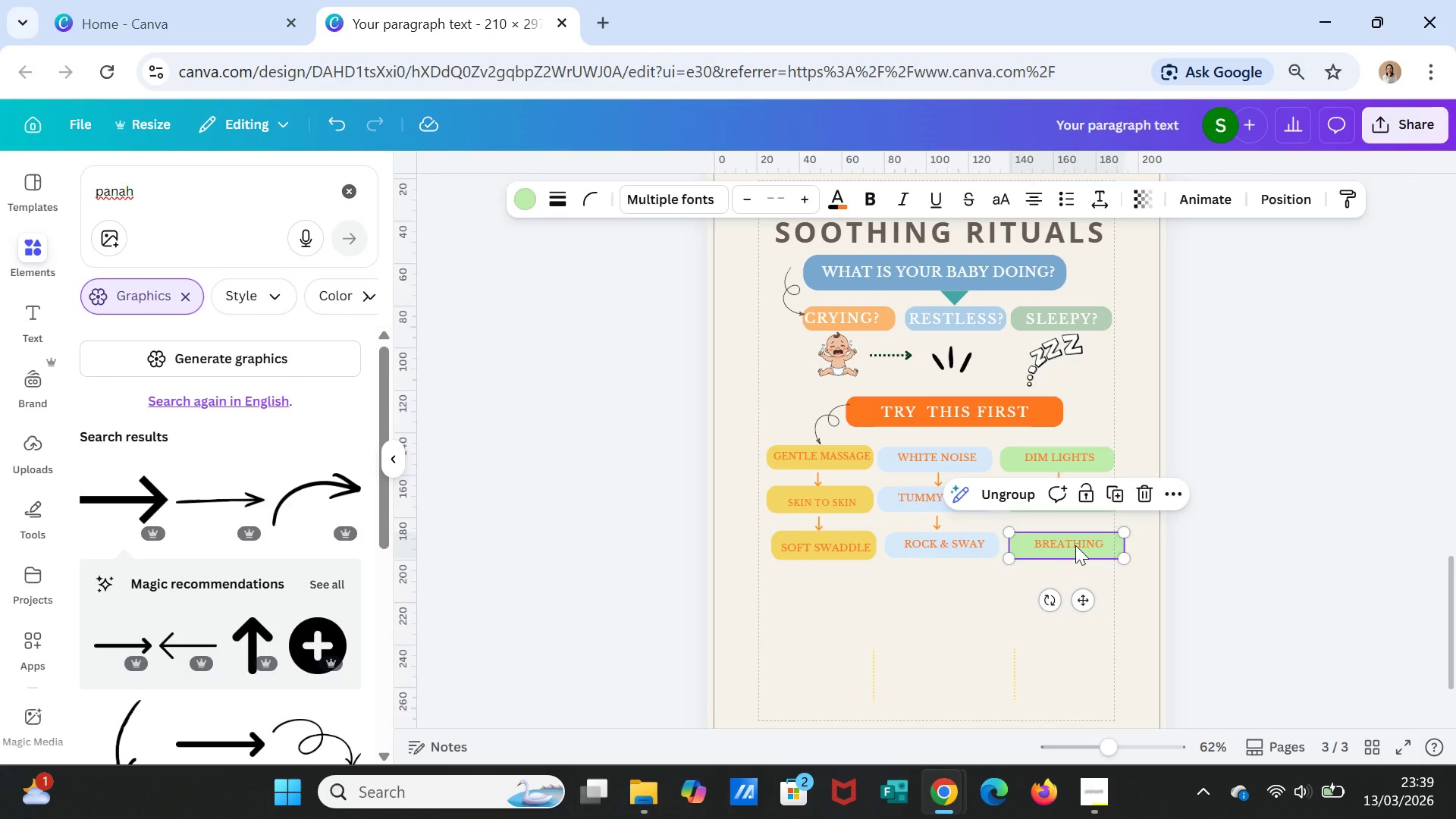 
double_click([1075, 545])
 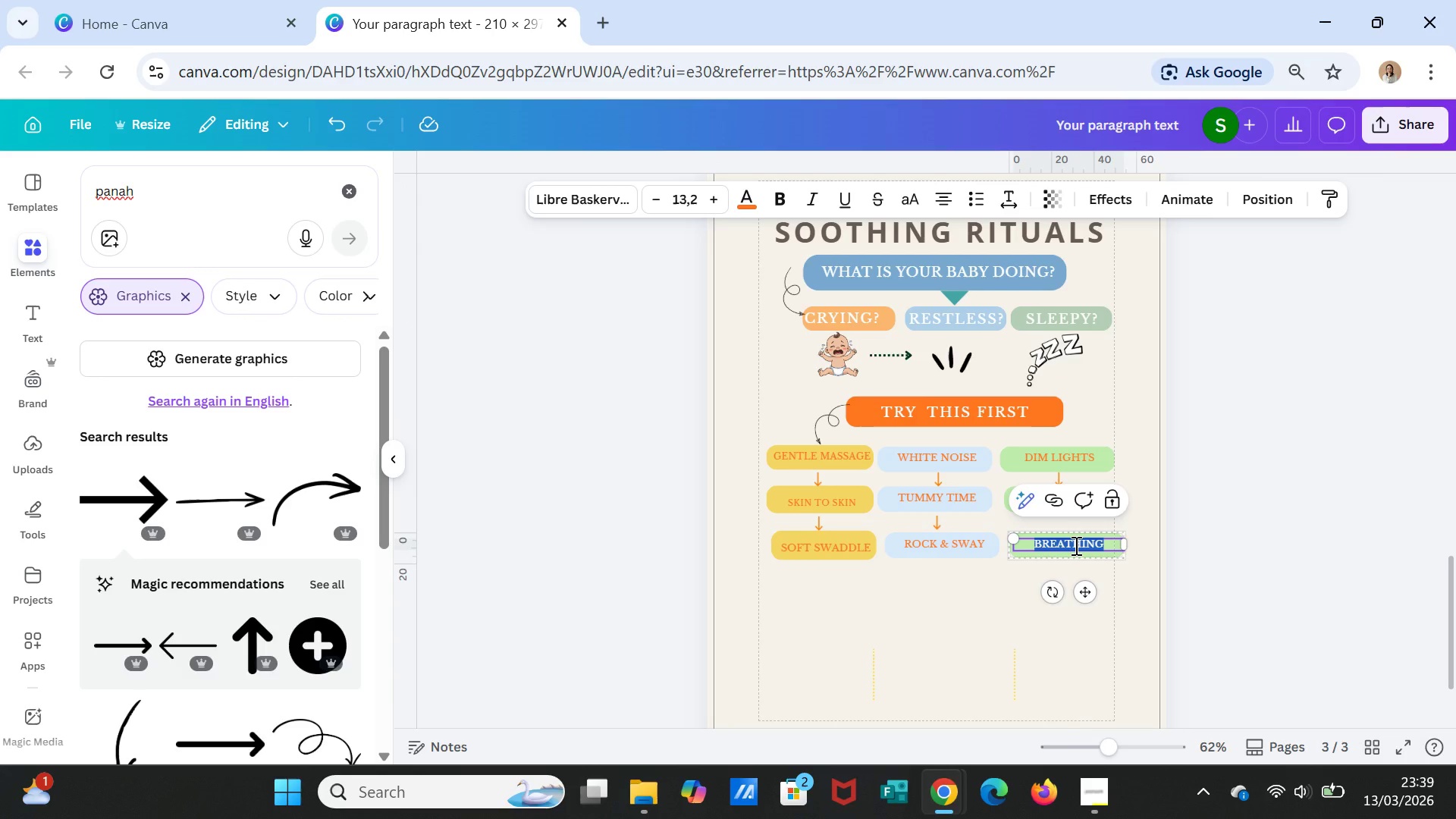 
type(LAVENDER OIL)
 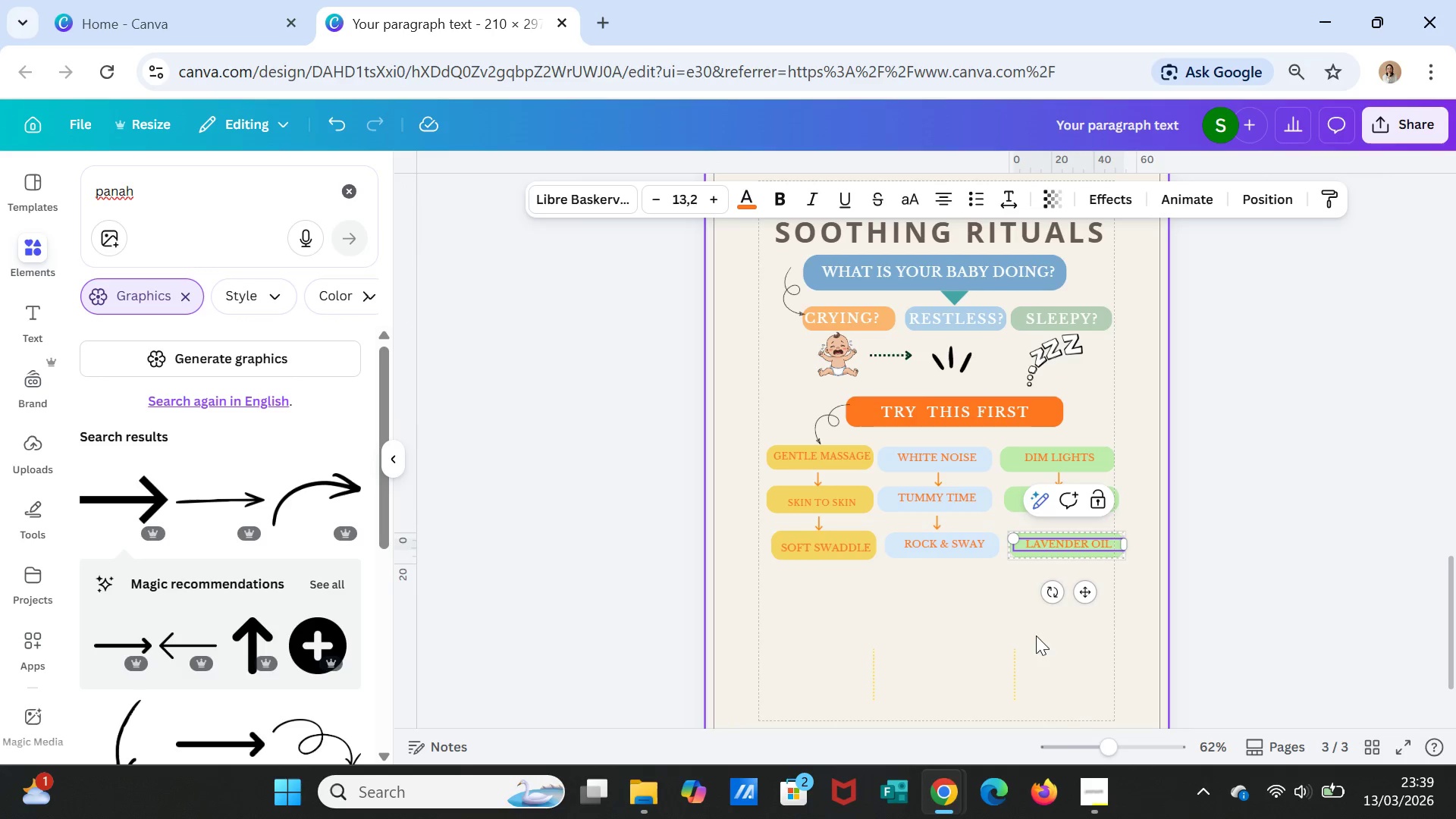 
left_click([1029, 654])
 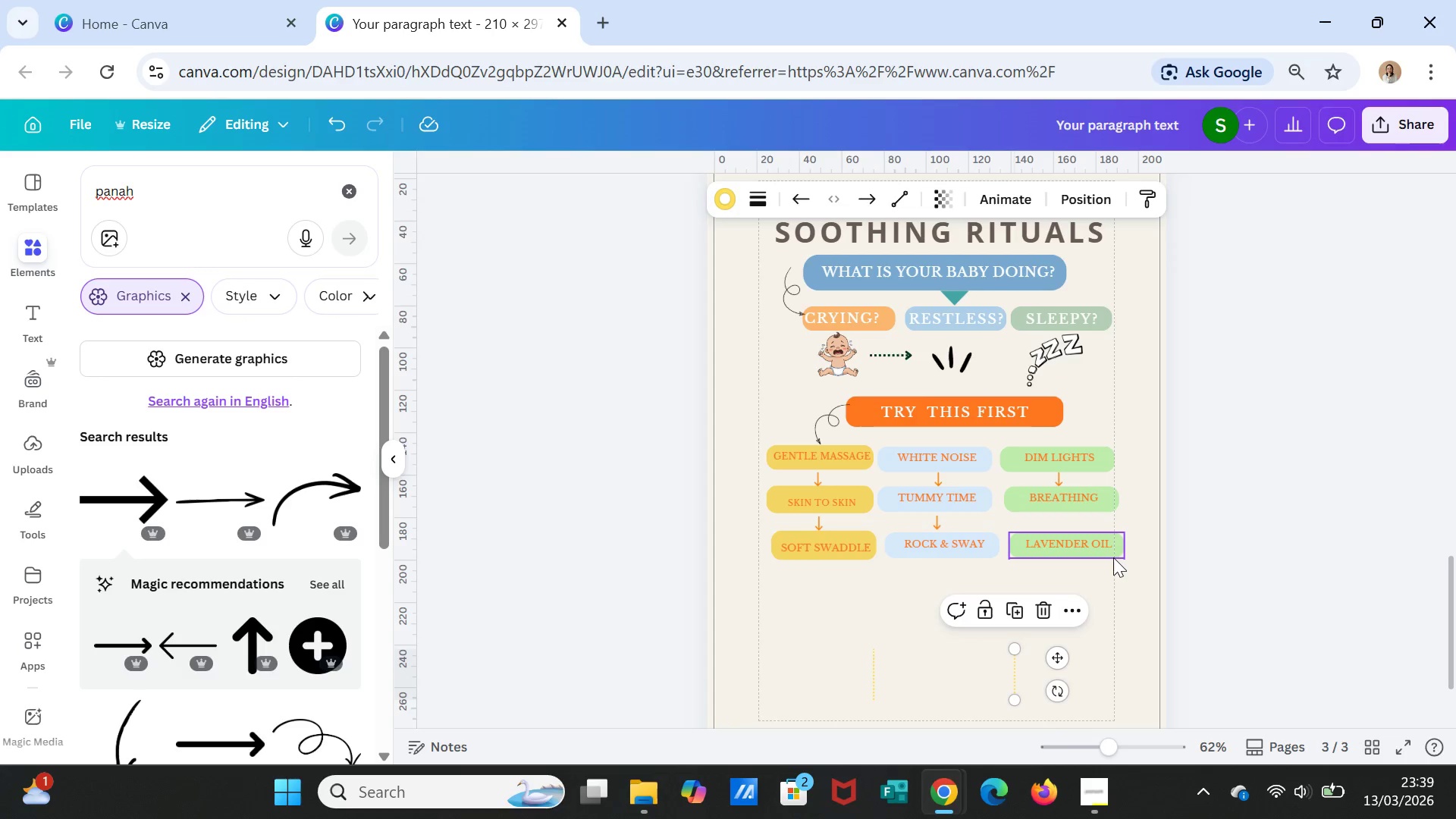 
left_click([1112, 557])
 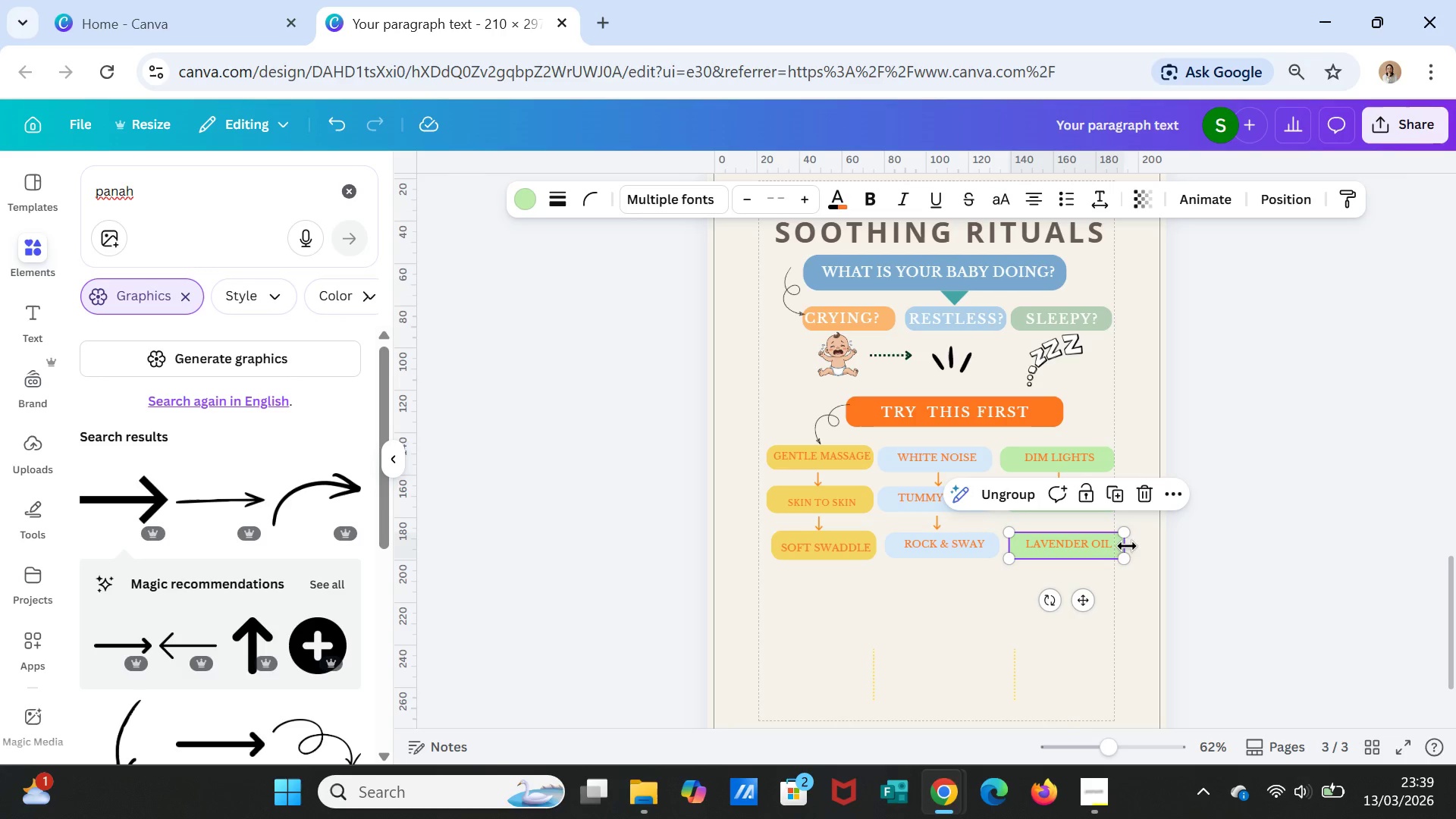 
left_click_drag(start_coordinate=[1127, 546], to_coordinate=[1119, 546])
 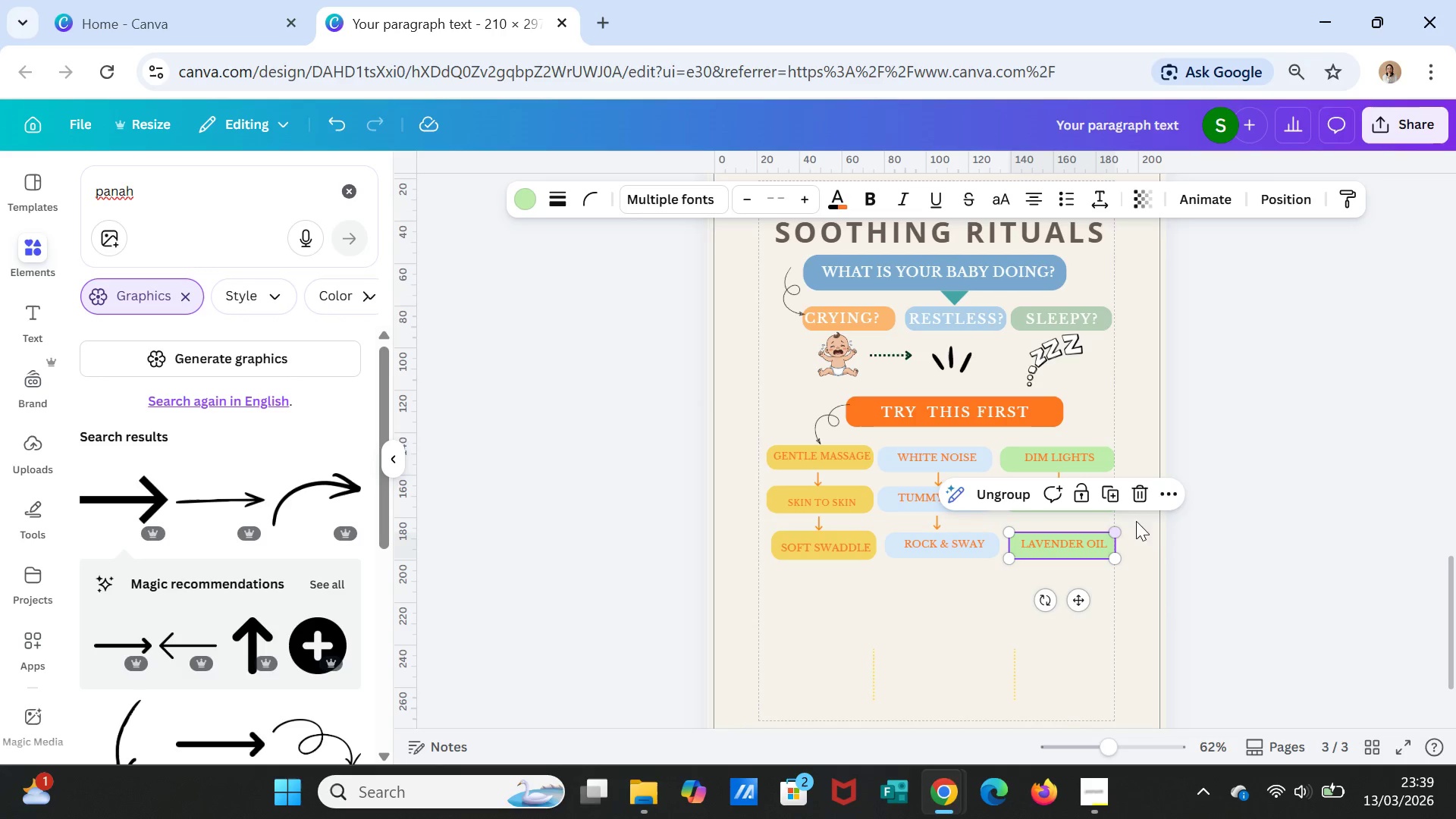 
left_click([1175, 538])
 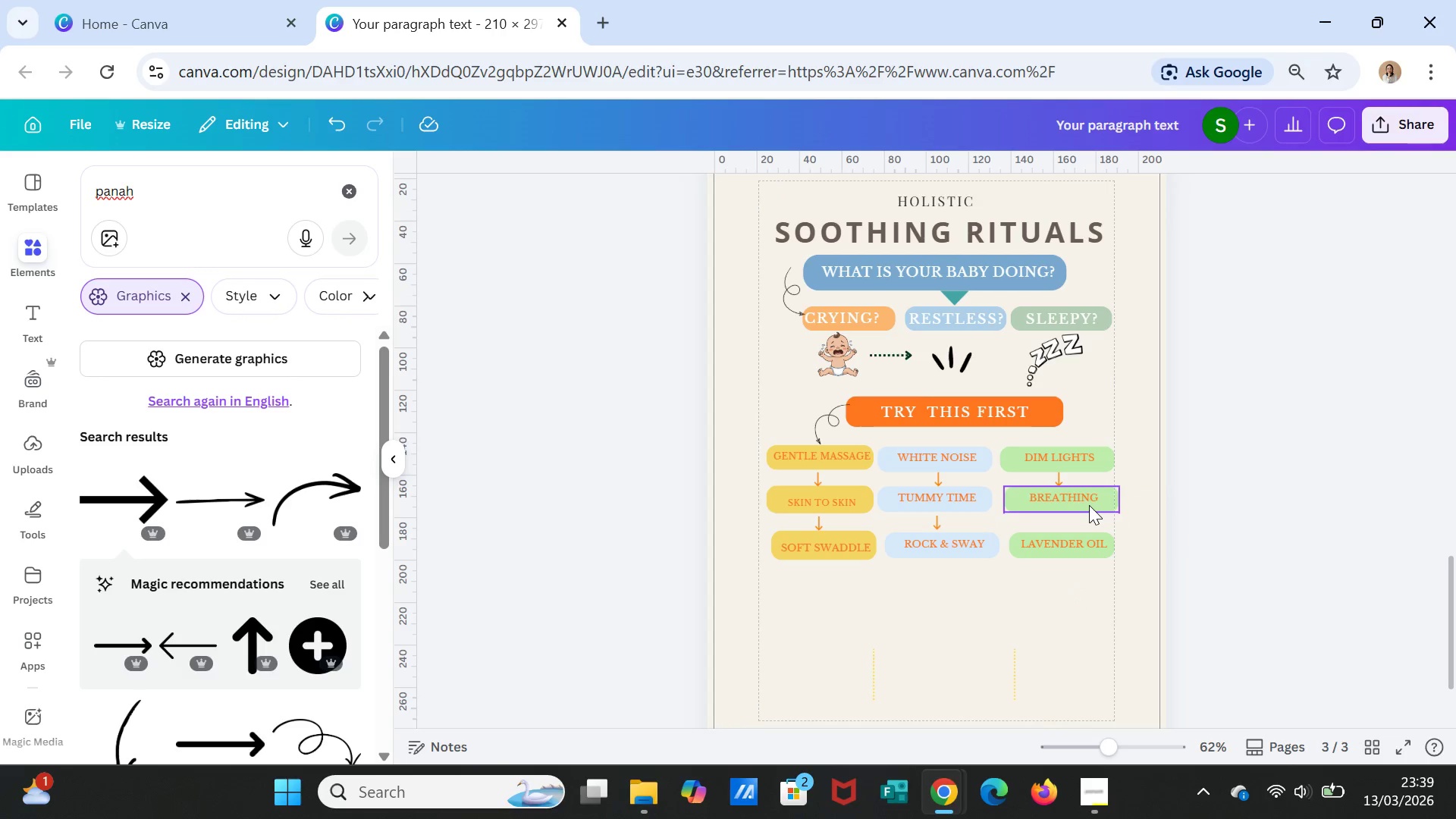 
left_click([1089, 505])
 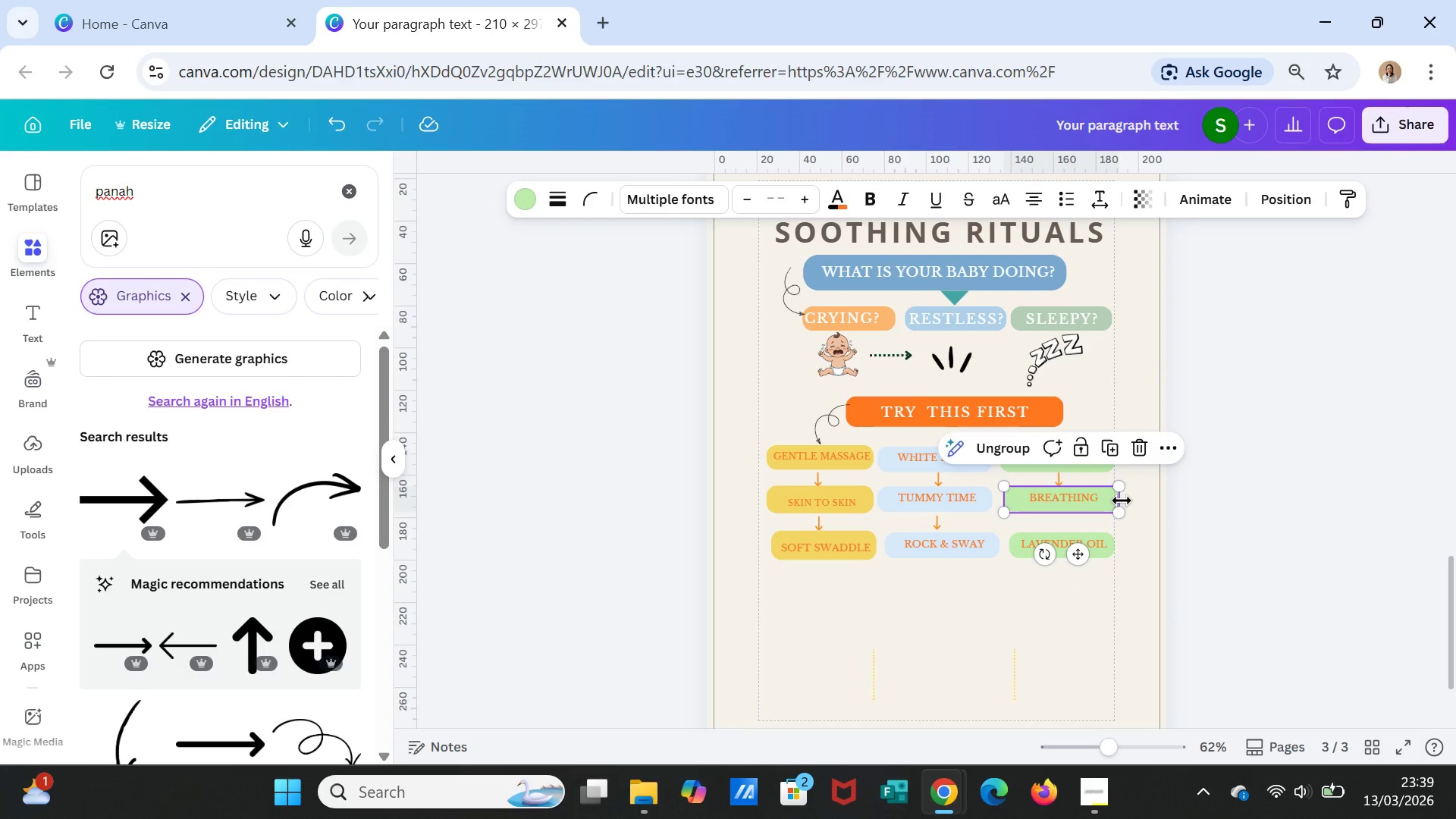 
left_click_drag(start_coordinate=[1122, 500], to_coordinate=[1114, 500])
 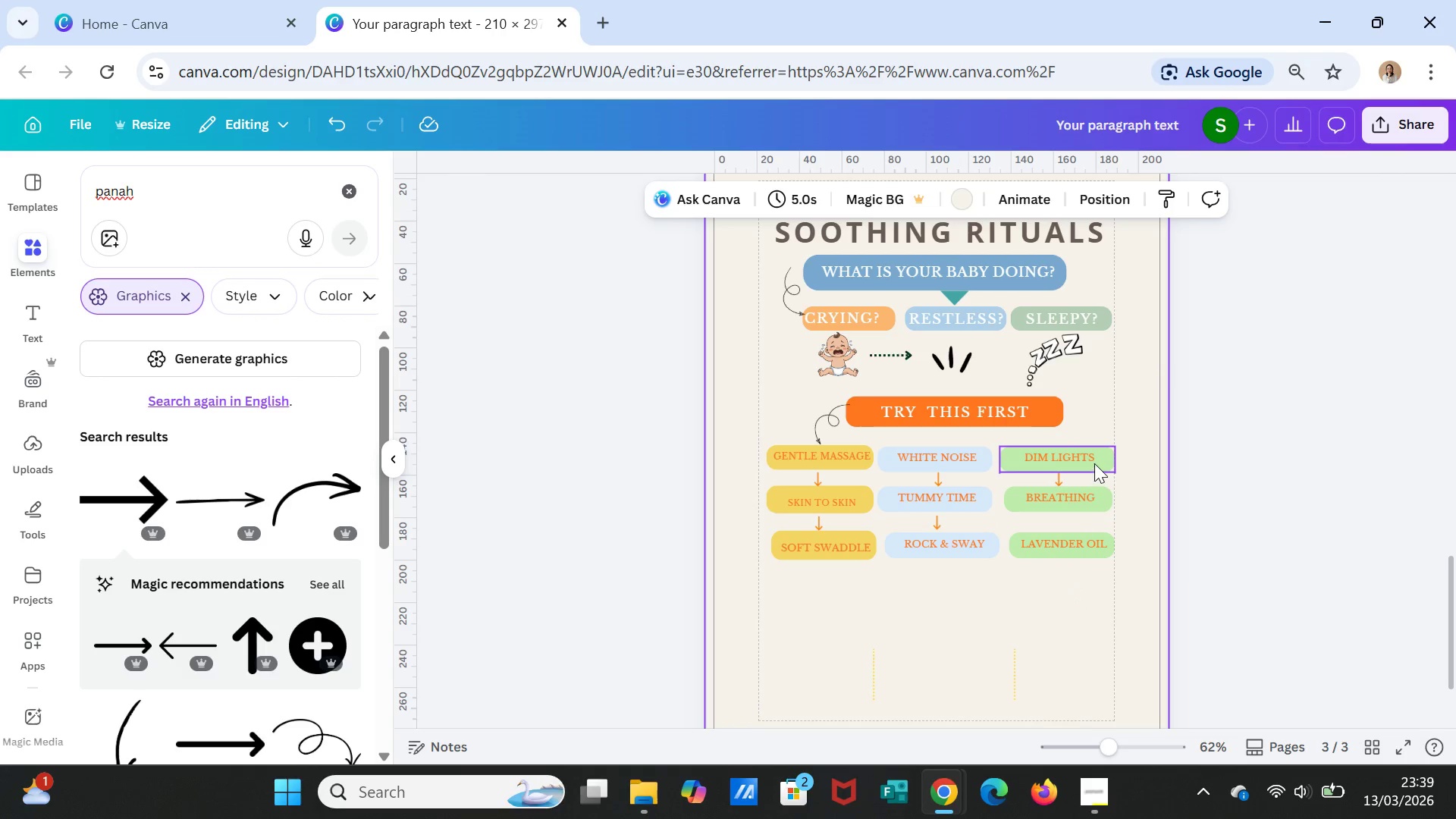 
left_click([1094, 463])
 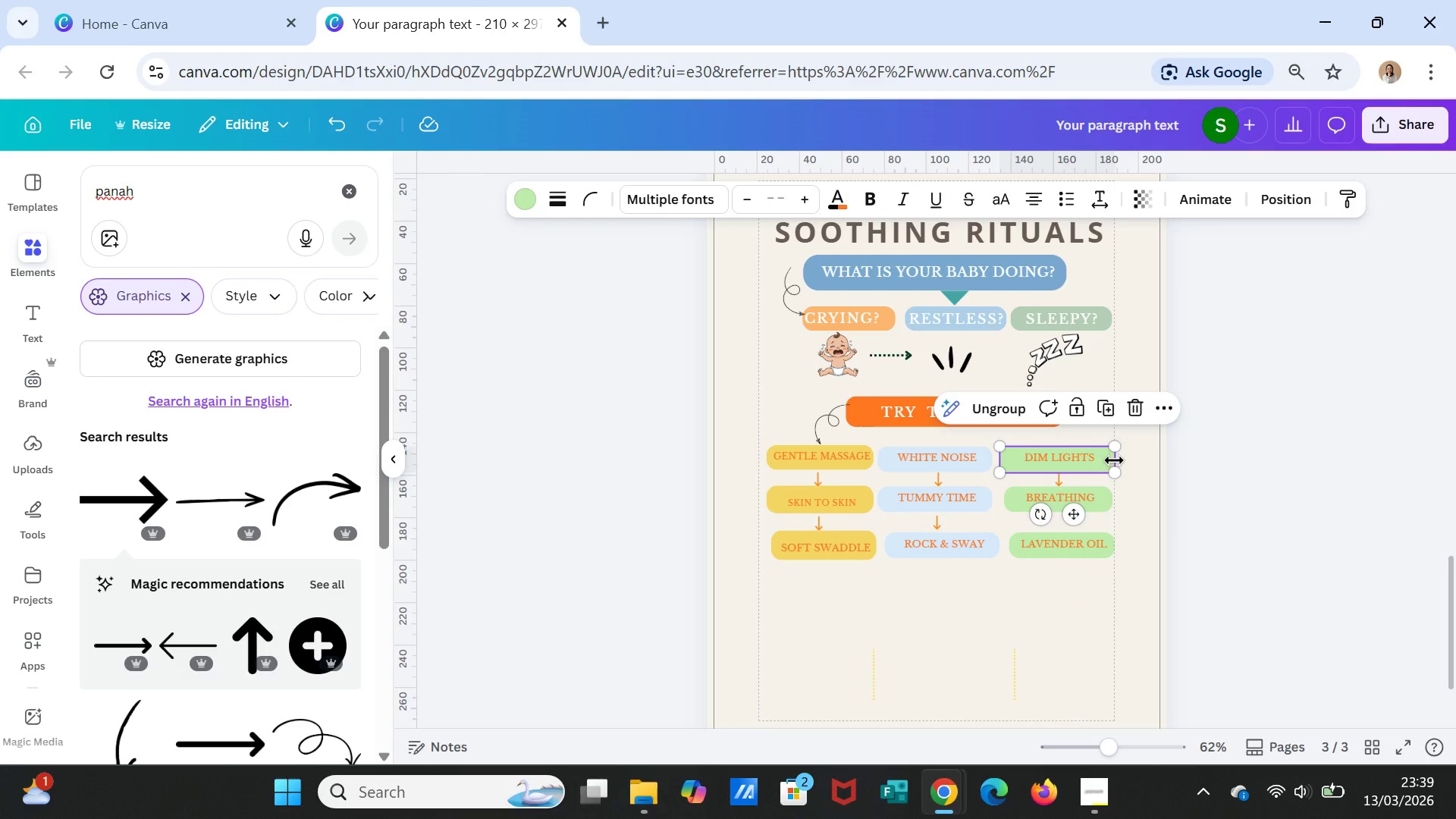 
left_click_drag(start_coordinate=[1114, 460], to_coordinate=[1109, 459])
 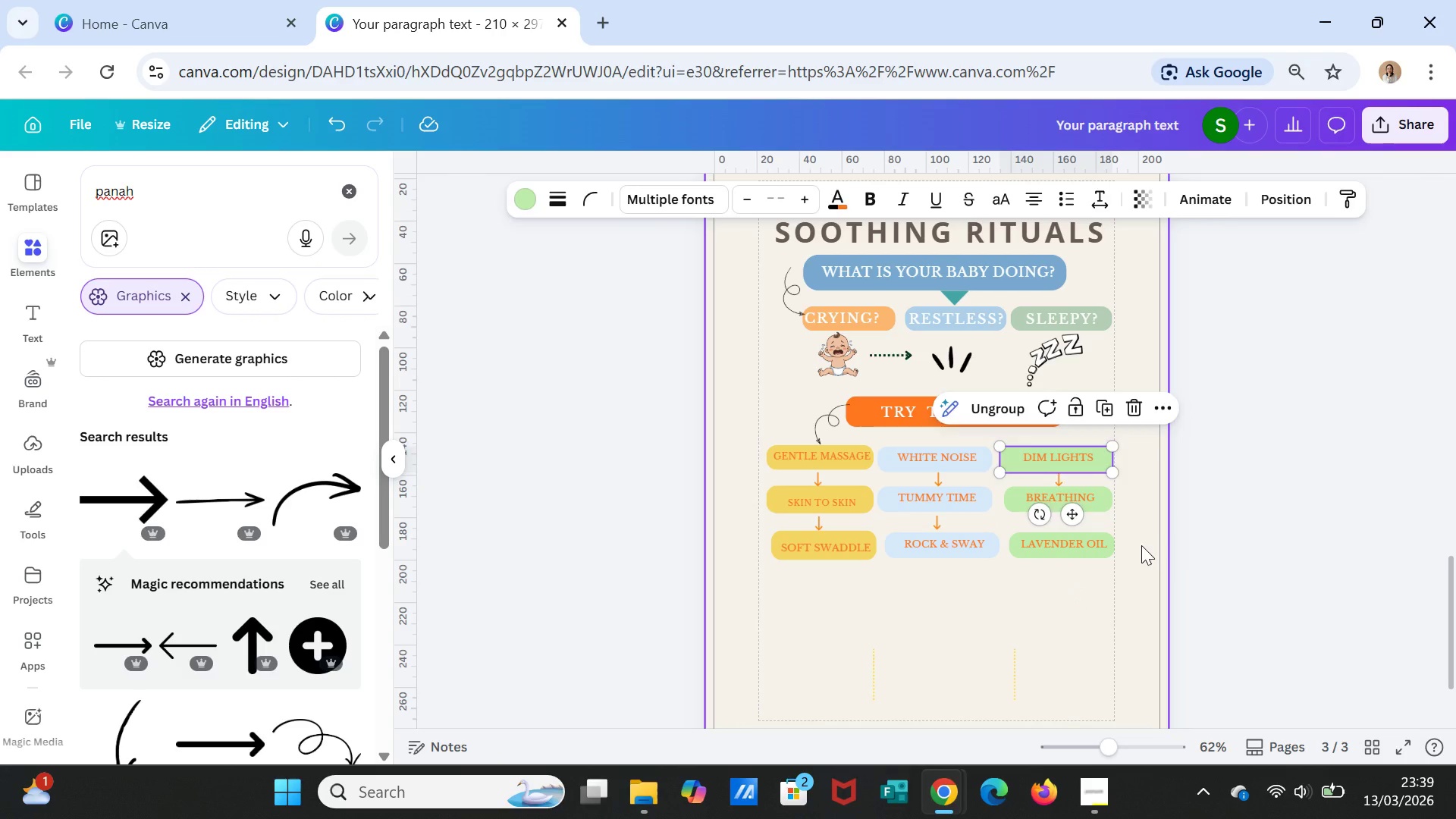 
left_click([1141, 545])
 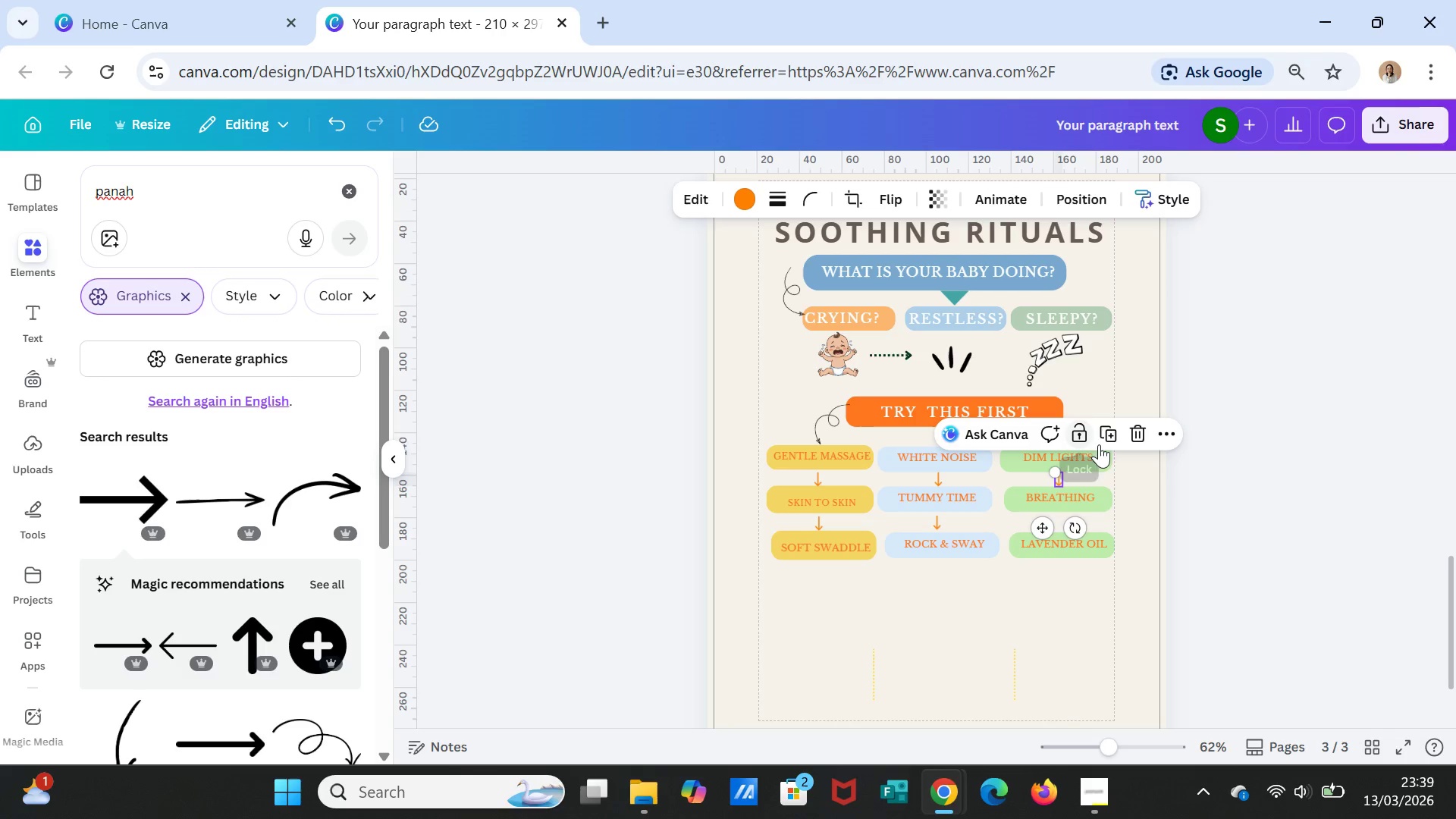 
left_click([1114, 440])
 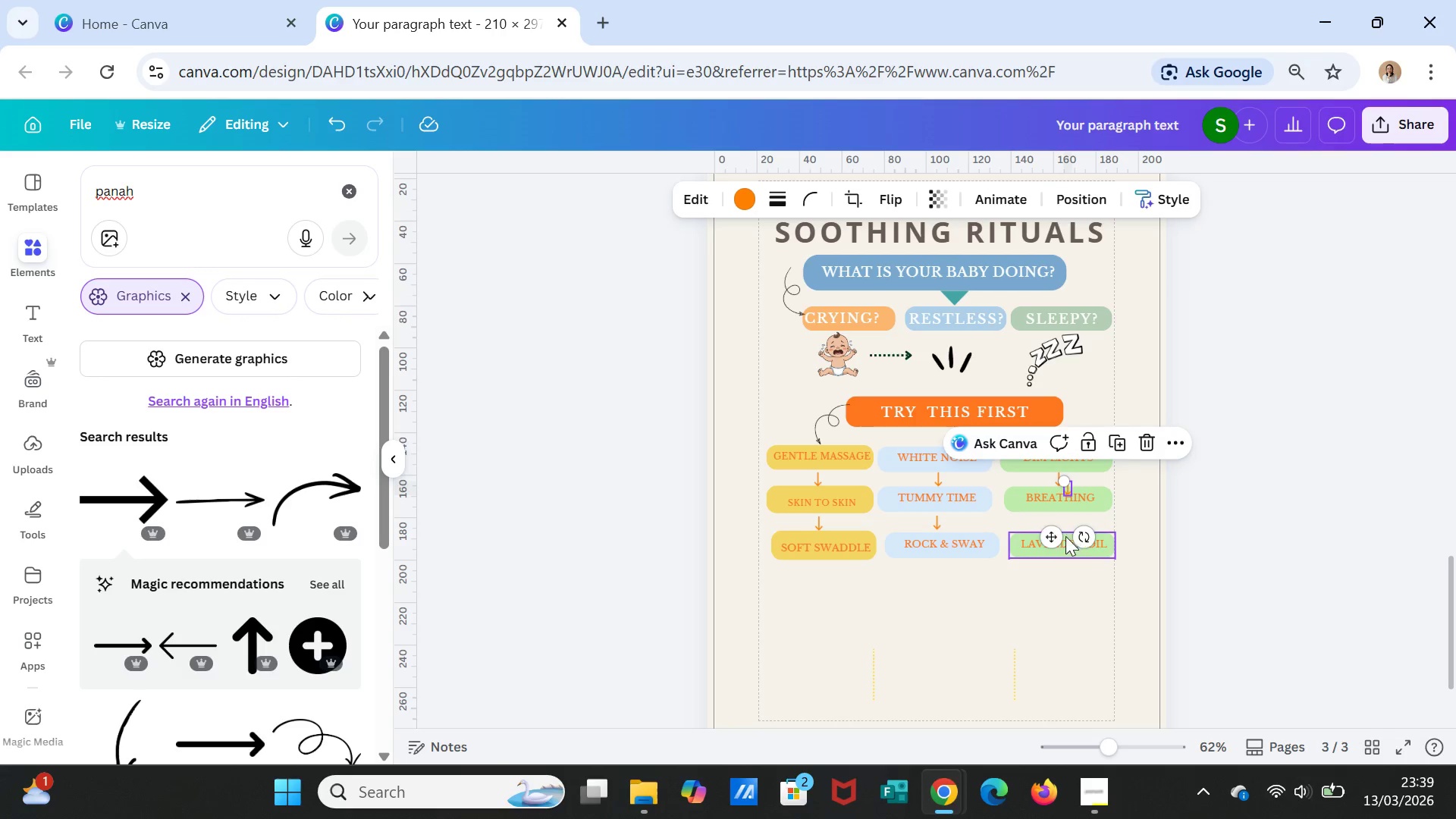 
left_click_drag(start_coordinate=[1053, 534], to_coordinate=[1043, 568])
 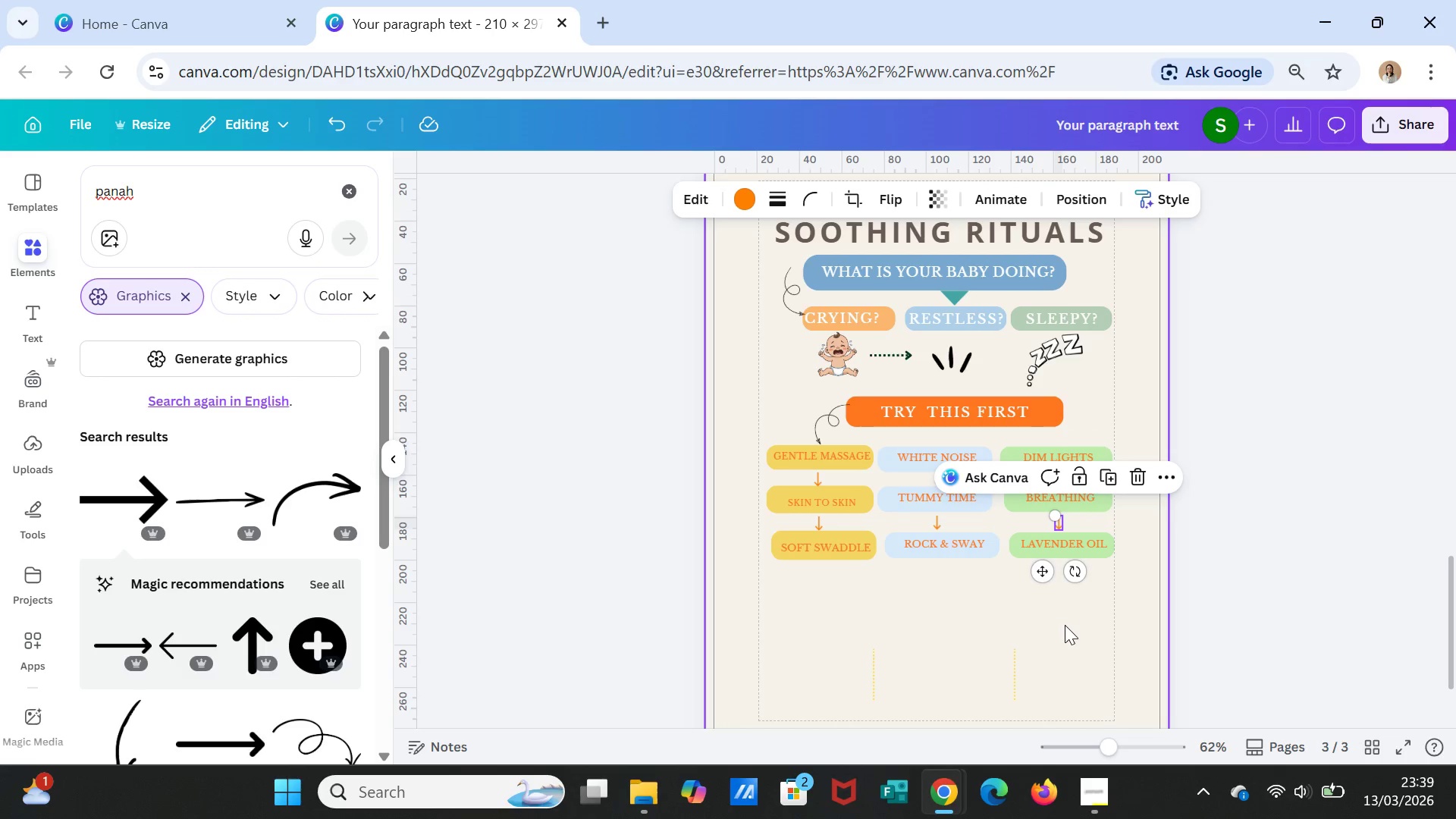 
left_click([1068, 630])
 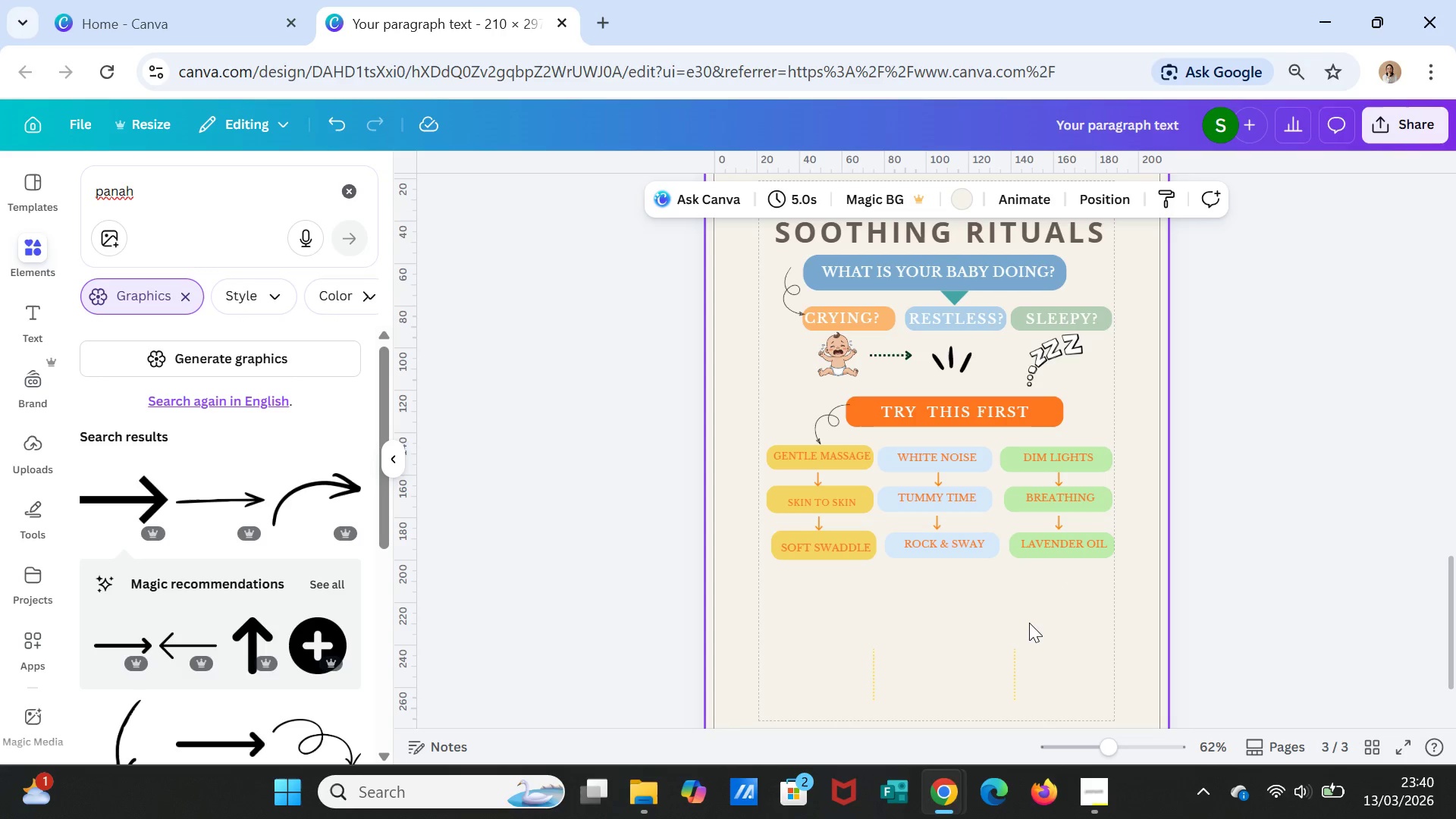 
wait(7.95)
 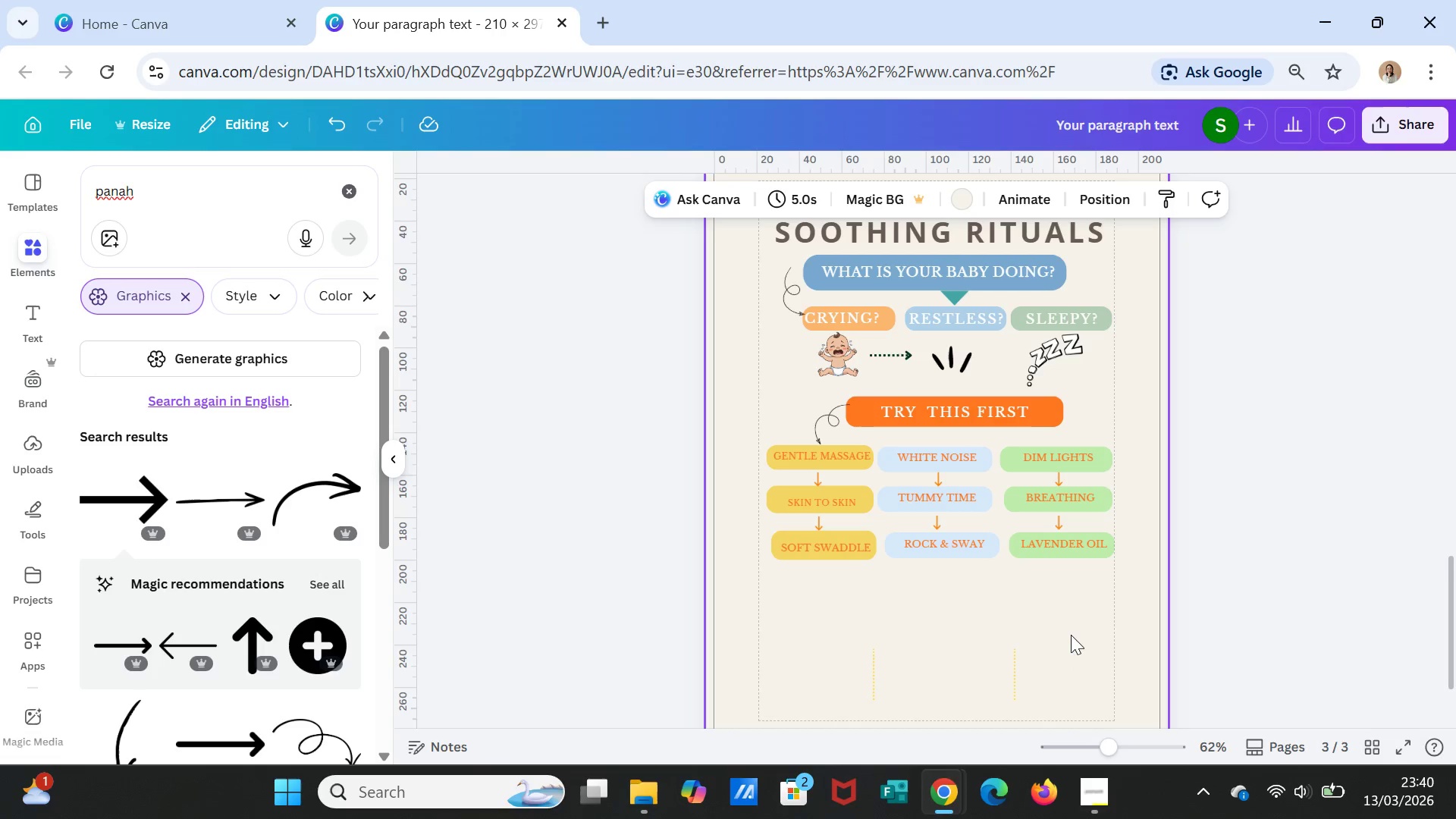 
left_click([784, 298])
 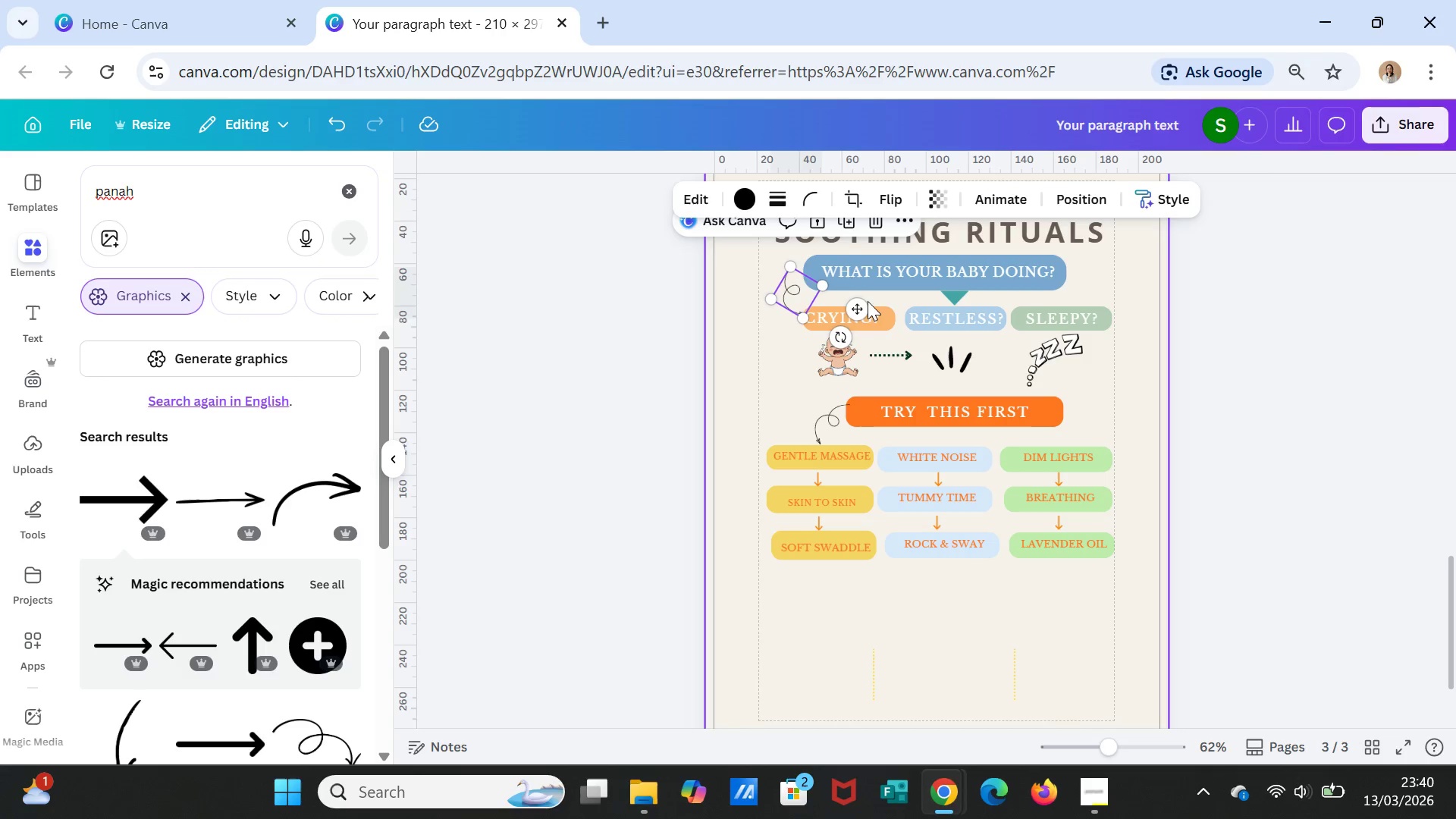 
scroll: coordinate [868, 302], scroll_direction: up, amount: 1.0
 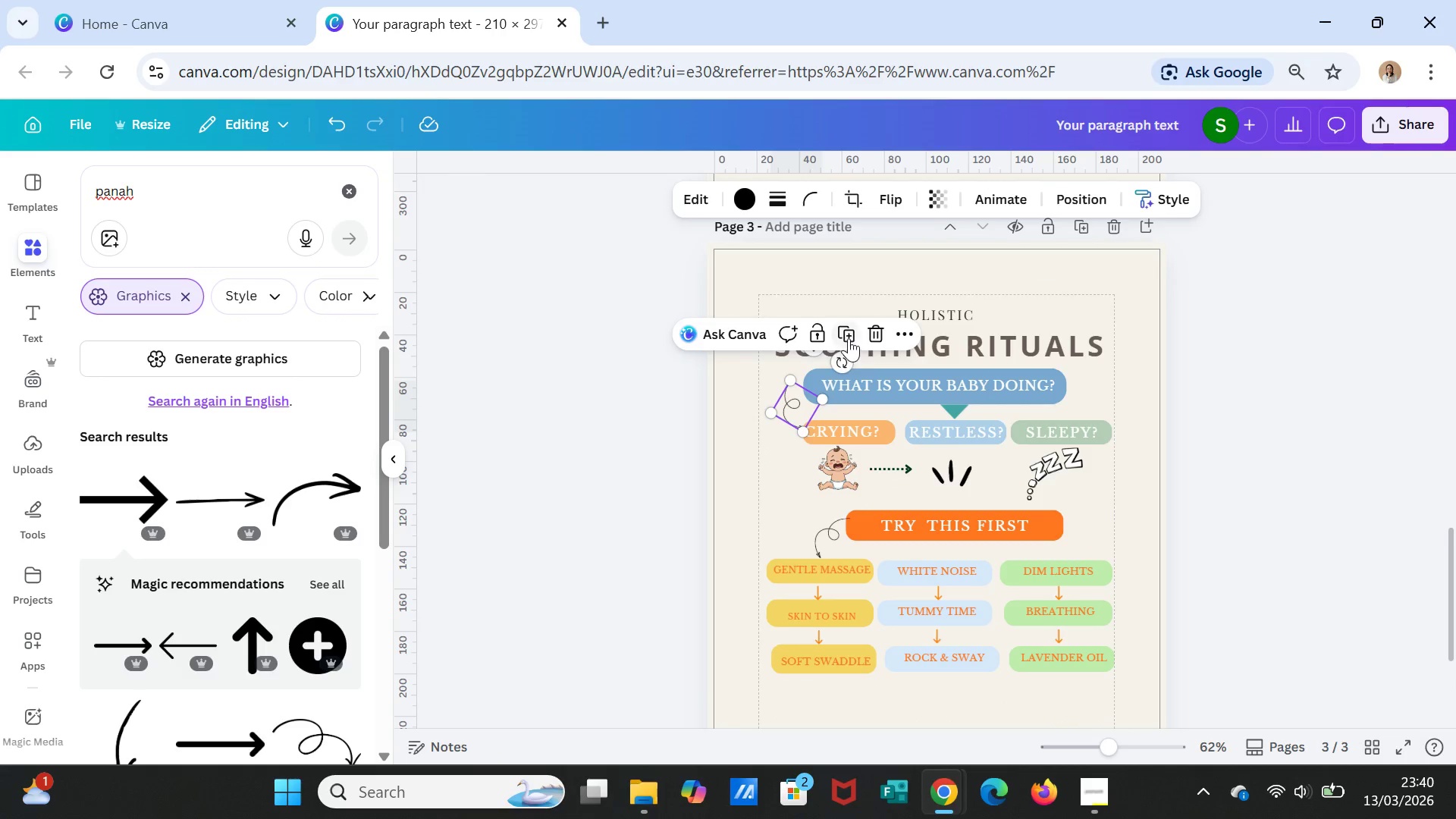 
left_click([848, 335])
 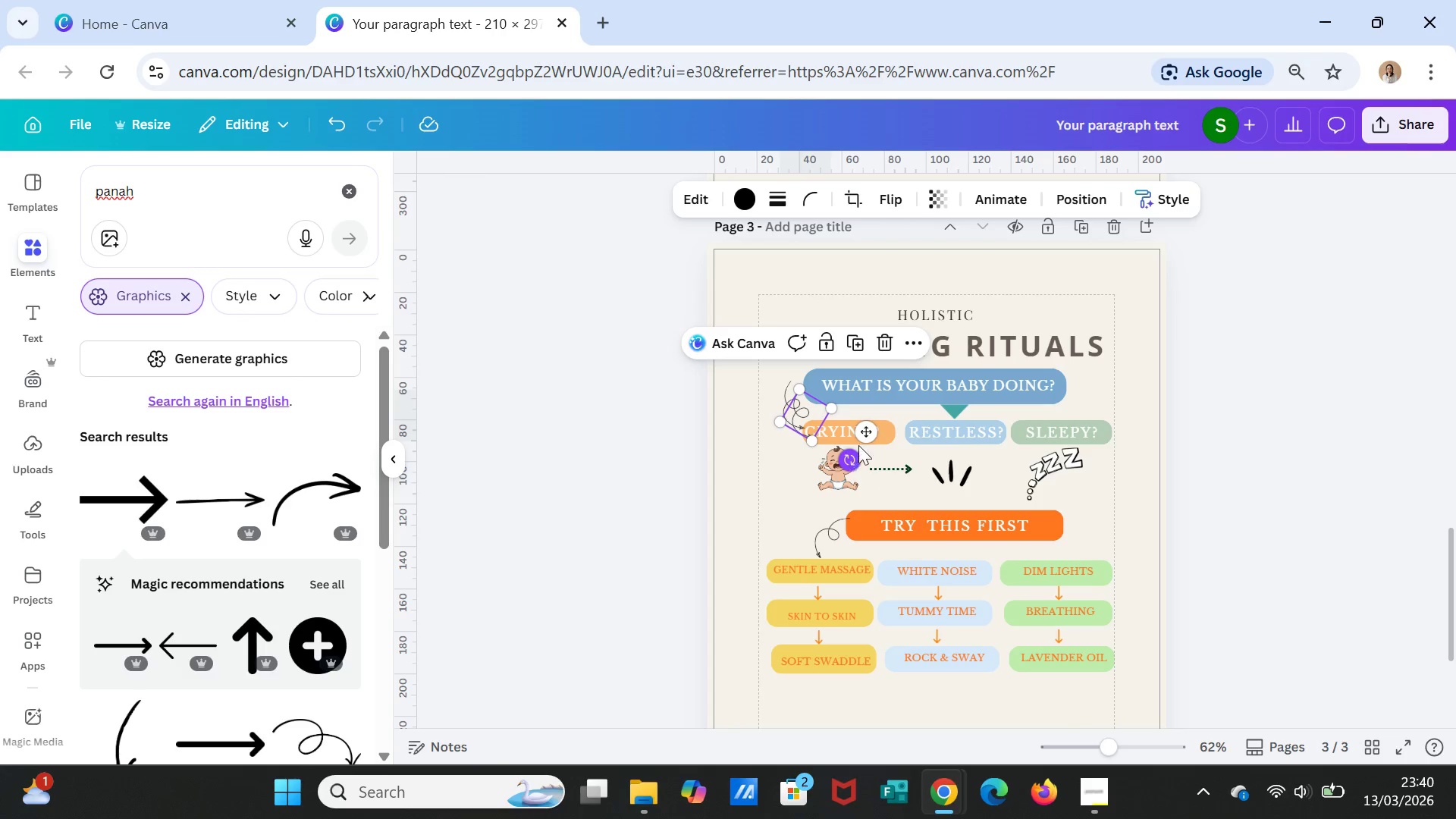 
left_click_drag(start_coordinate=[865, 433], to_coordinate=[1145, 422])
 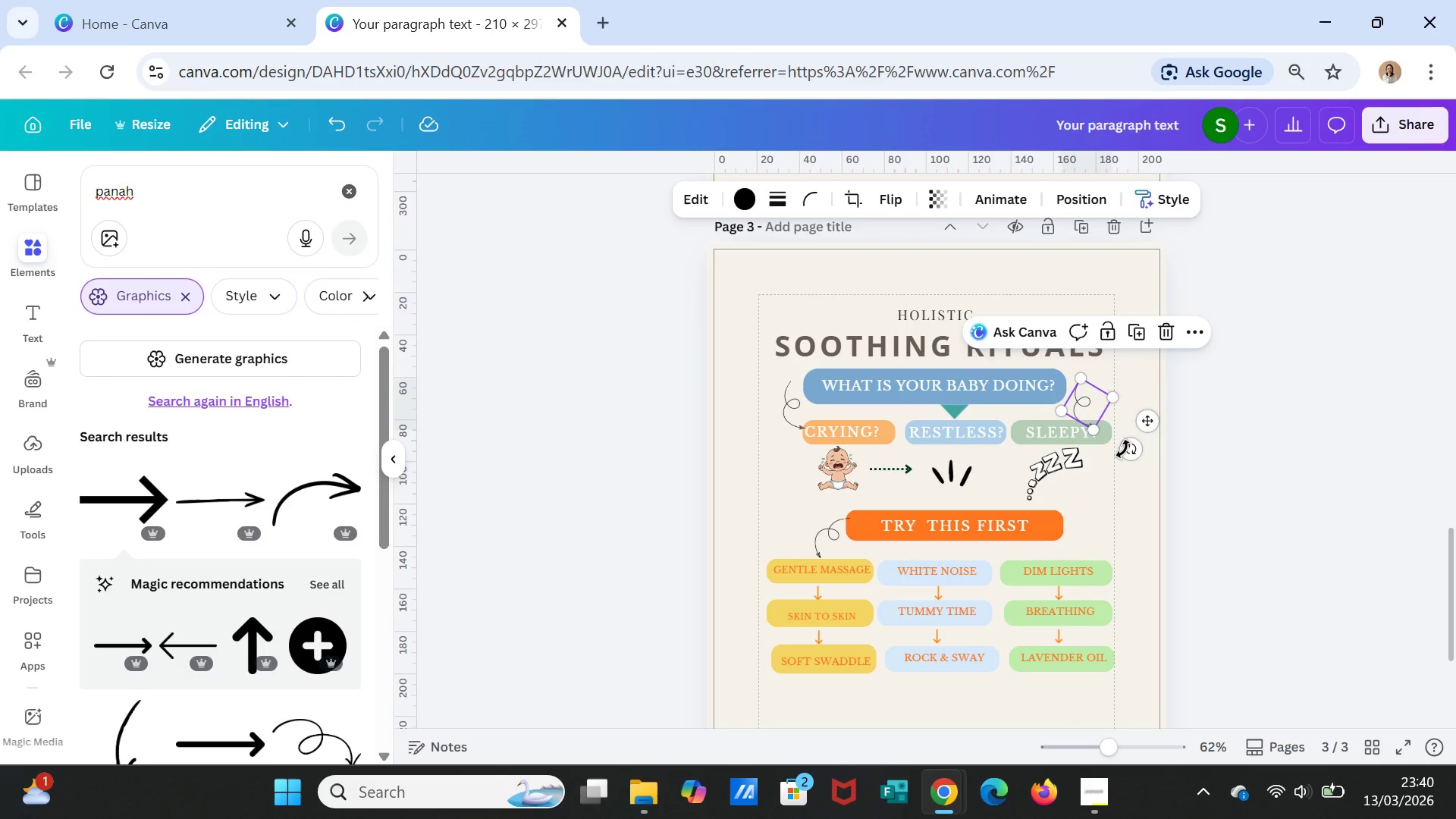 
left_click_drag(start_coordinate=[1131, 447], to_coordinate=[1015, 330])
 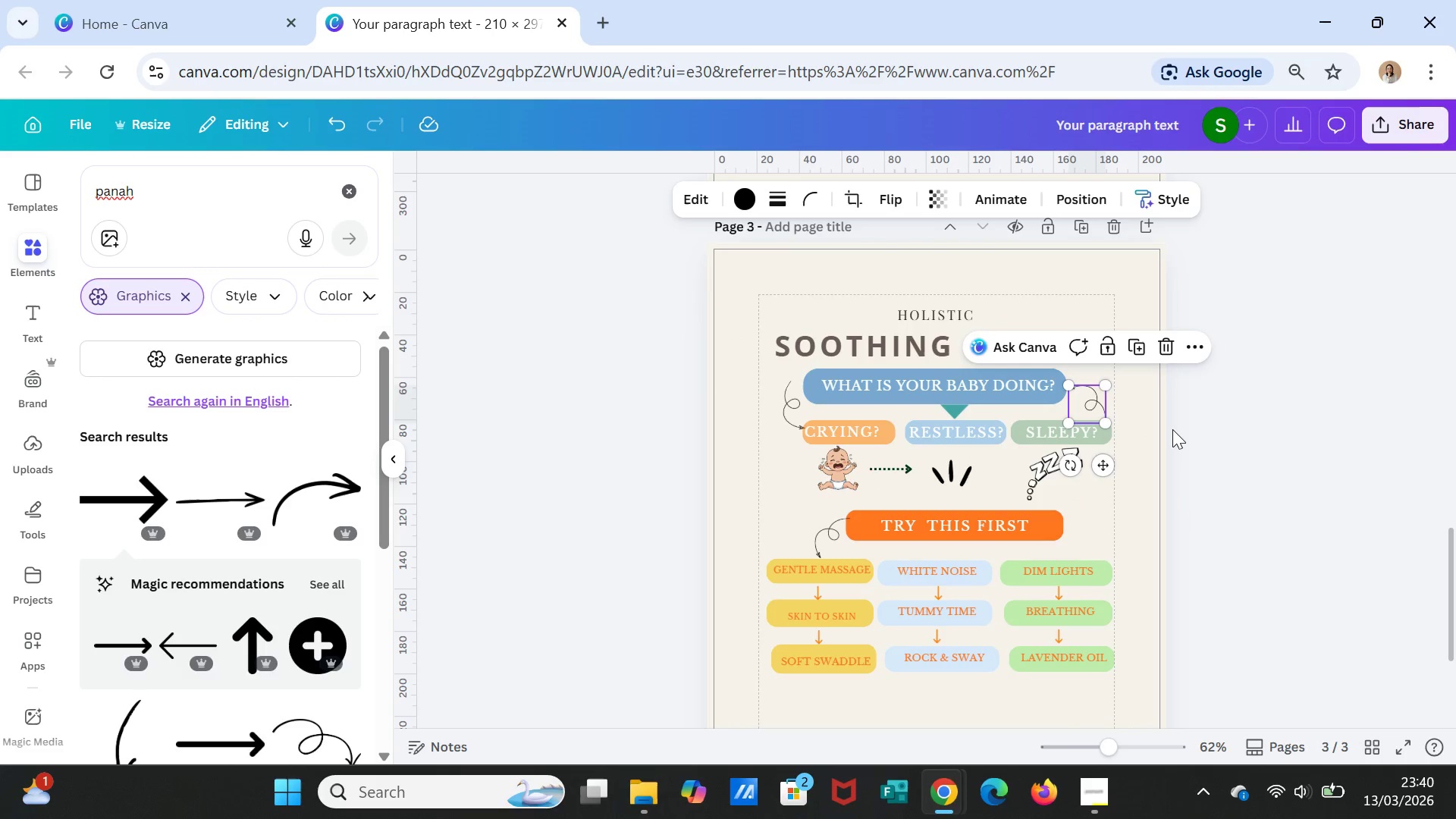 
left_click([1172, 431])
 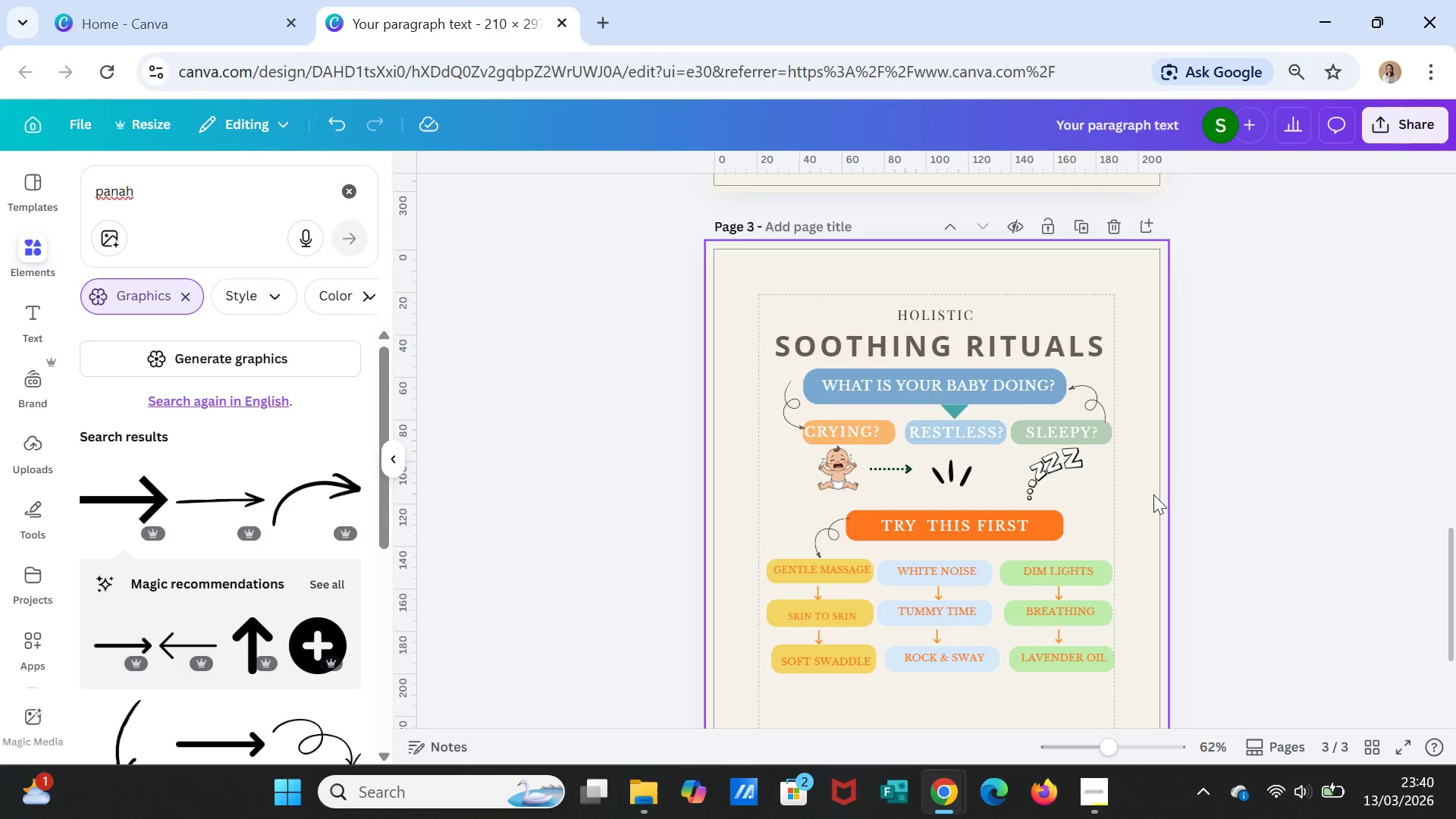 
scroll: coordinate [1178, 540], scroll_direction: down, amount: 2.0
 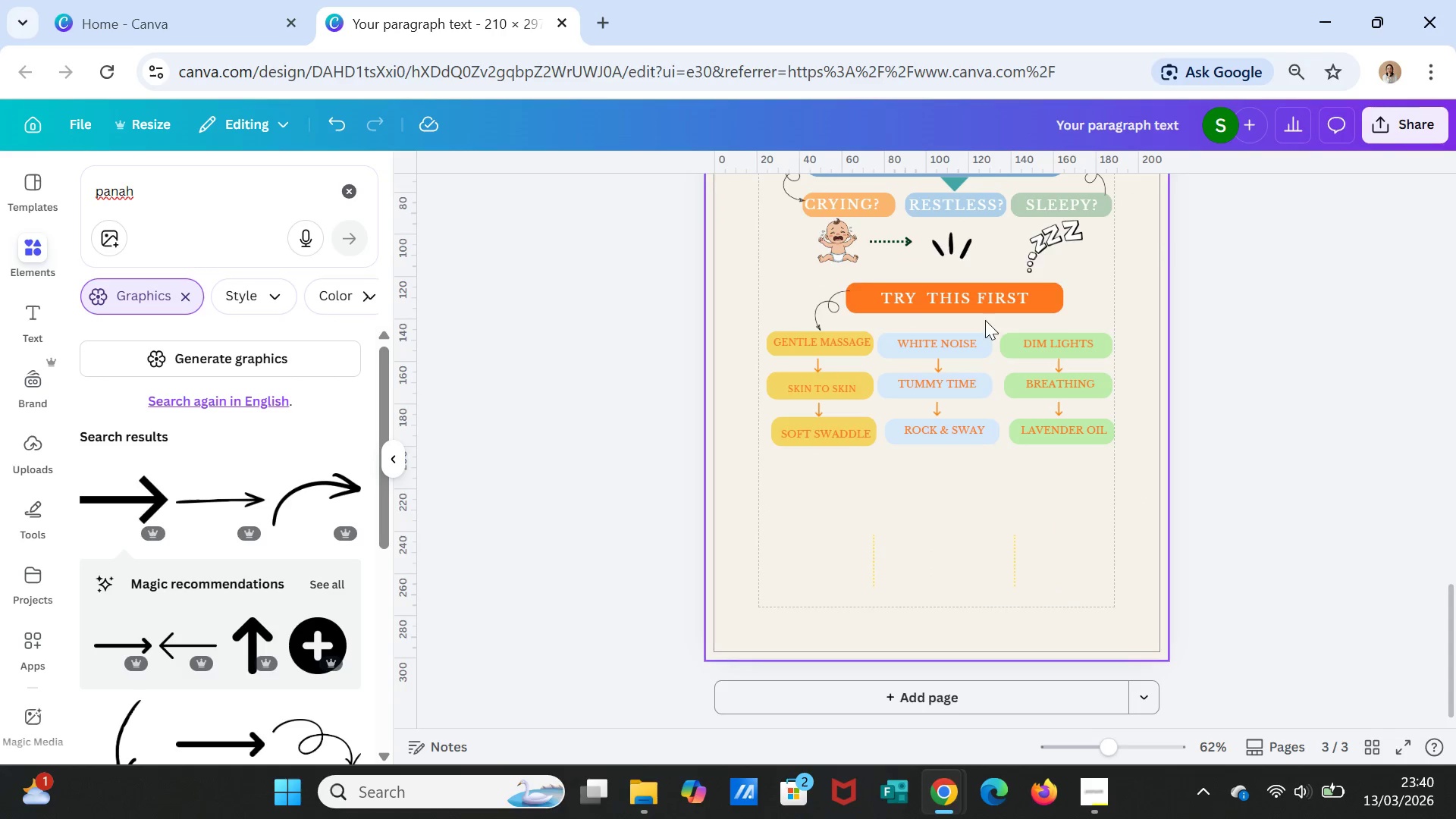 
left_click([983, 306])
 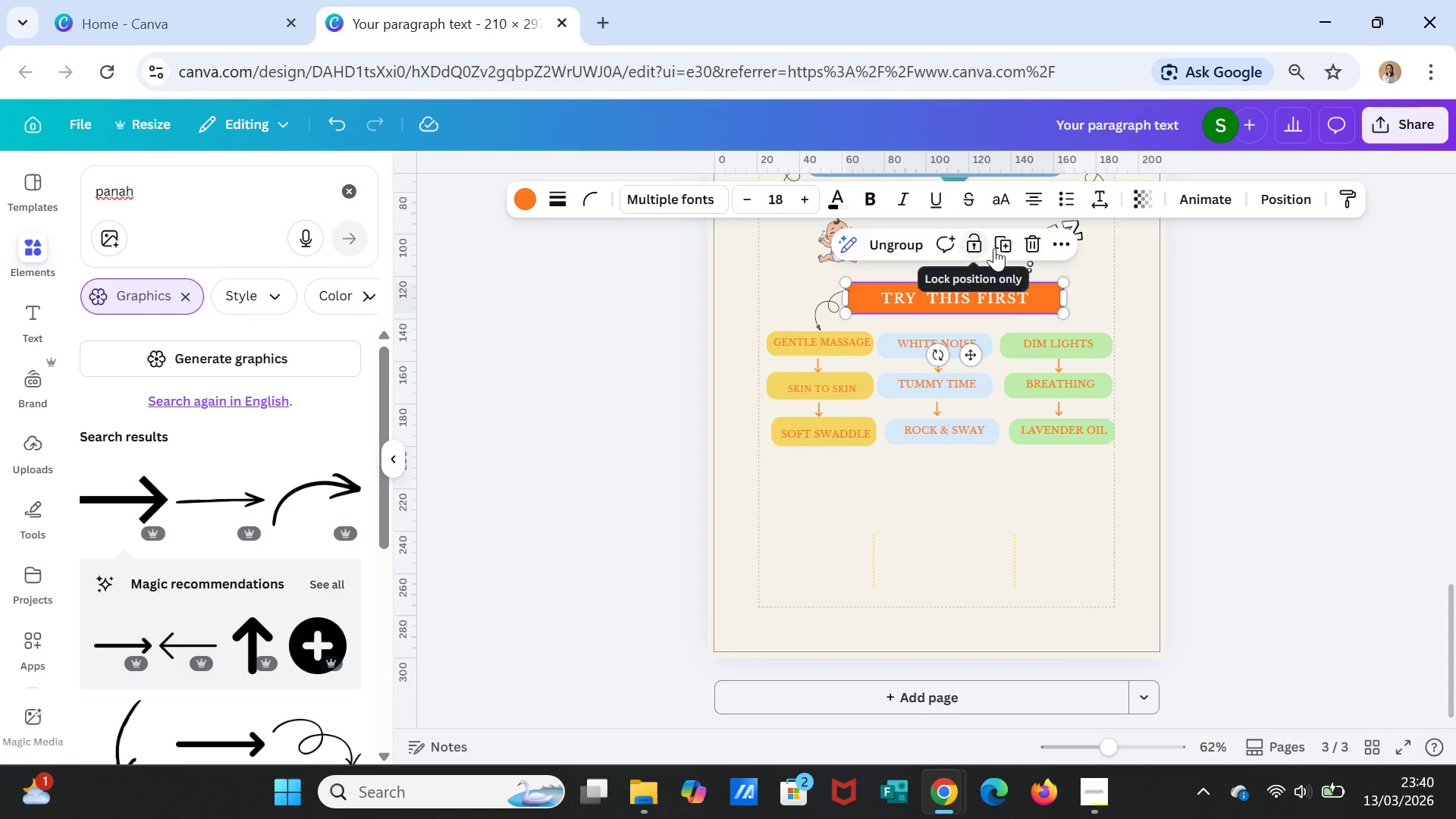 
left_click([1008, 246])
 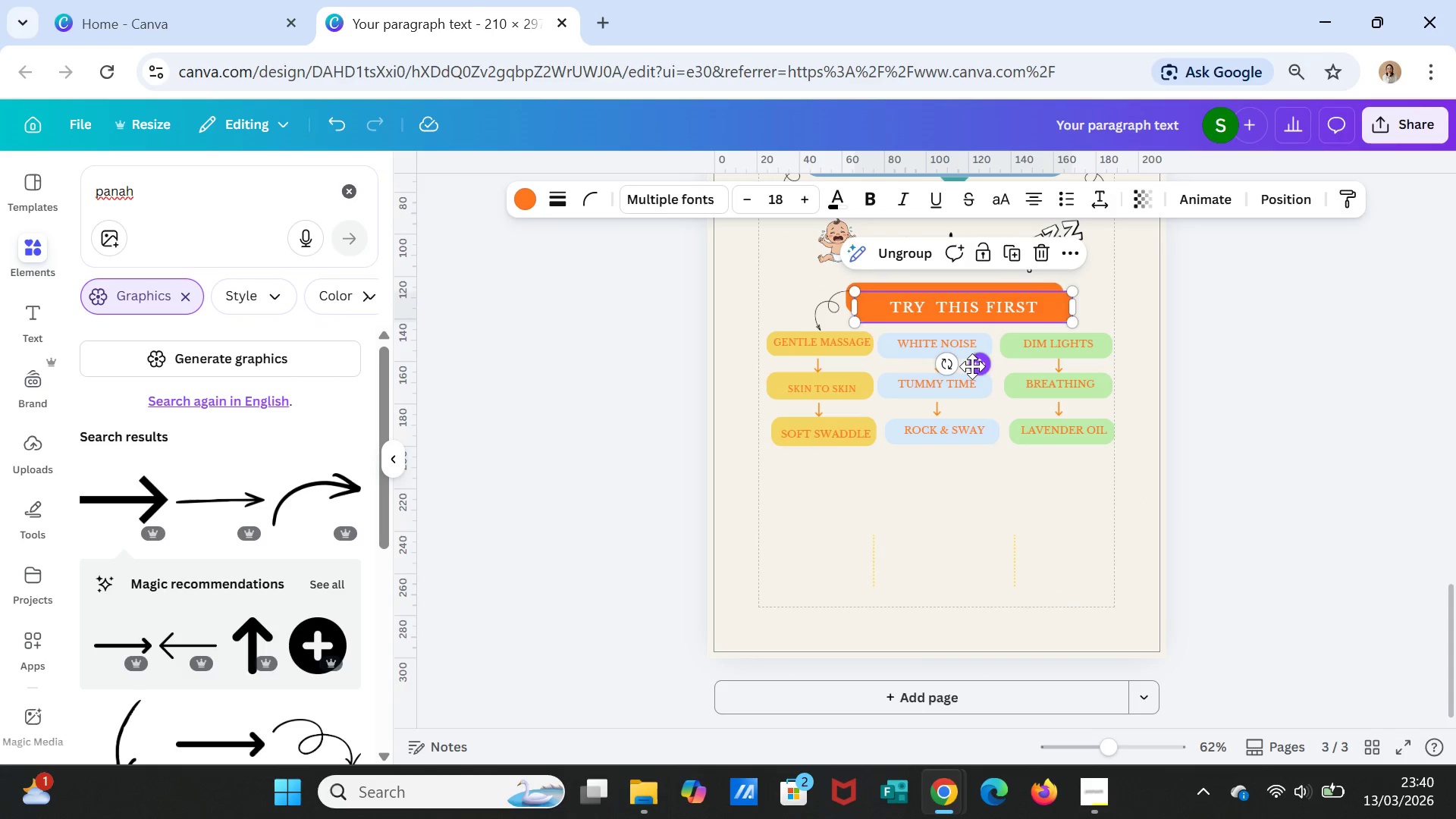 
left_click_drag(start_coordinate=[972, 368], to_coordinate=[955, 546])
 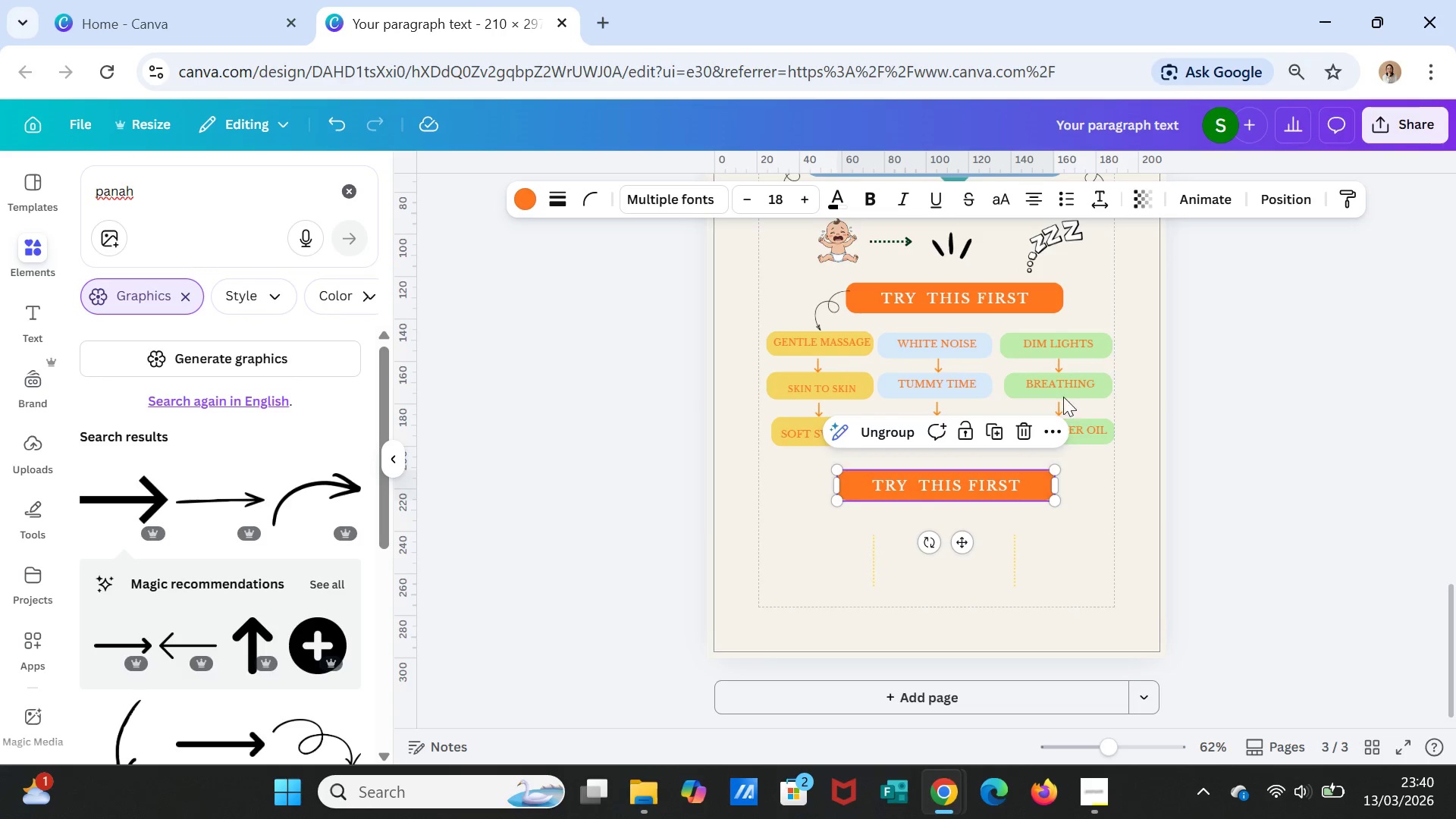 
scroll: coordinate [1073, 548], scroll_direction: up, amount: 3.0
 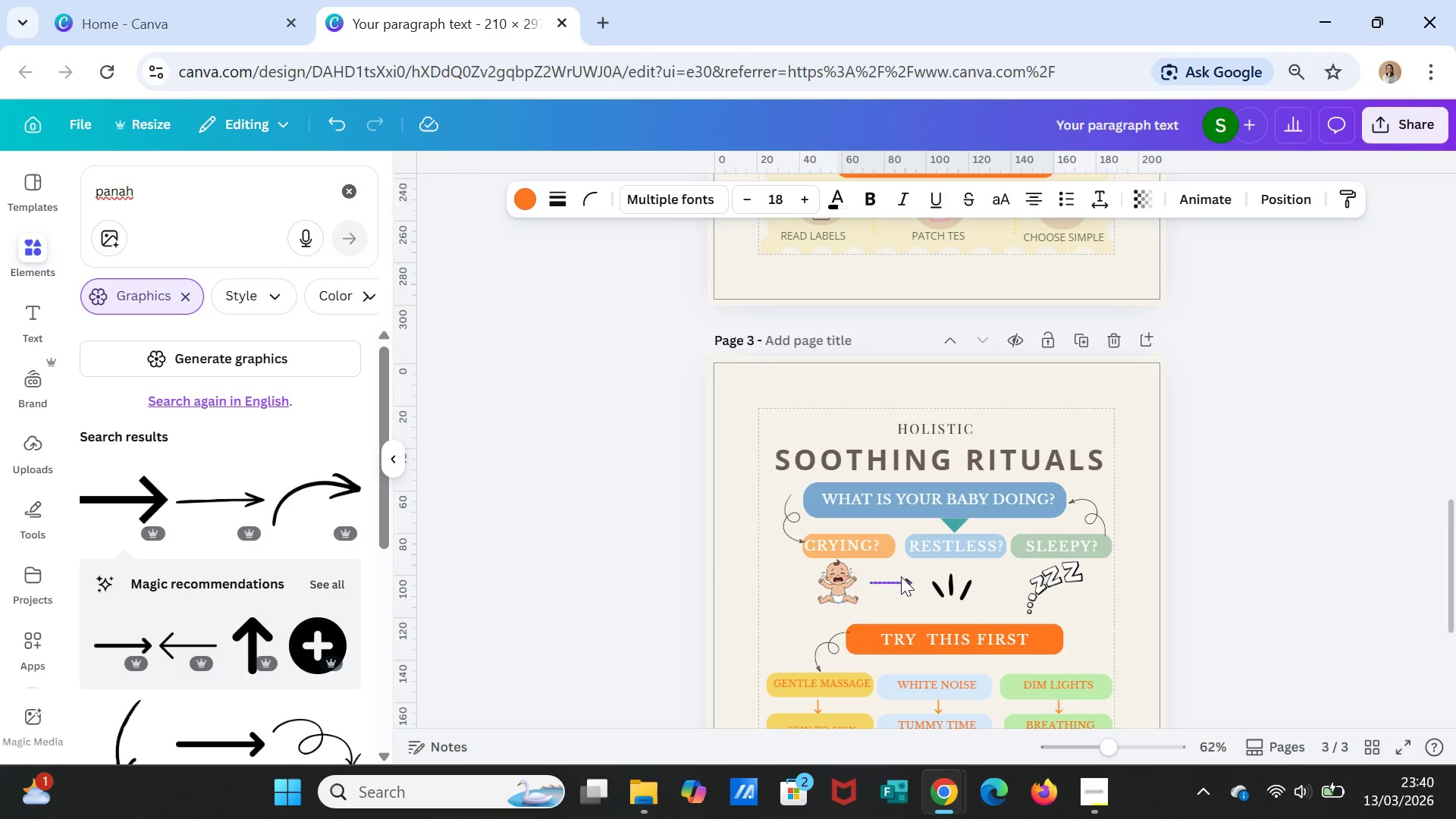 
left_click([899, 580])
 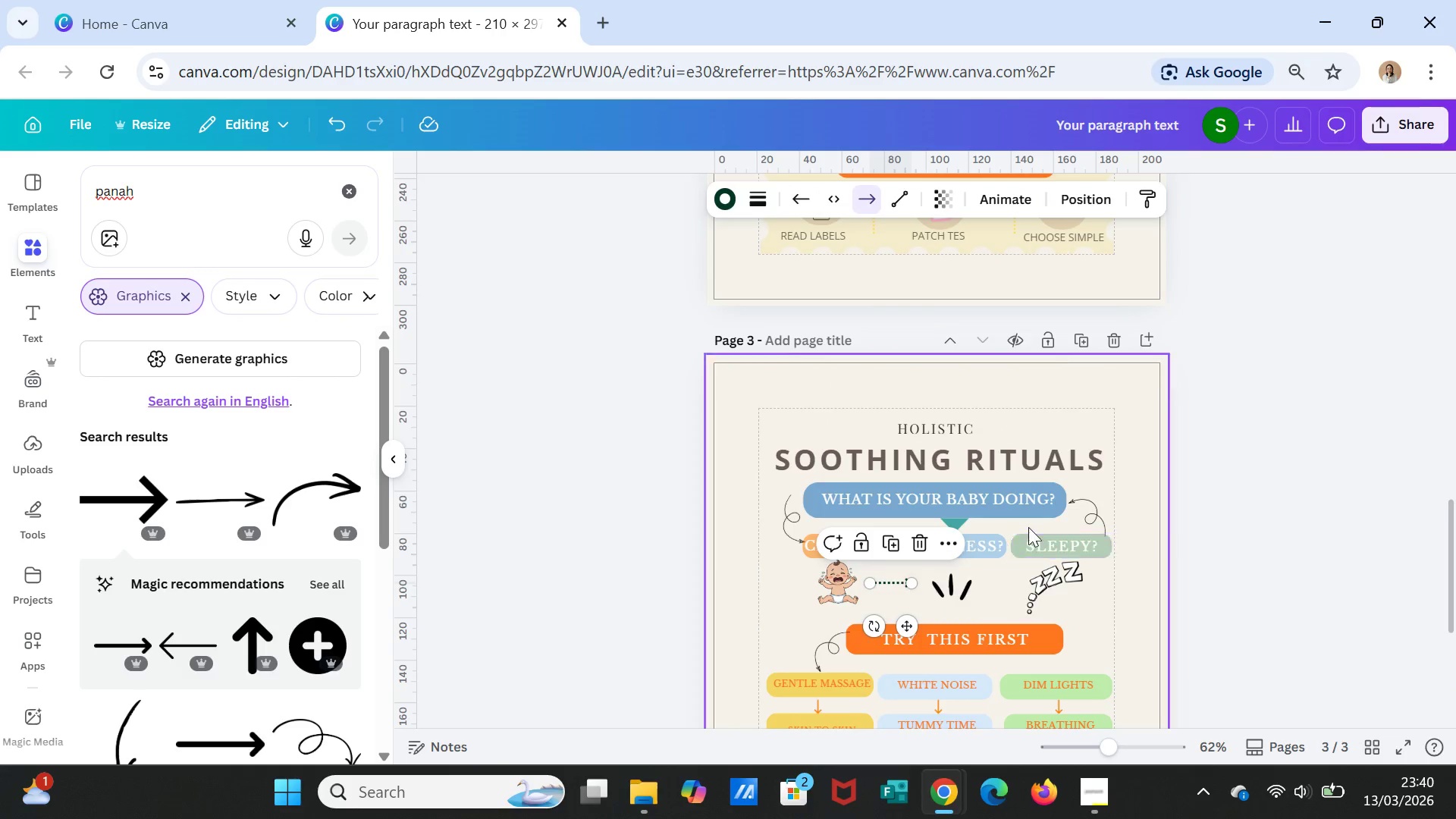 
scroll: coordinate [1028, 527], scroll_direction: down, amount: 2.0
 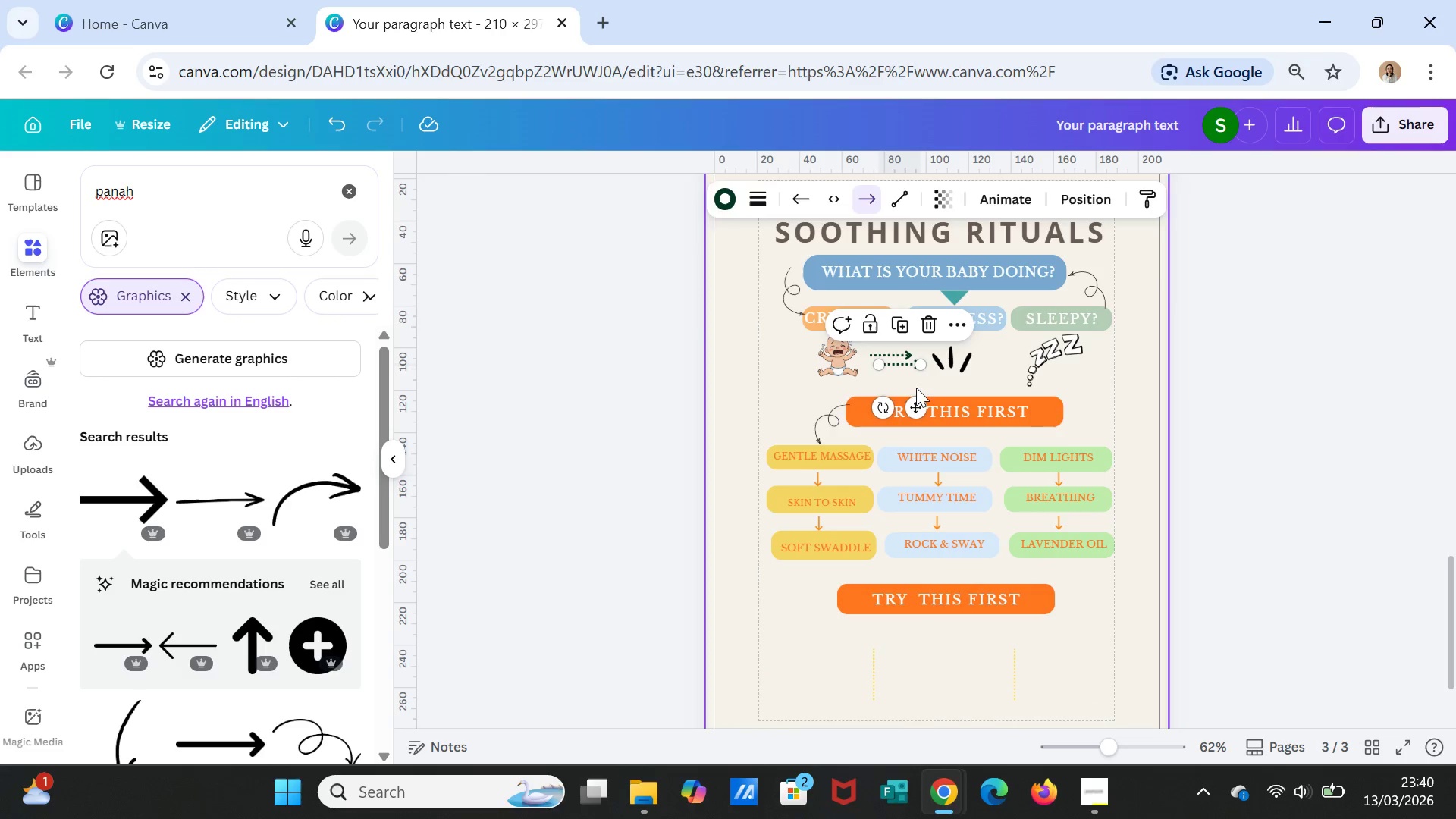 
left_click_drag(start_coordinate=[916, 410], to_coordinate=[968, 610])
 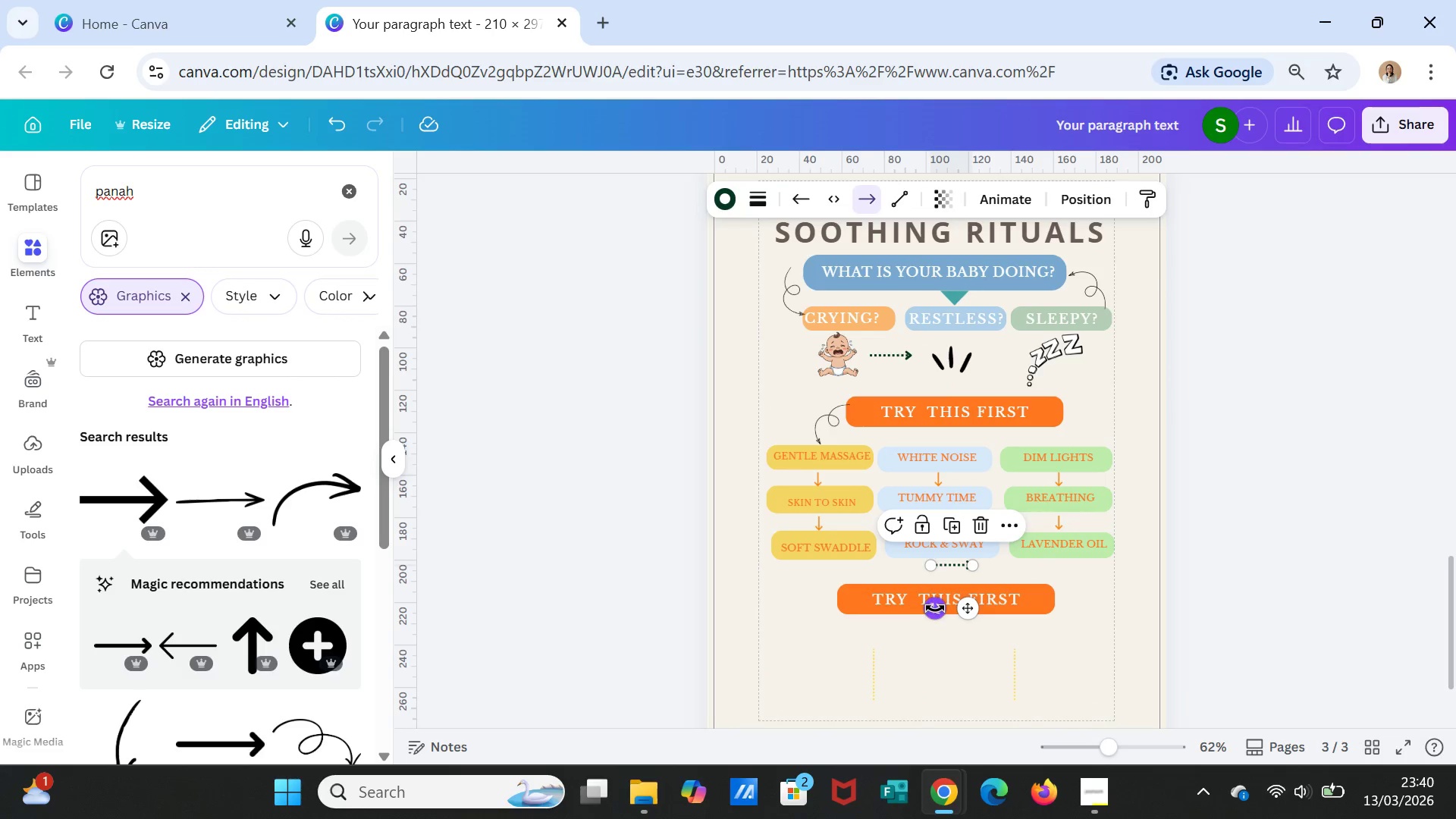 
left_click_drag(start_coordinate=[934, 609], to_coordinate=[930, 565])
 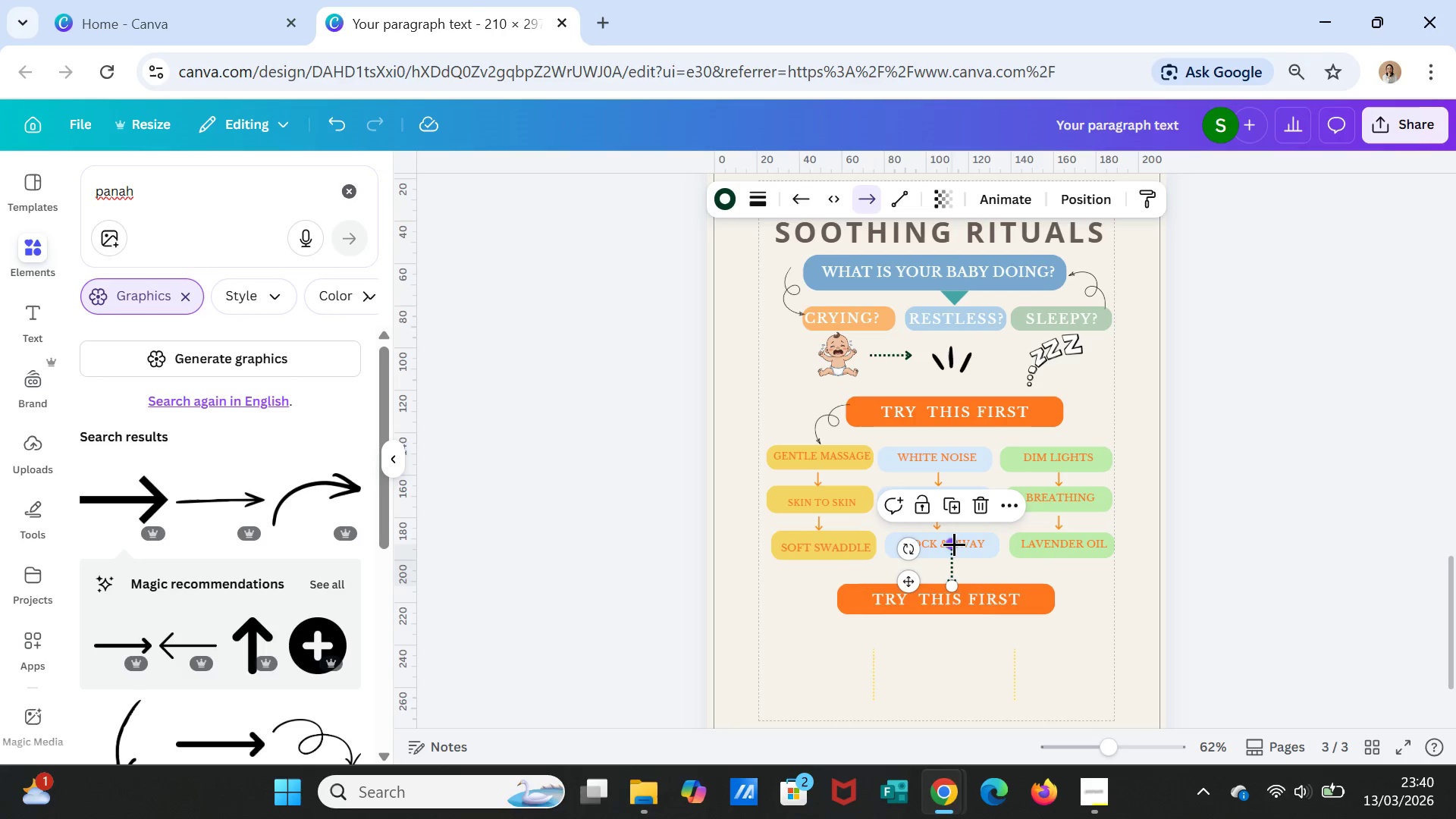 
left_click_drag(start_coordinate=[953, 544], to_coordinate=[952, 554])
 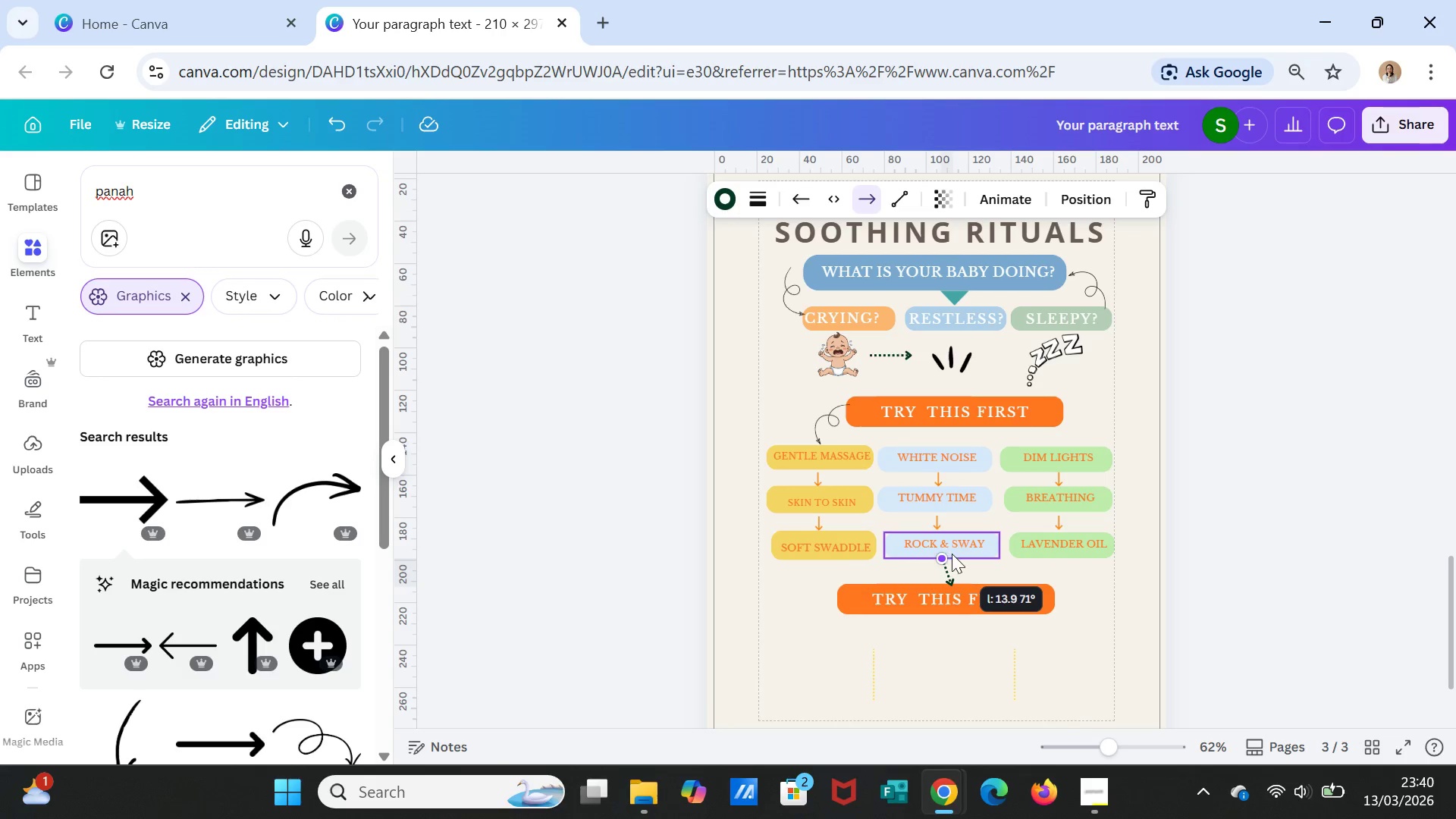 
left_click_drag(start_coordinate=[952, 554], to_coordinate=[956, 554])
 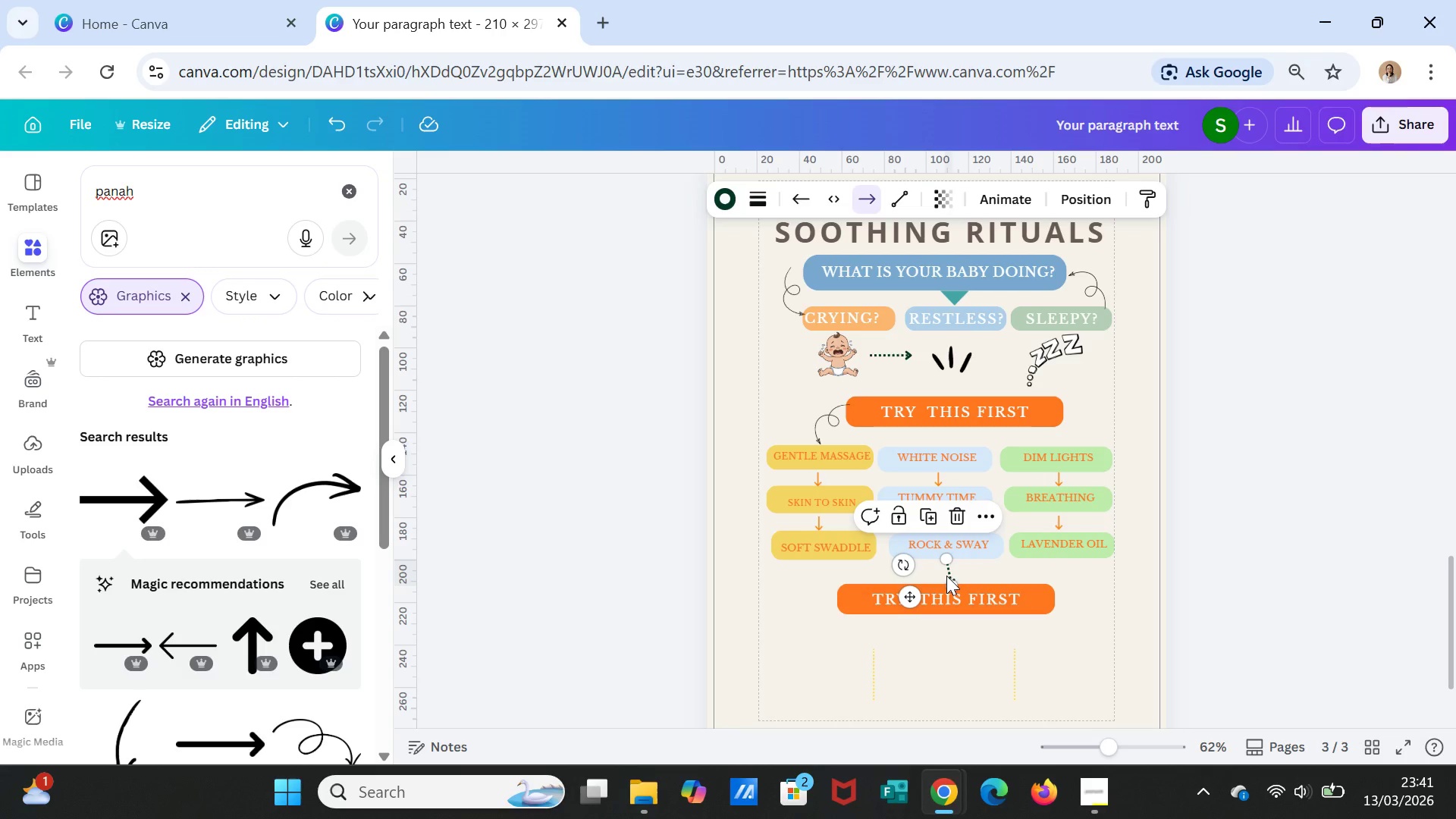 
left_click_drag(start_coordinate=[948, 559], to_coordinate=[955, 569])
 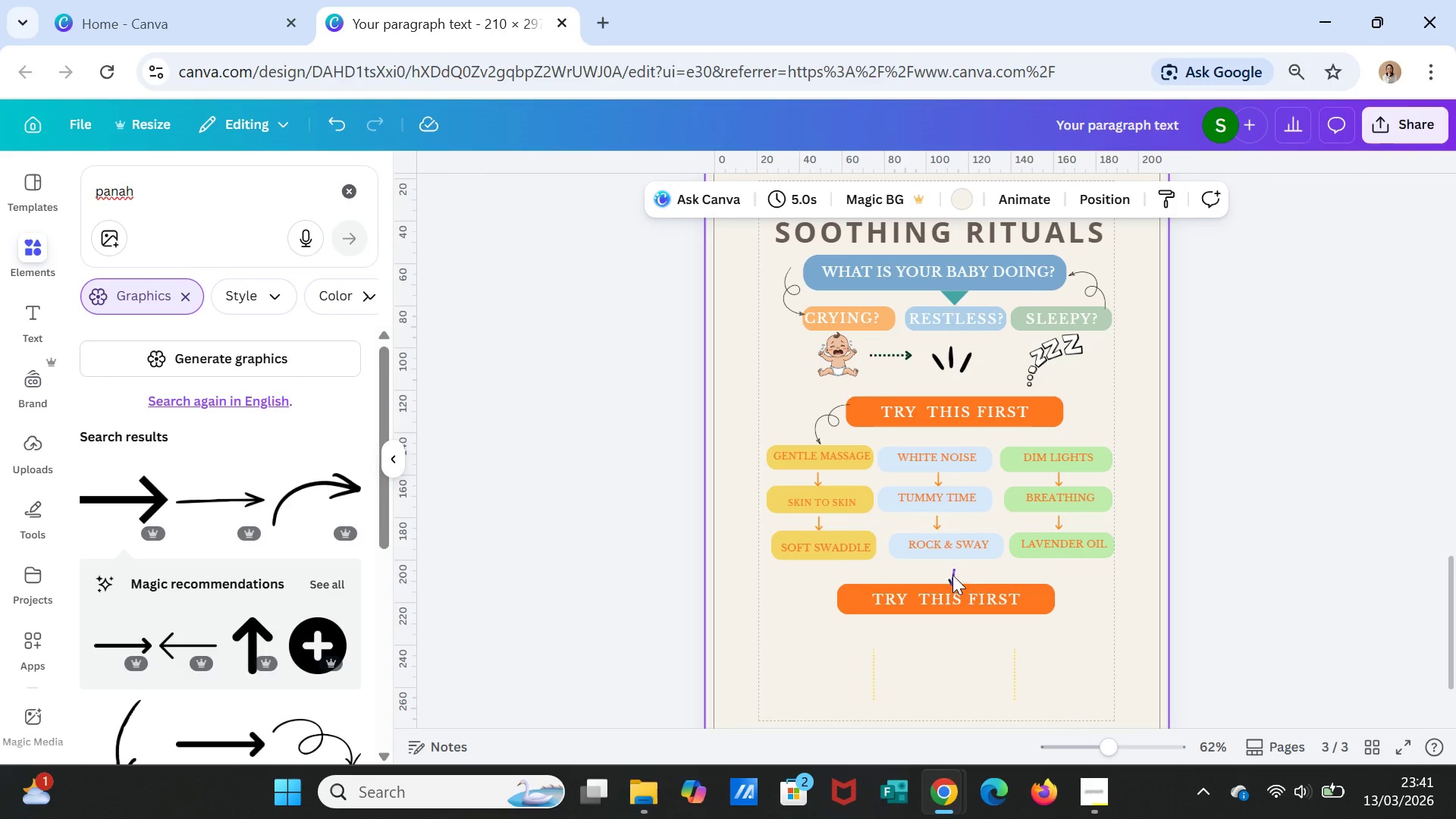 
left_click([952, 575])
 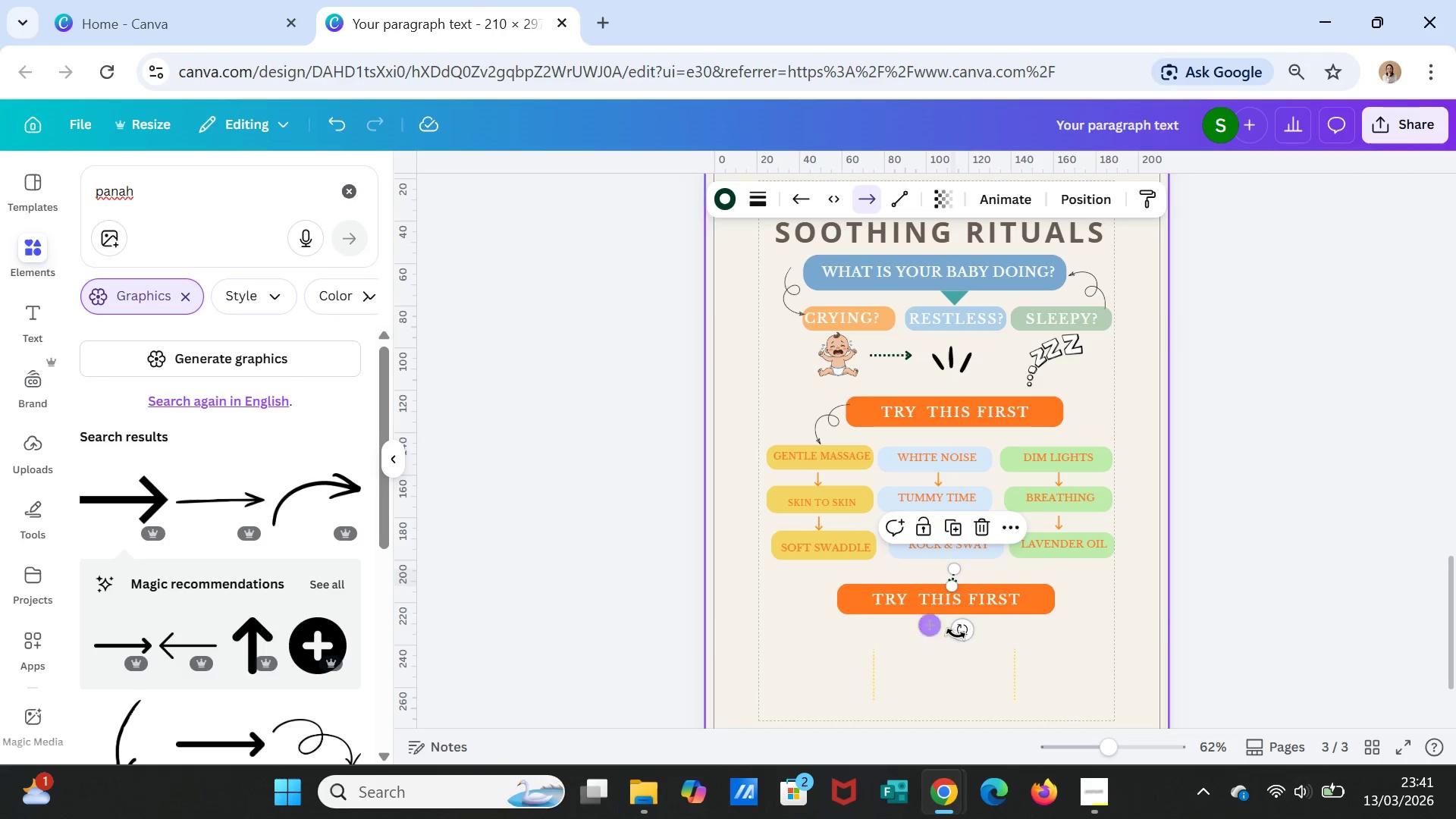 
left_click_drag(start_coordinate=[959, 632], to_coordinate=[967, 635])
 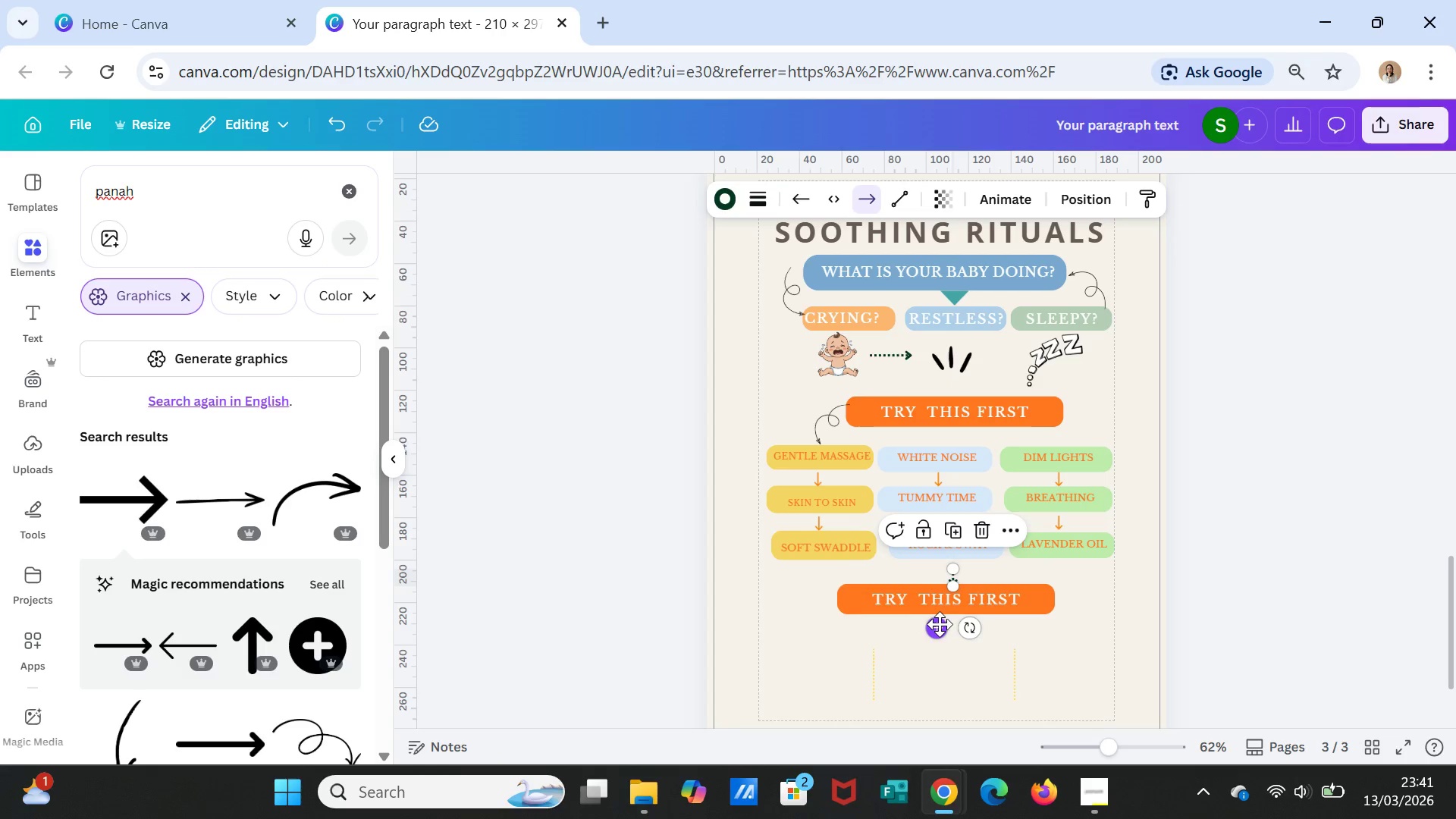 
left_click_drag(start_coordinate=[939, 625], to_coordinate=[927, 617])
 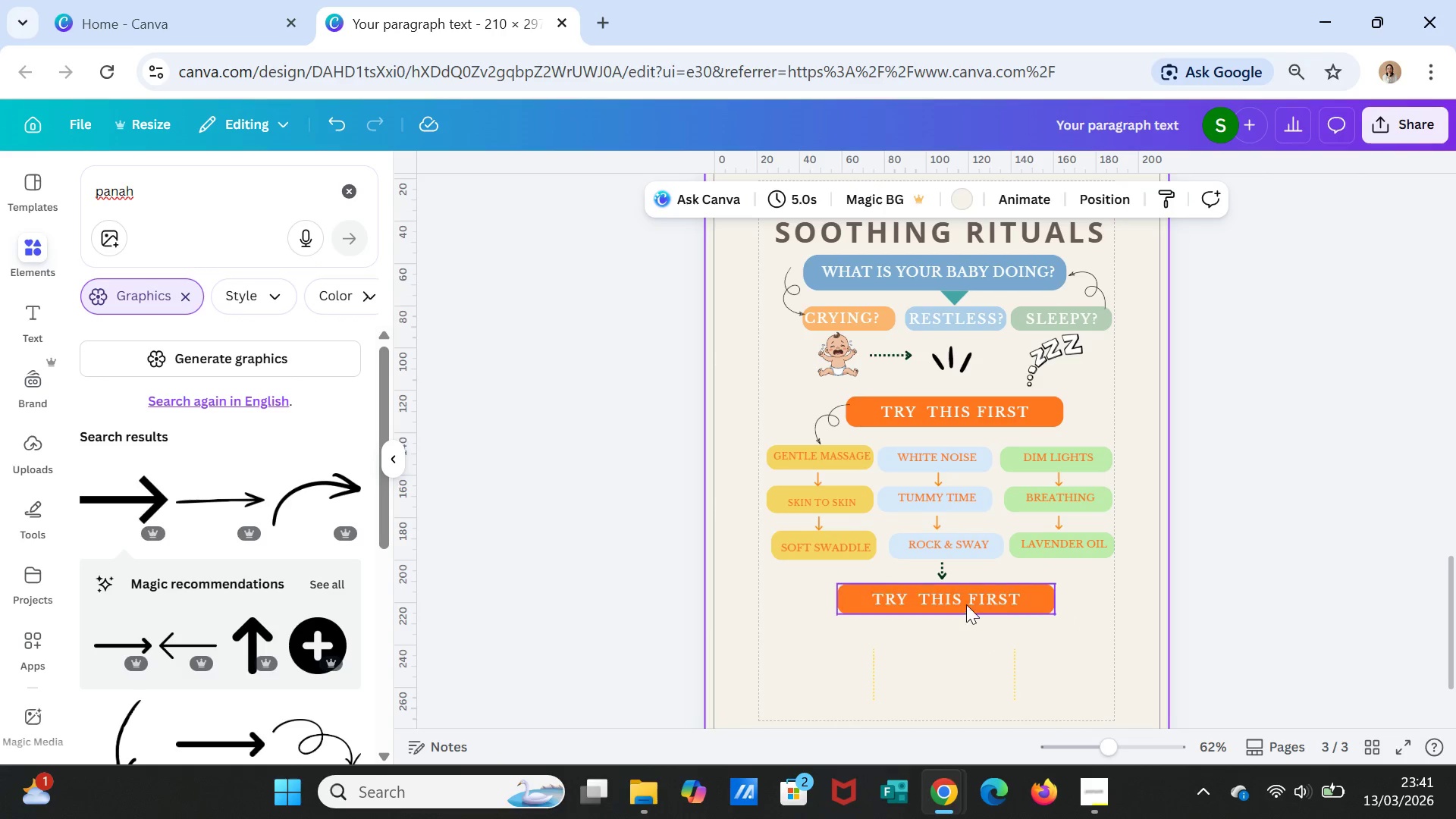 
double_click([963, 601])
 